 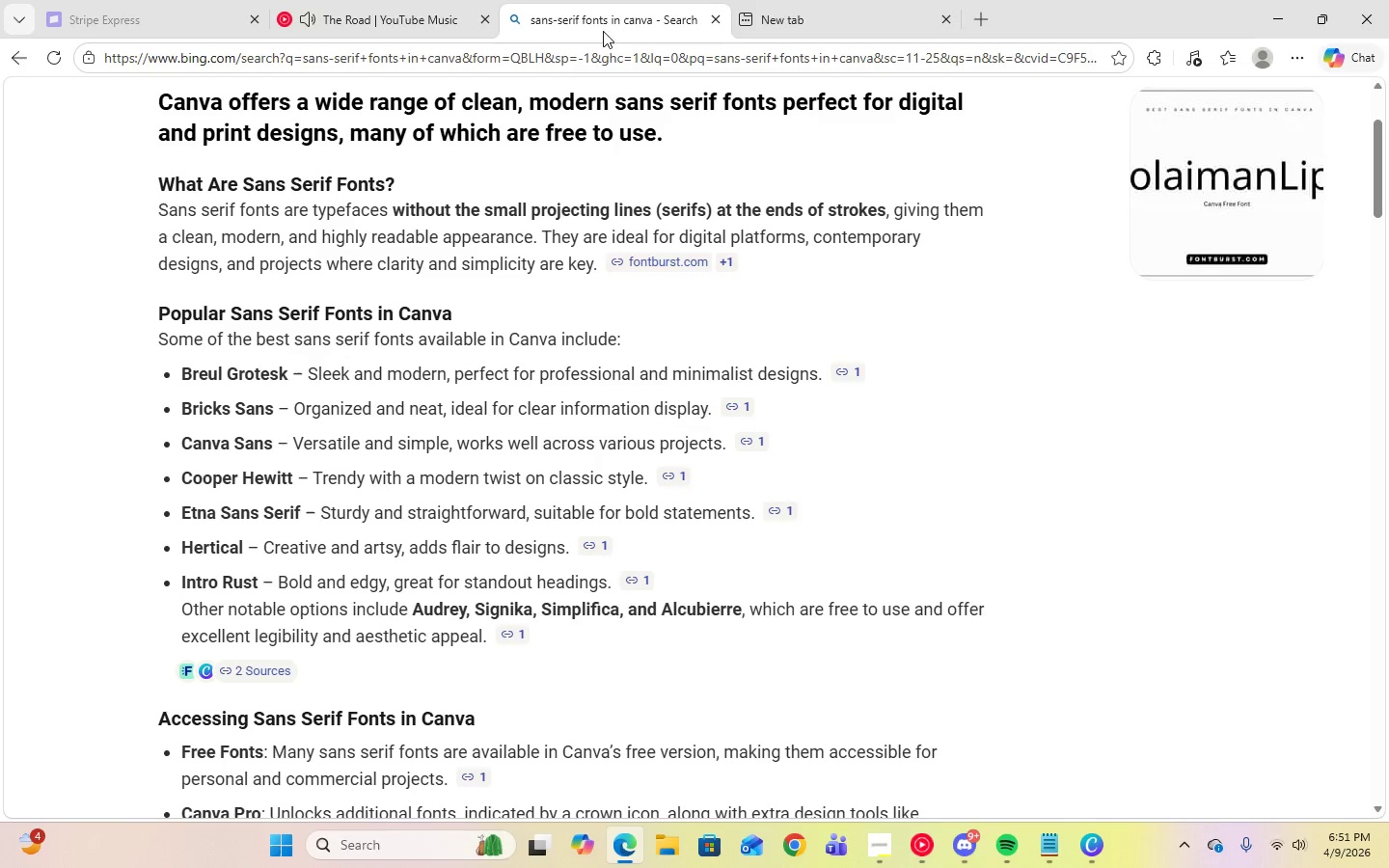 
scroll: coordinate [735, 193], scroll_direction: up, amount: 9.0
 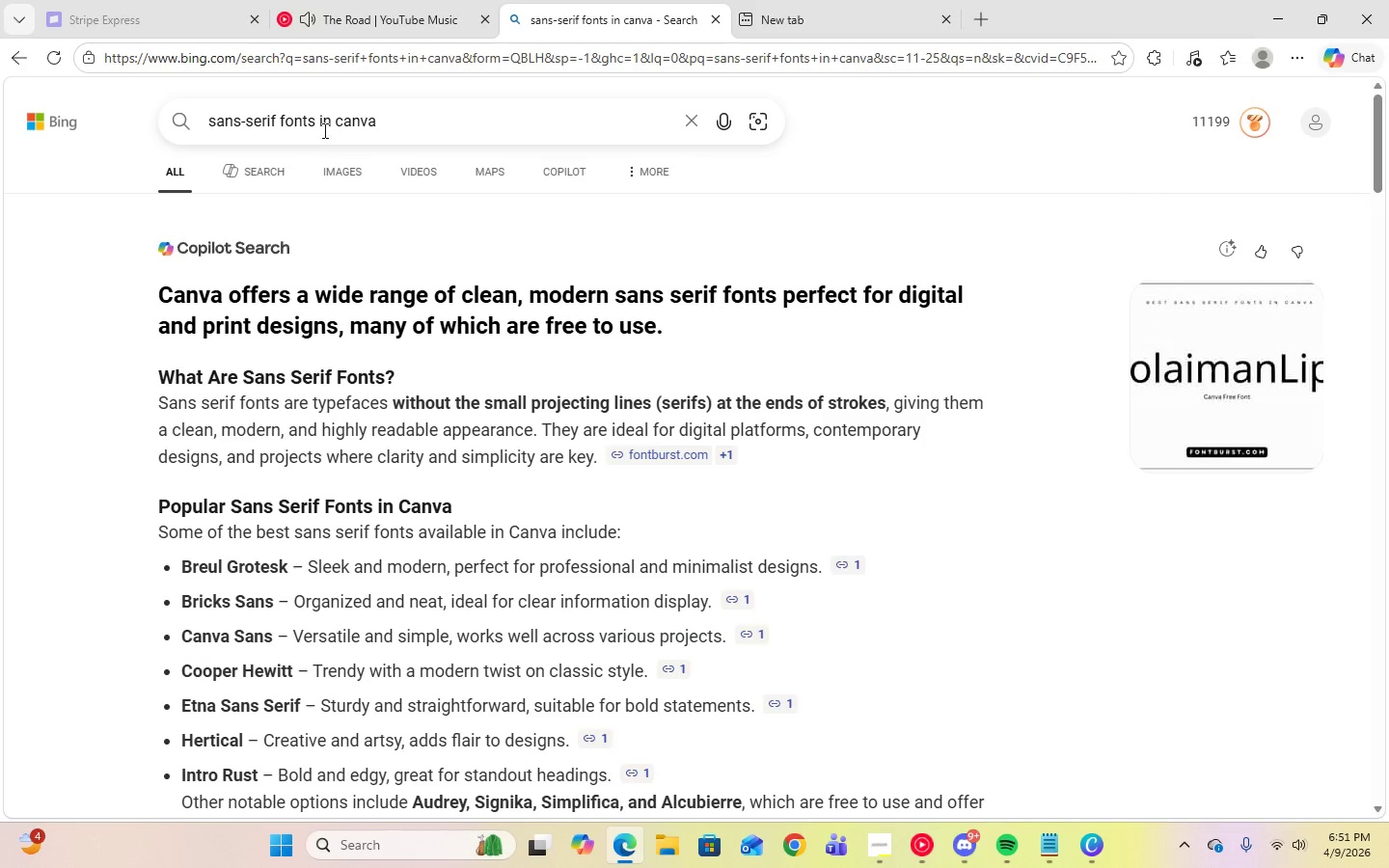 
left_click_drag(start_coordinate=[313, 122], to_coordinate=[187, 135])
 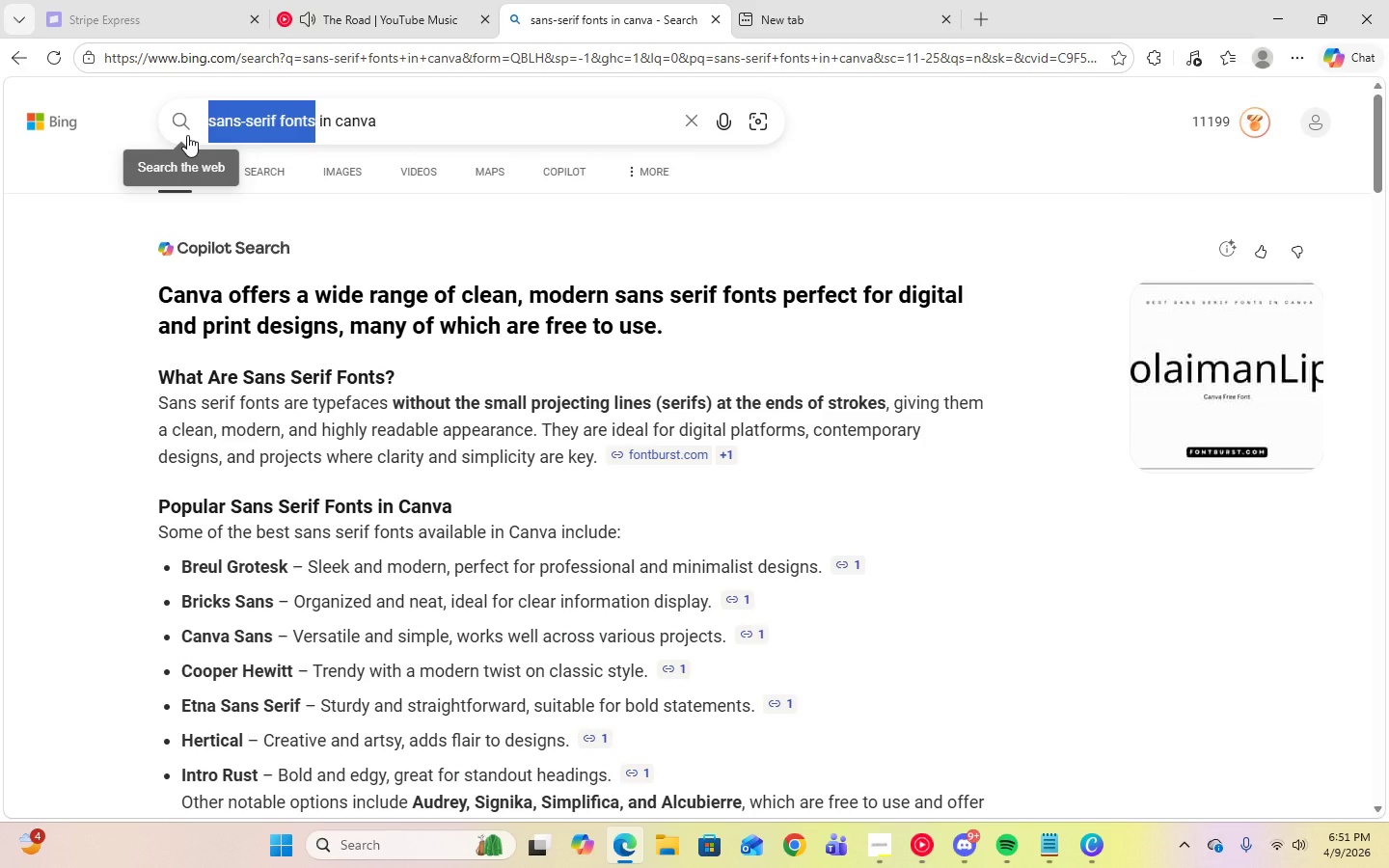 
key(Control+V)
 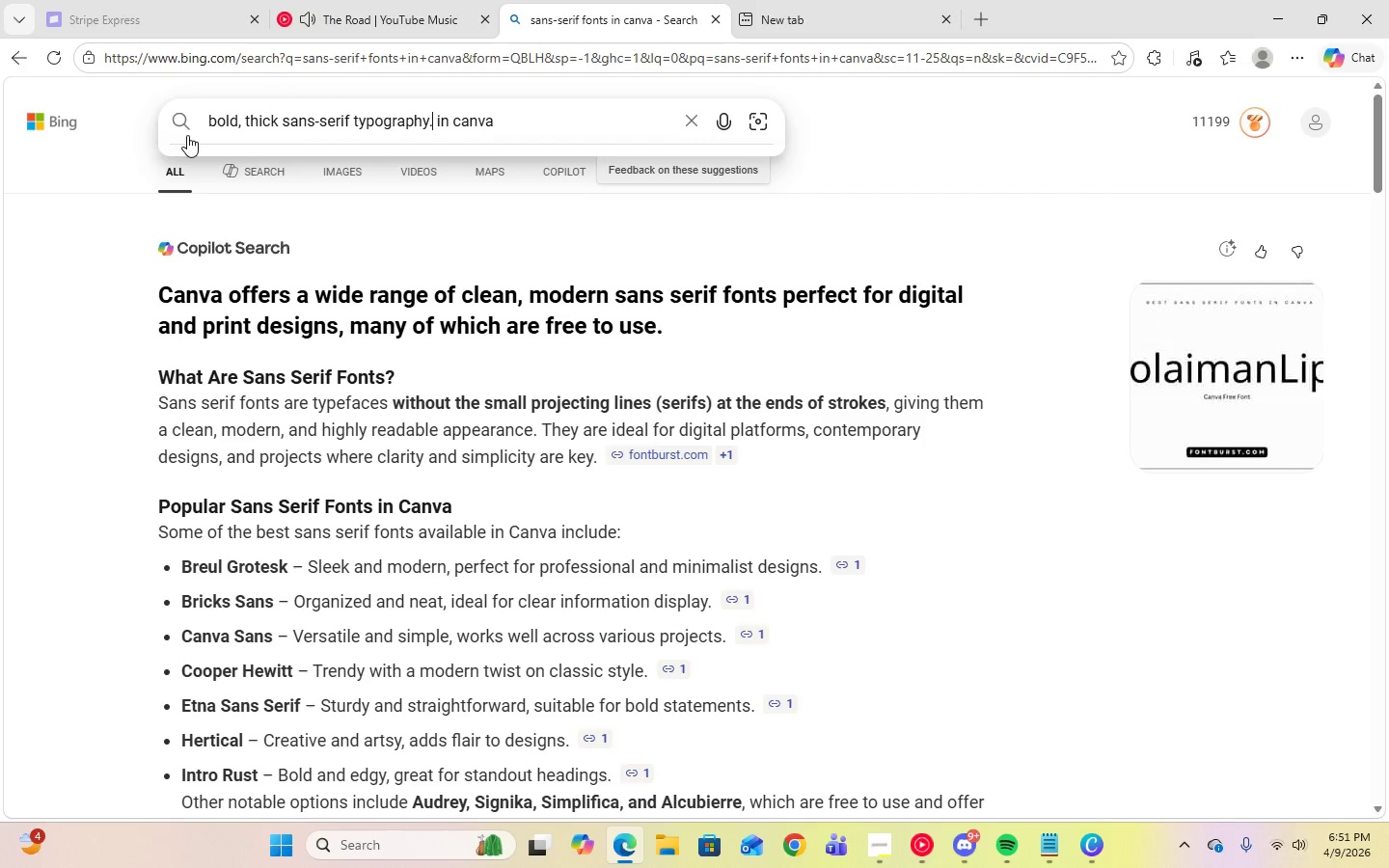 
key(Backspace)
 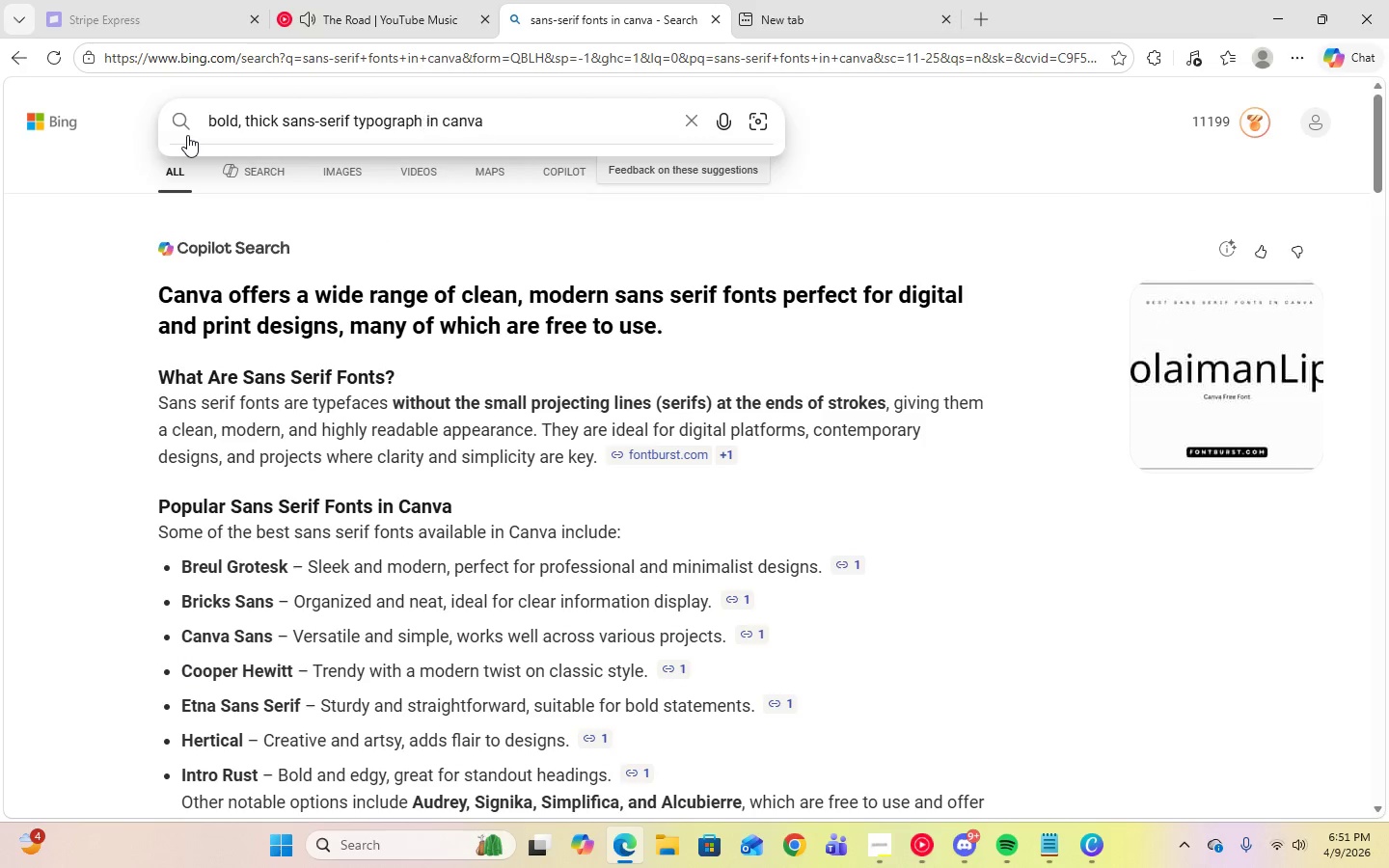 
key(Backspace)
 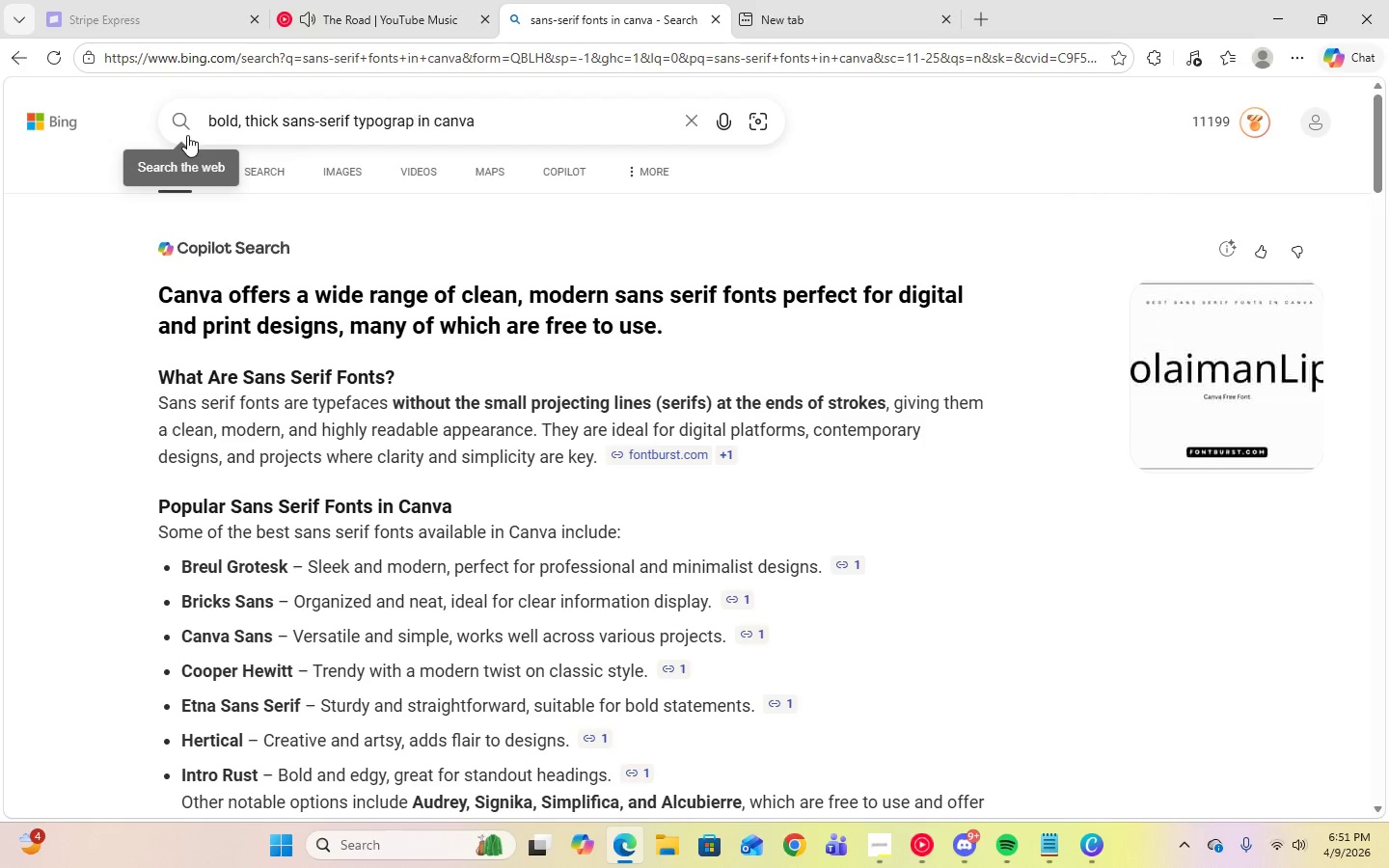 
key(Backspace)
 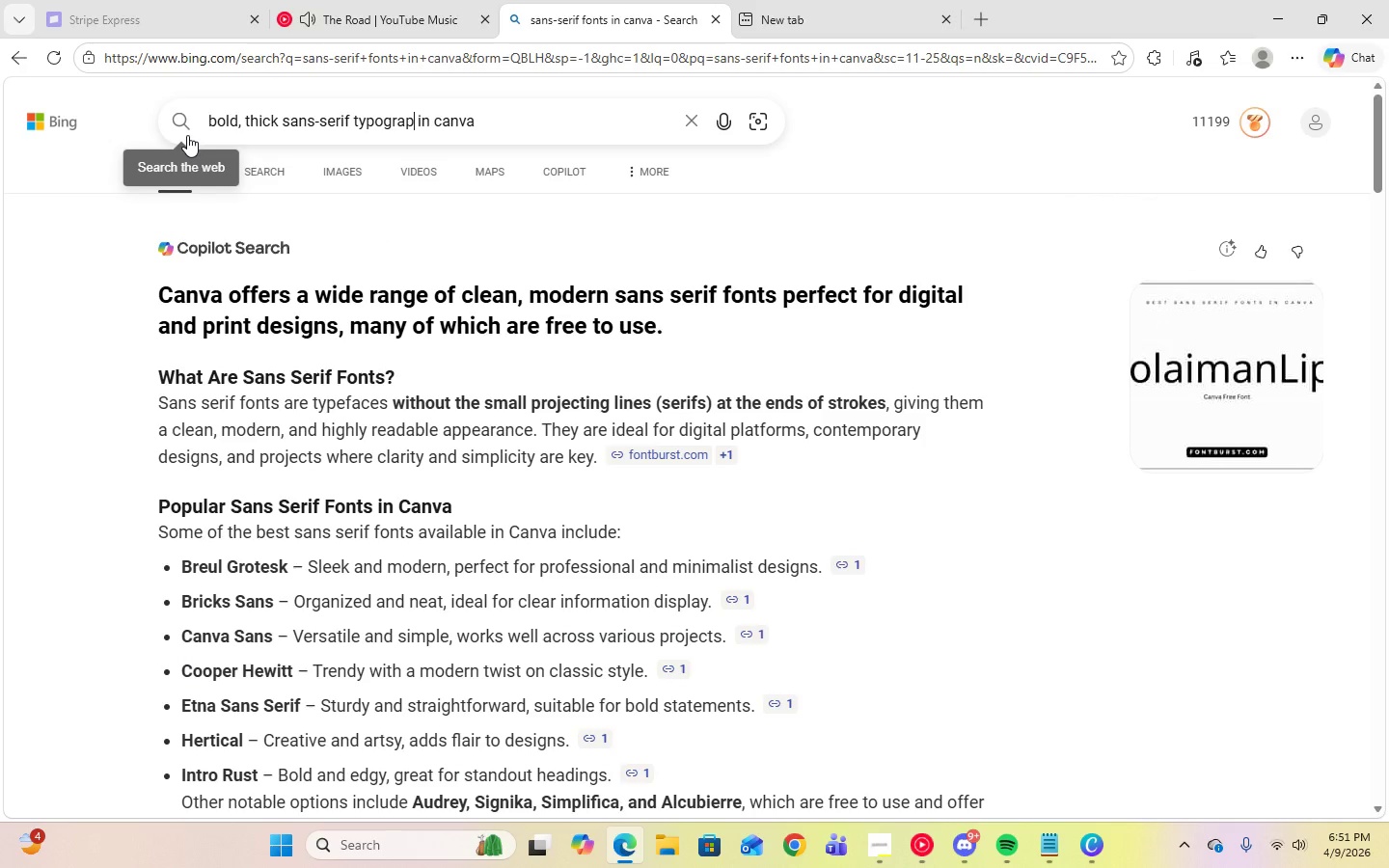 
key(Backspace)
 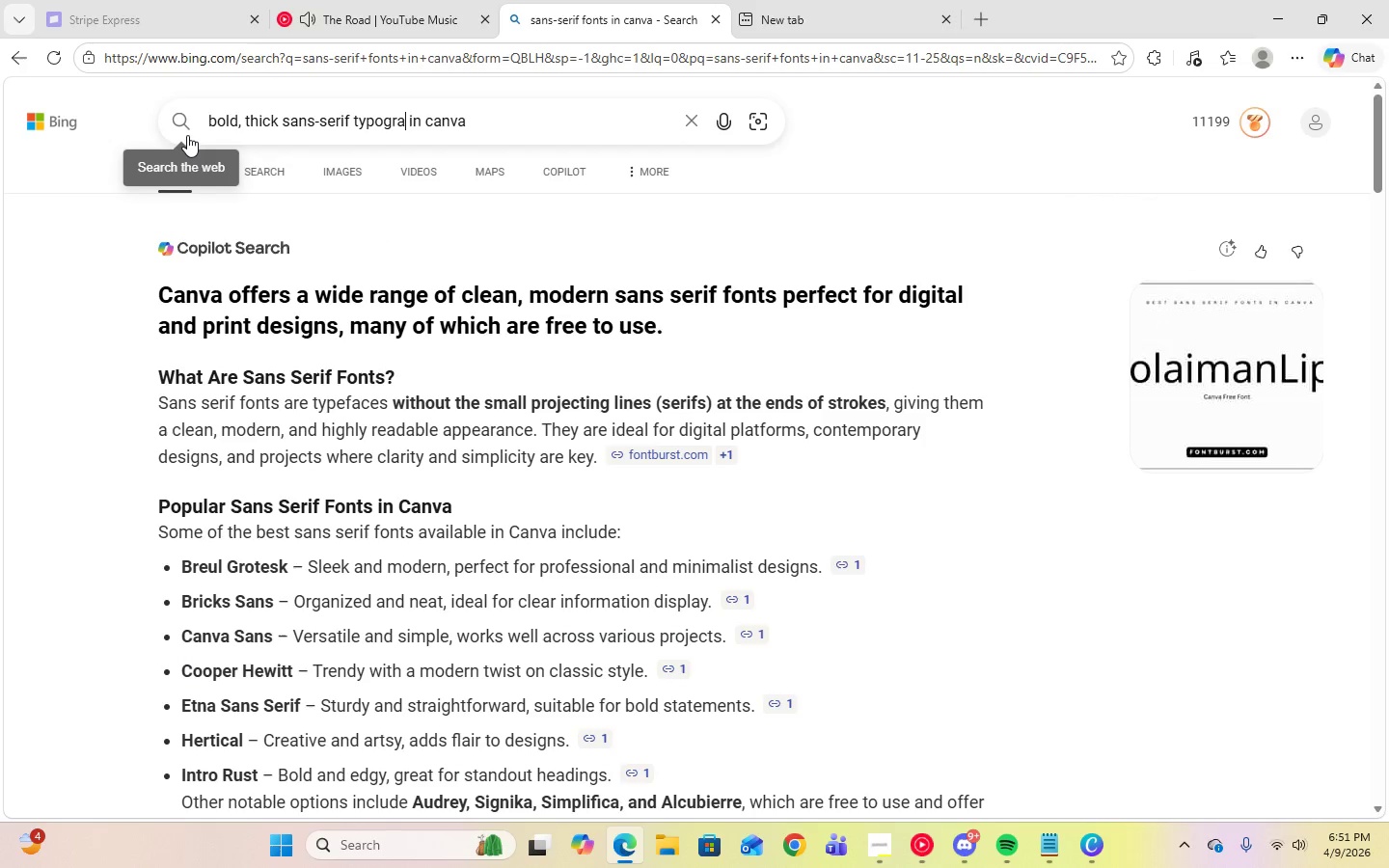 
key(Backspace)
 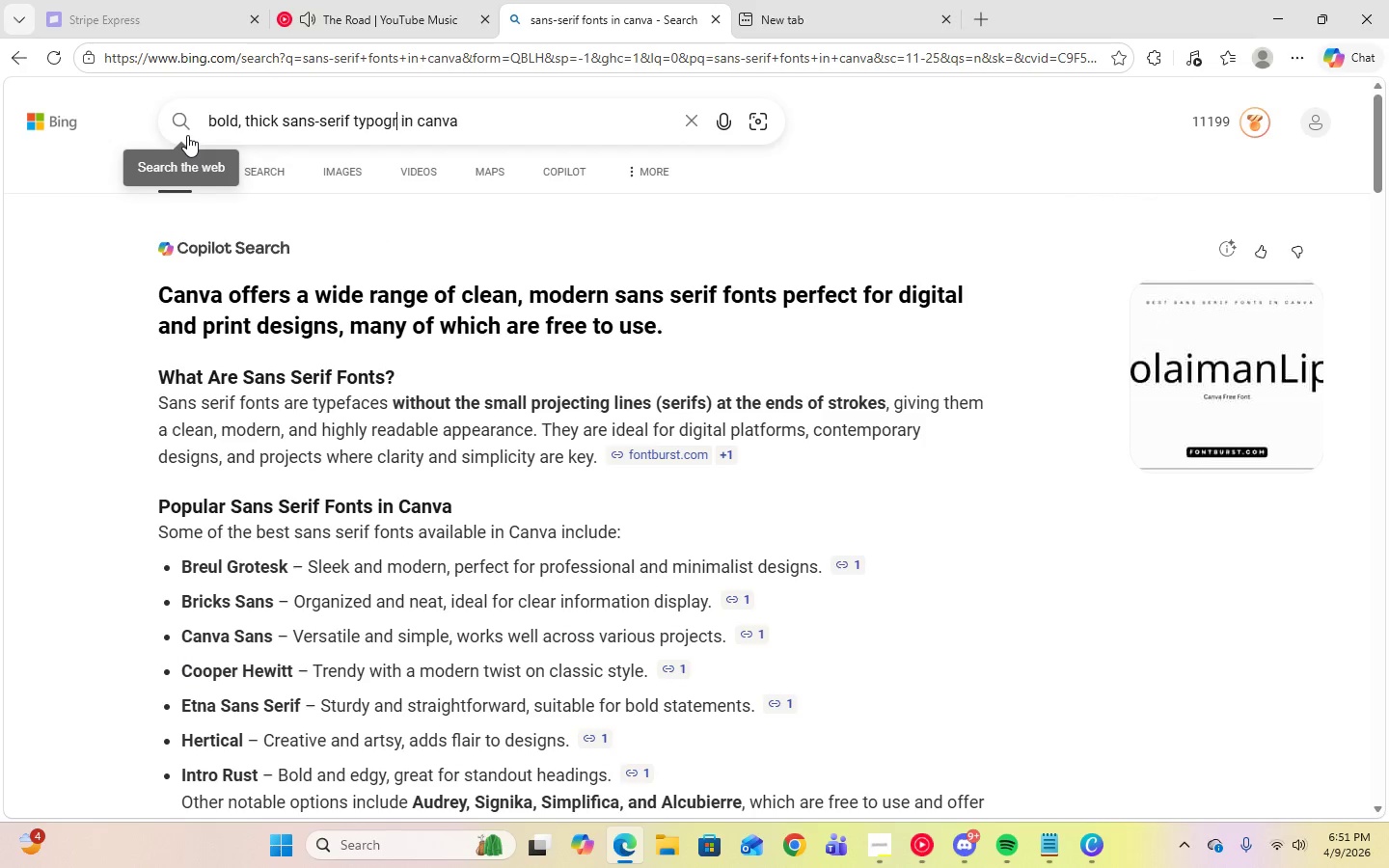 
key(Backspace)
 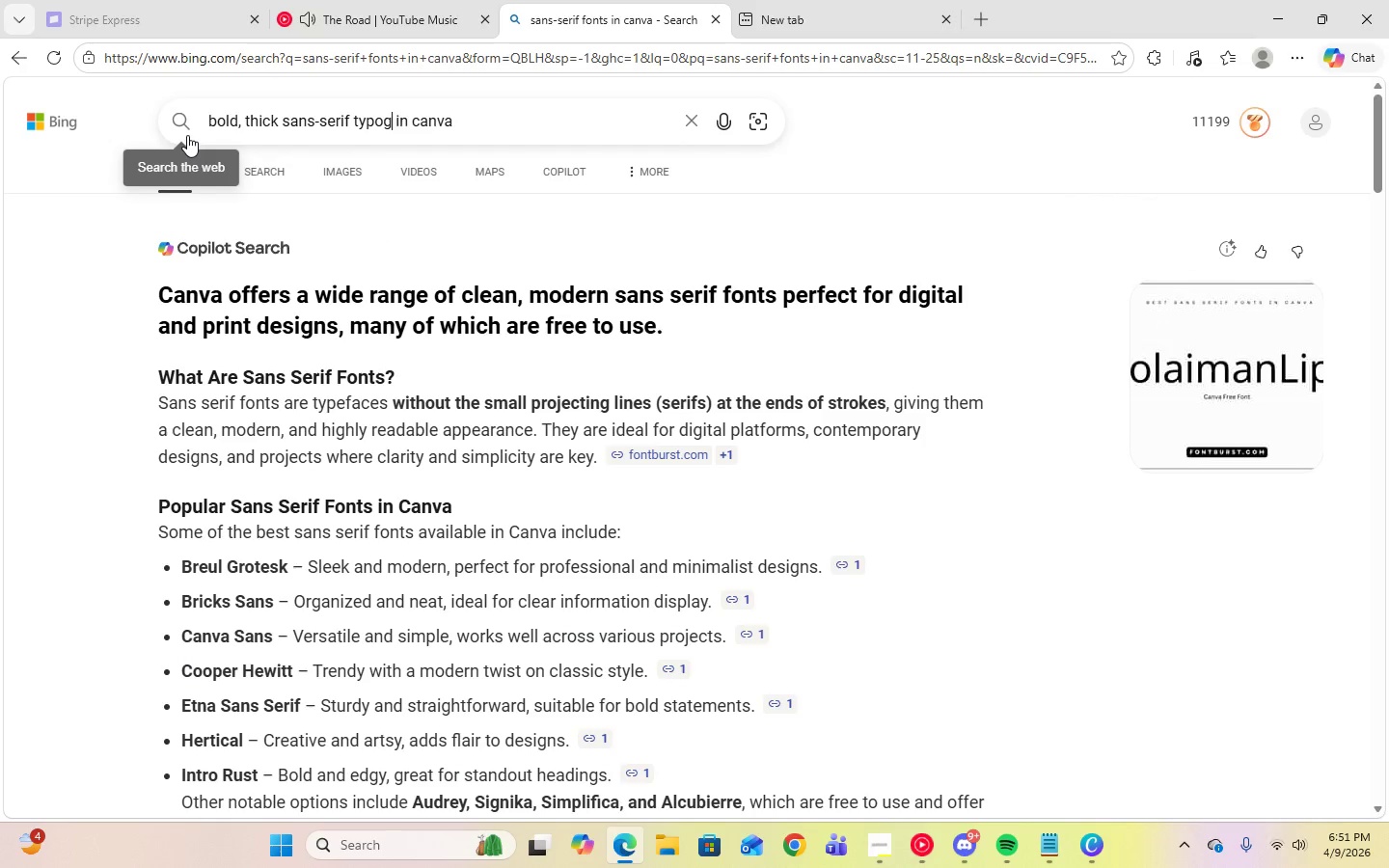 
key(Backspace)
 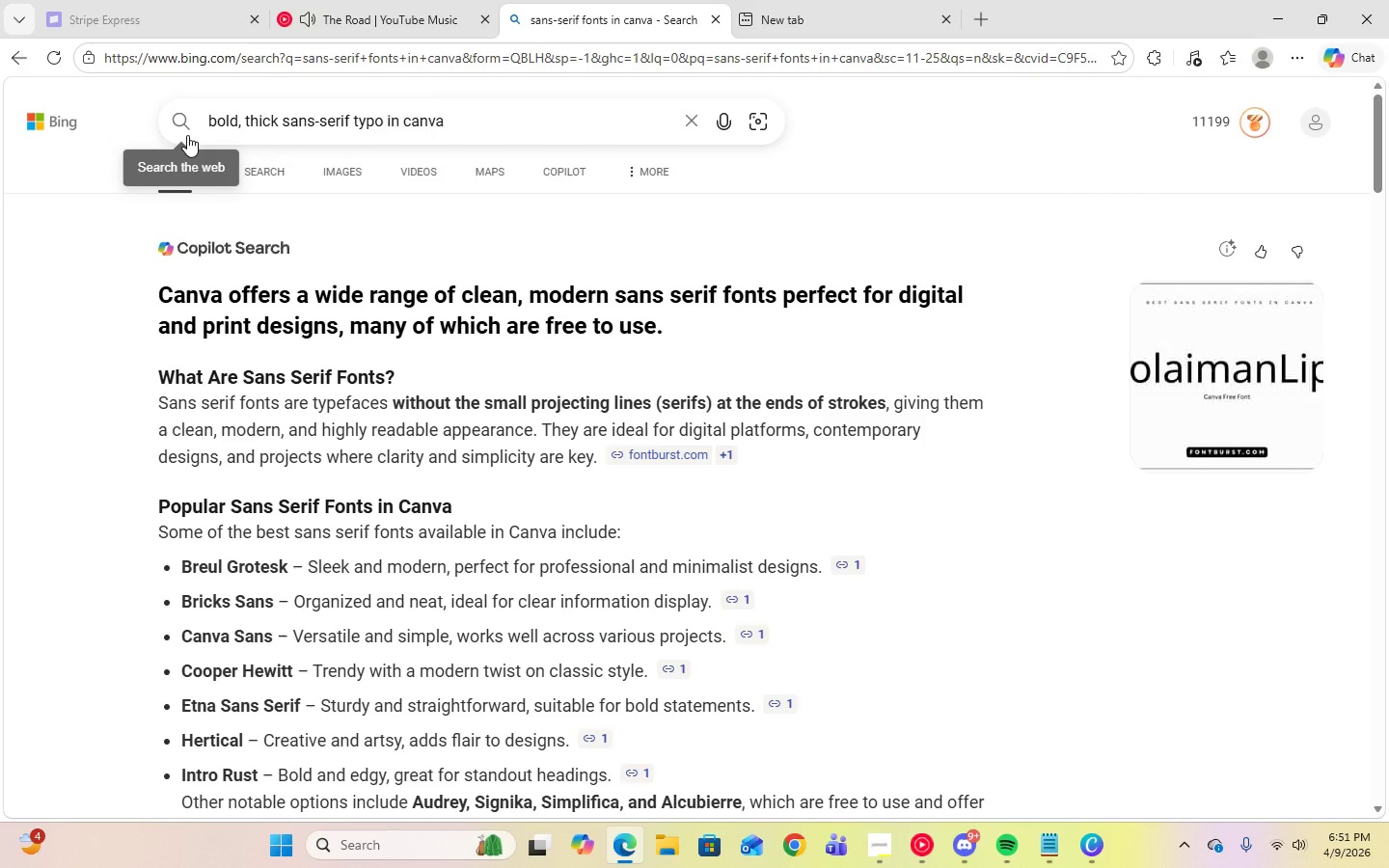 
key(Backspace)
 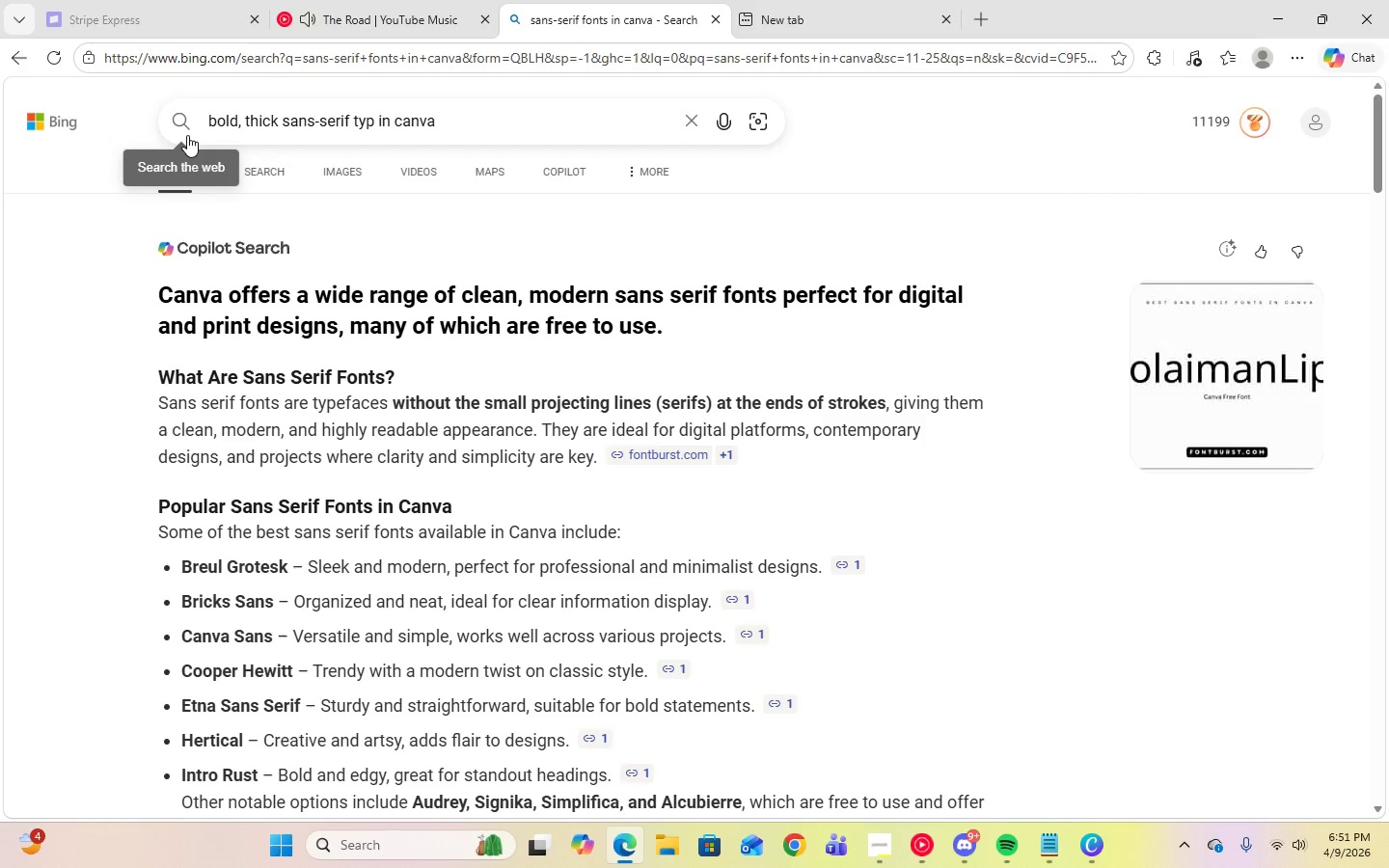 
key(Backspace)
 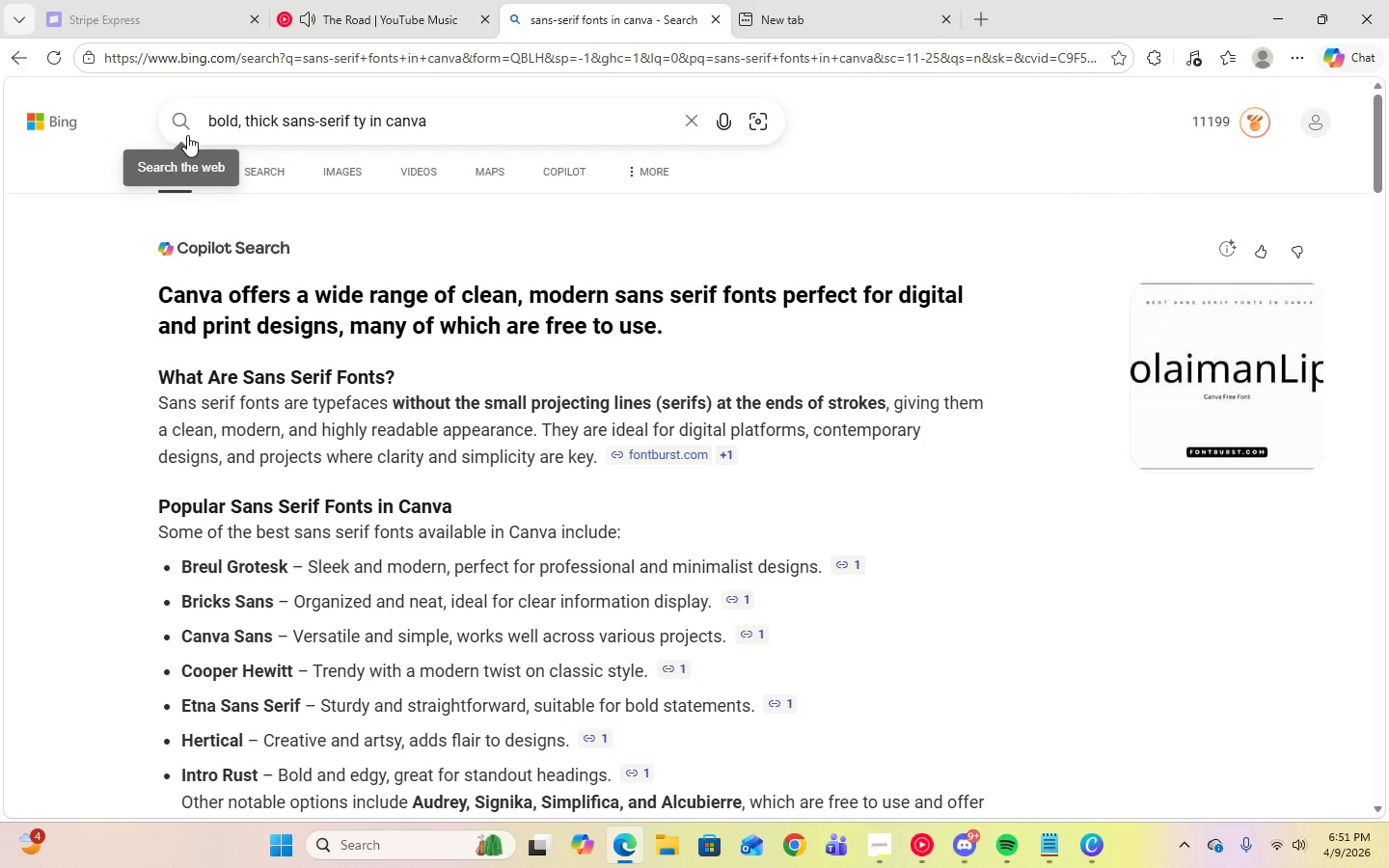 
key(Backspace)
 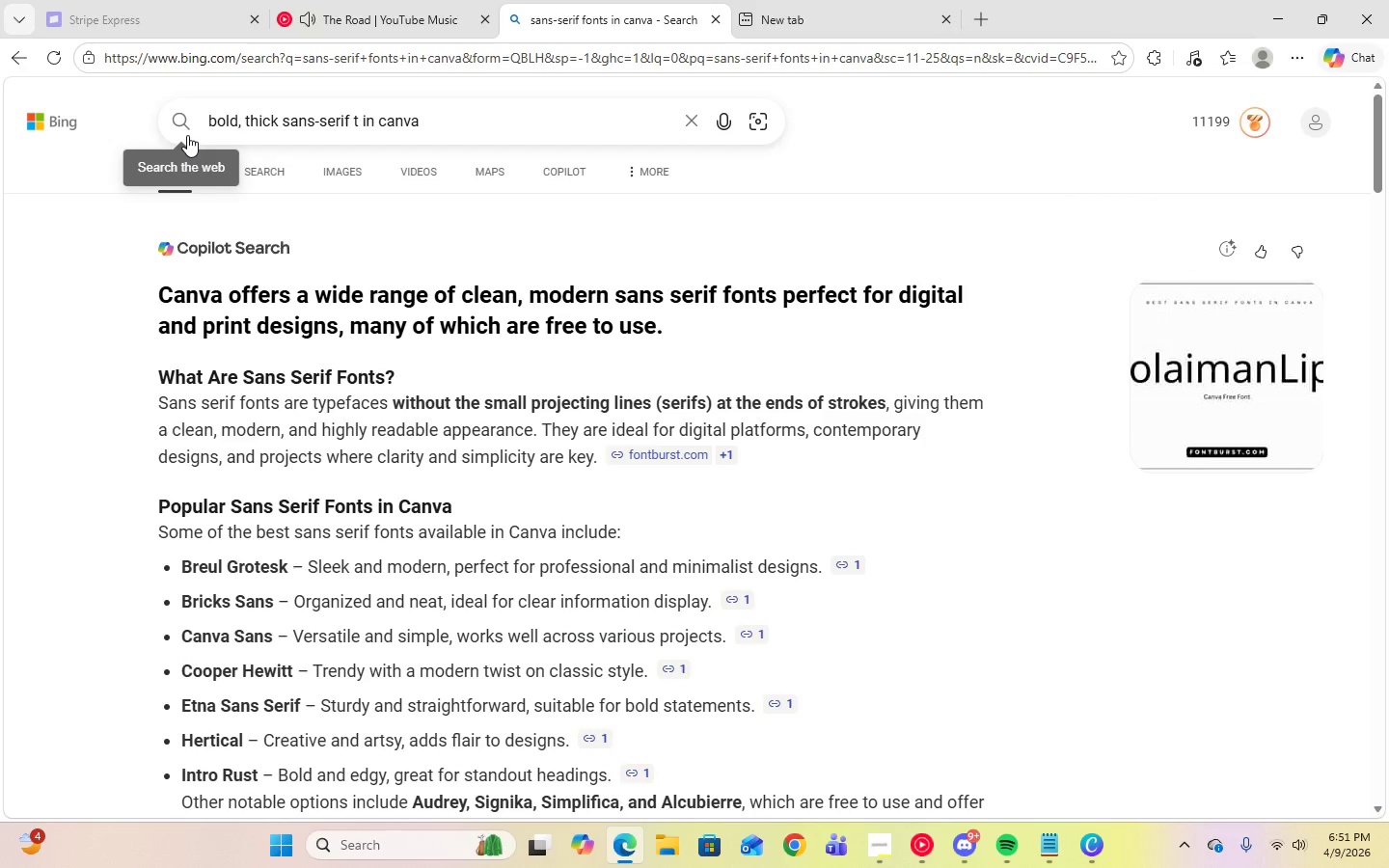 
key(Backspace)
 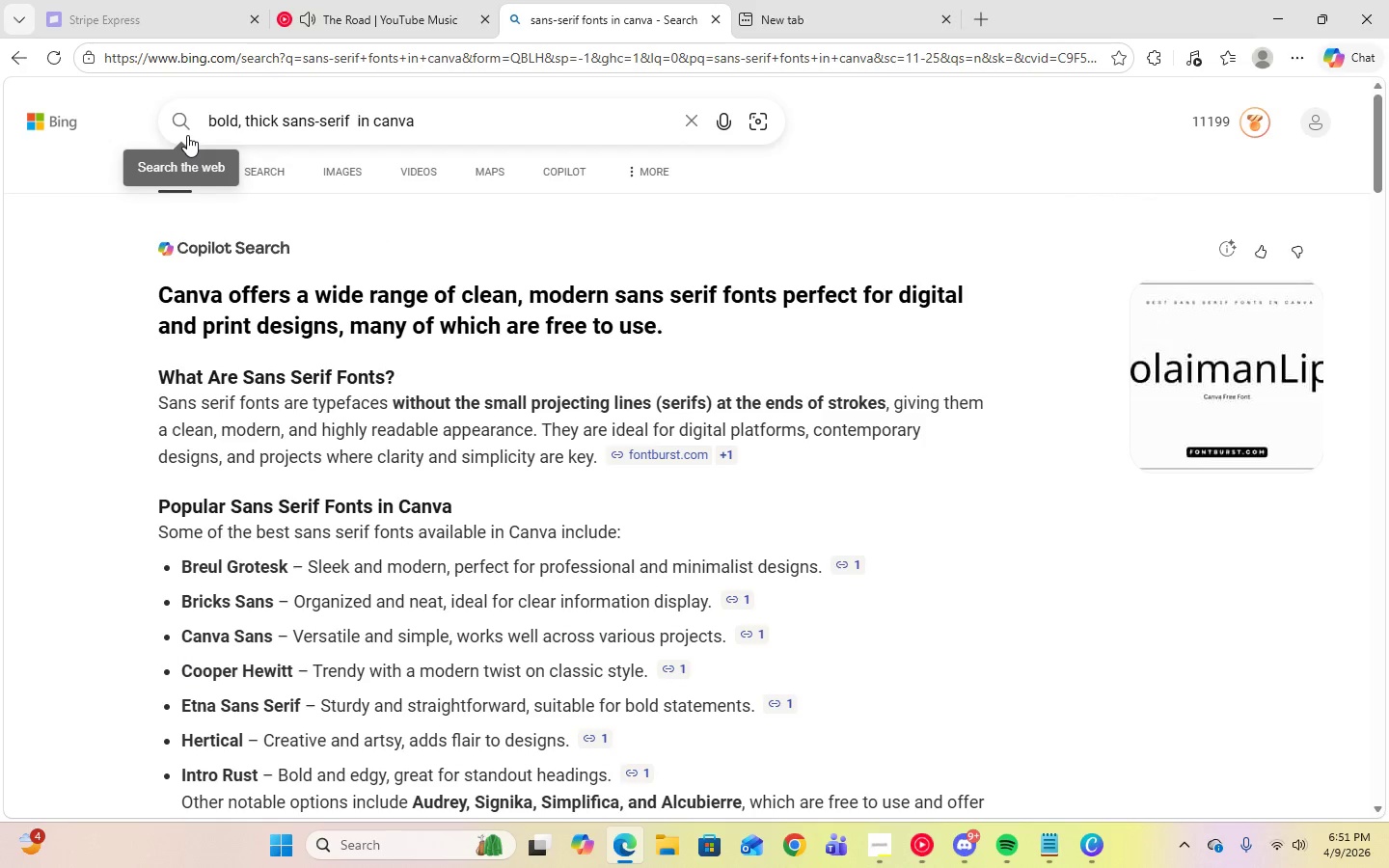 
key(Backspace)
 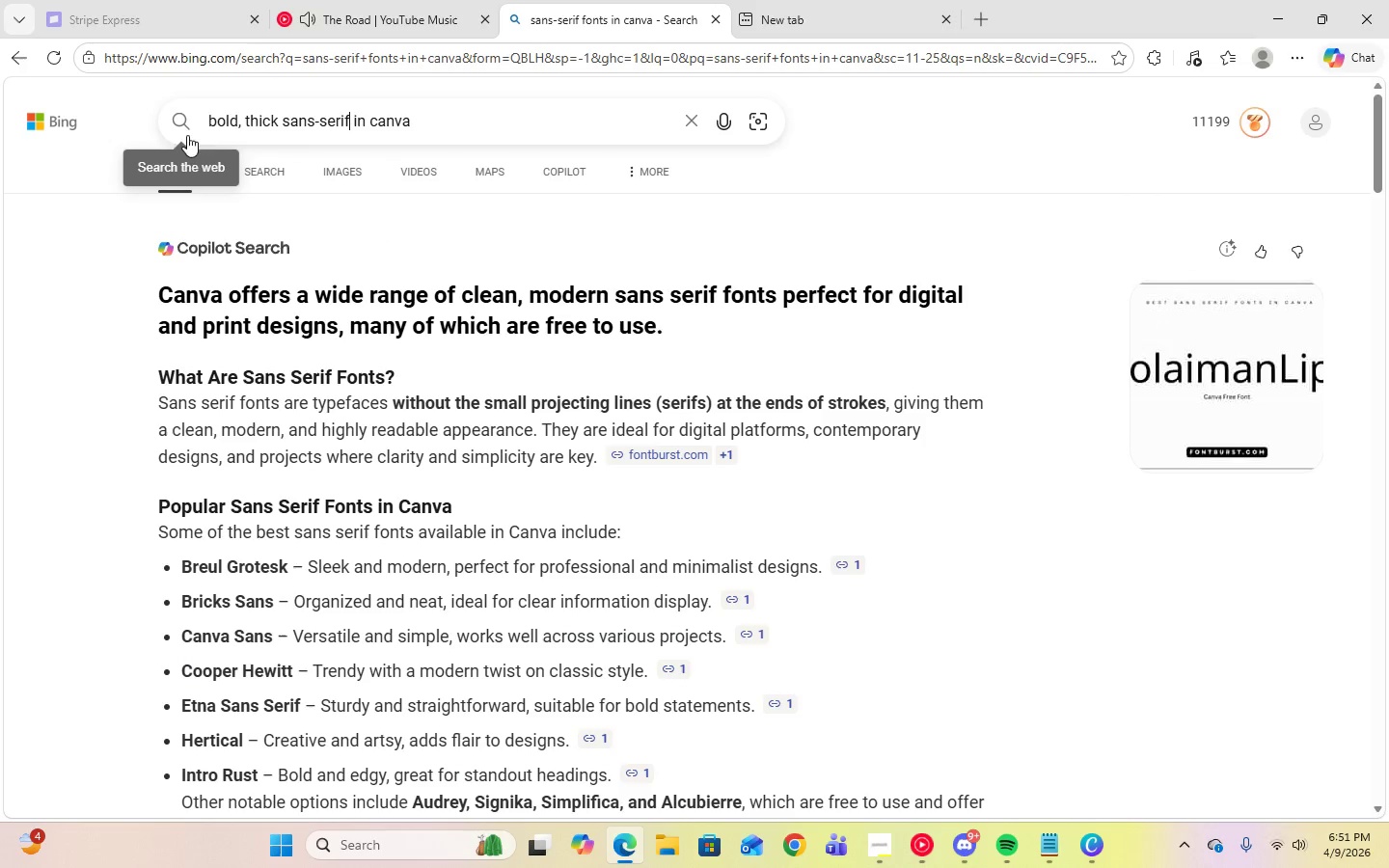 
key(Enter)
 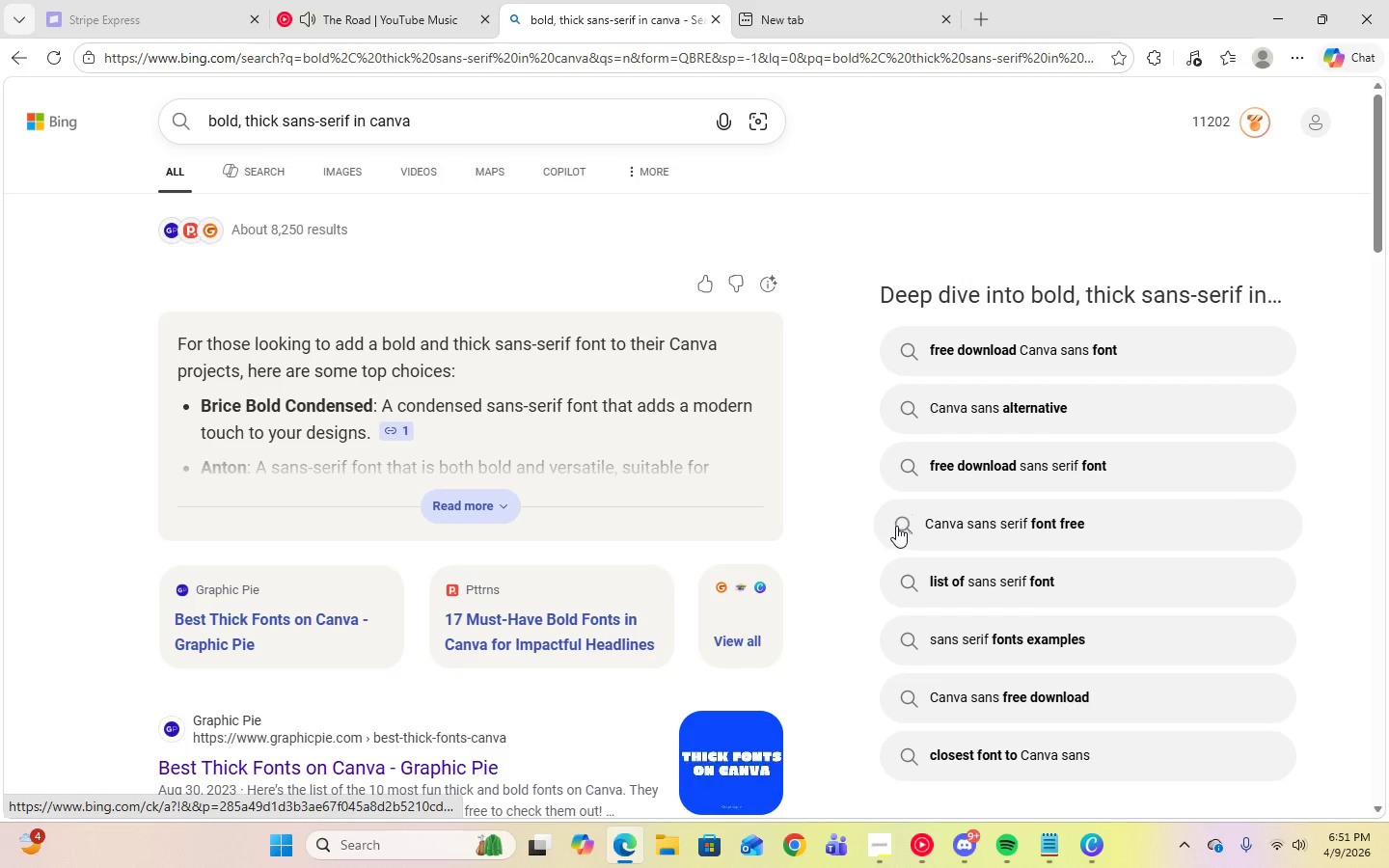 
left_click([459, 496])
 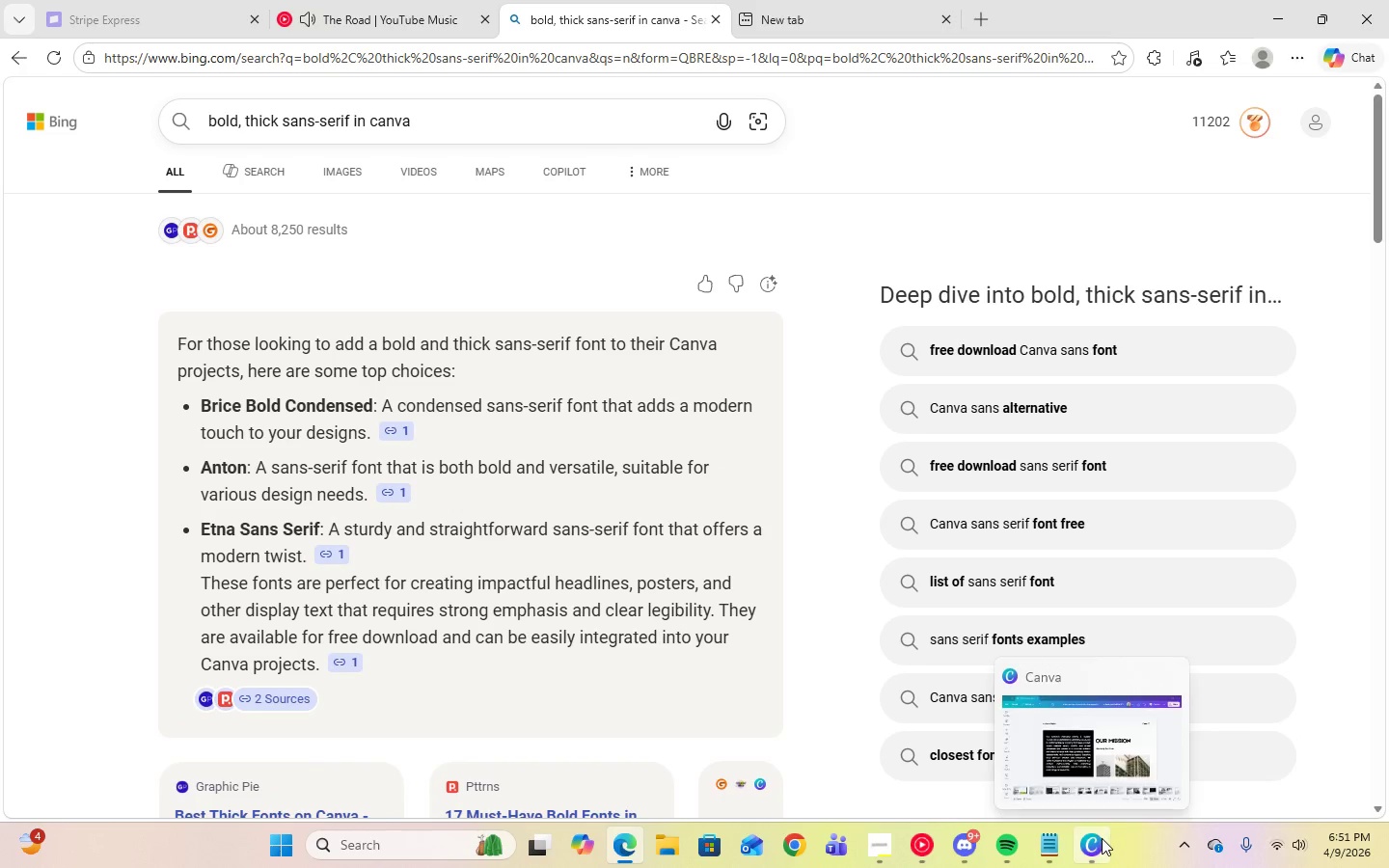 
wait(5.11)
 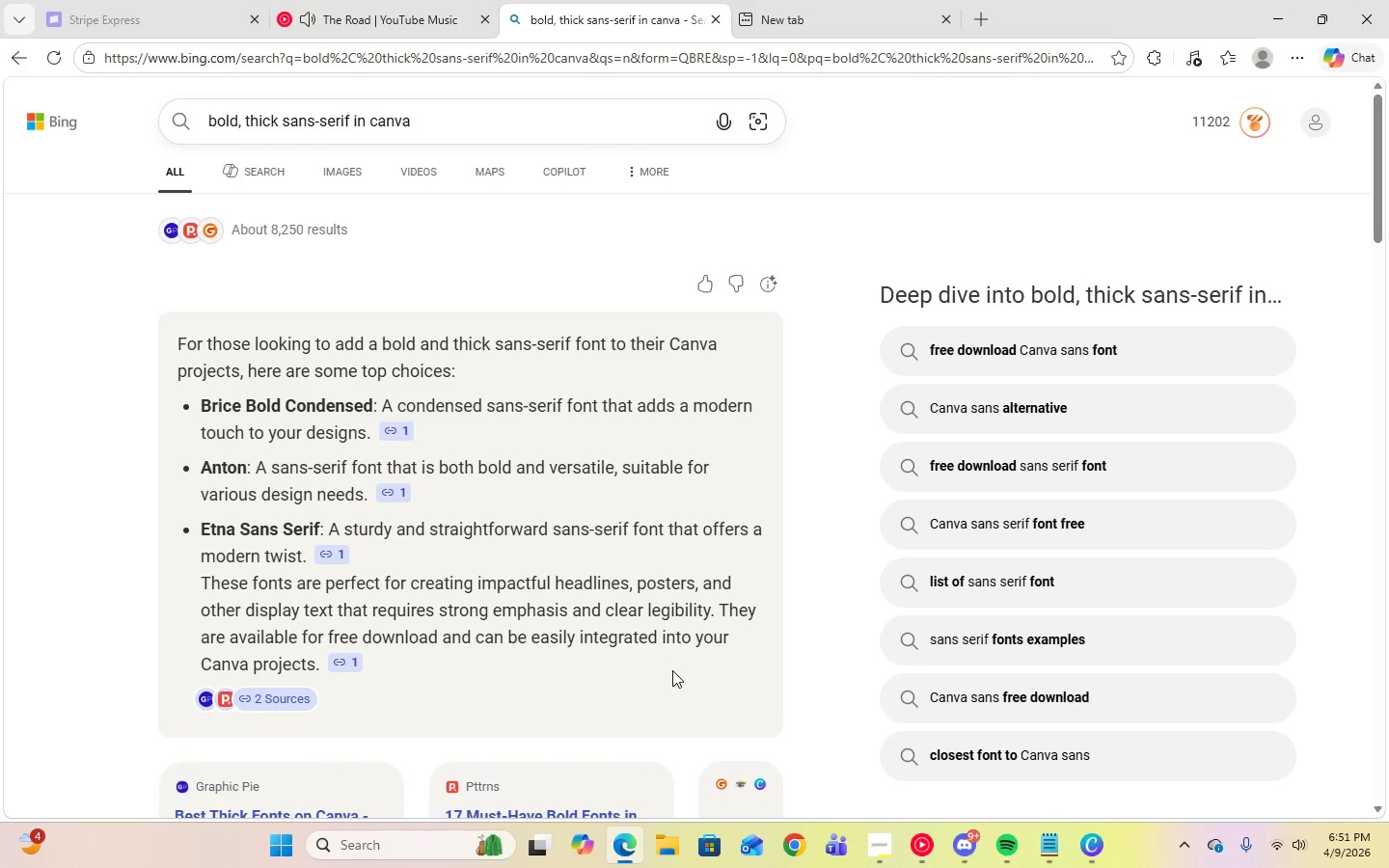 
left_click([1102, 838])
 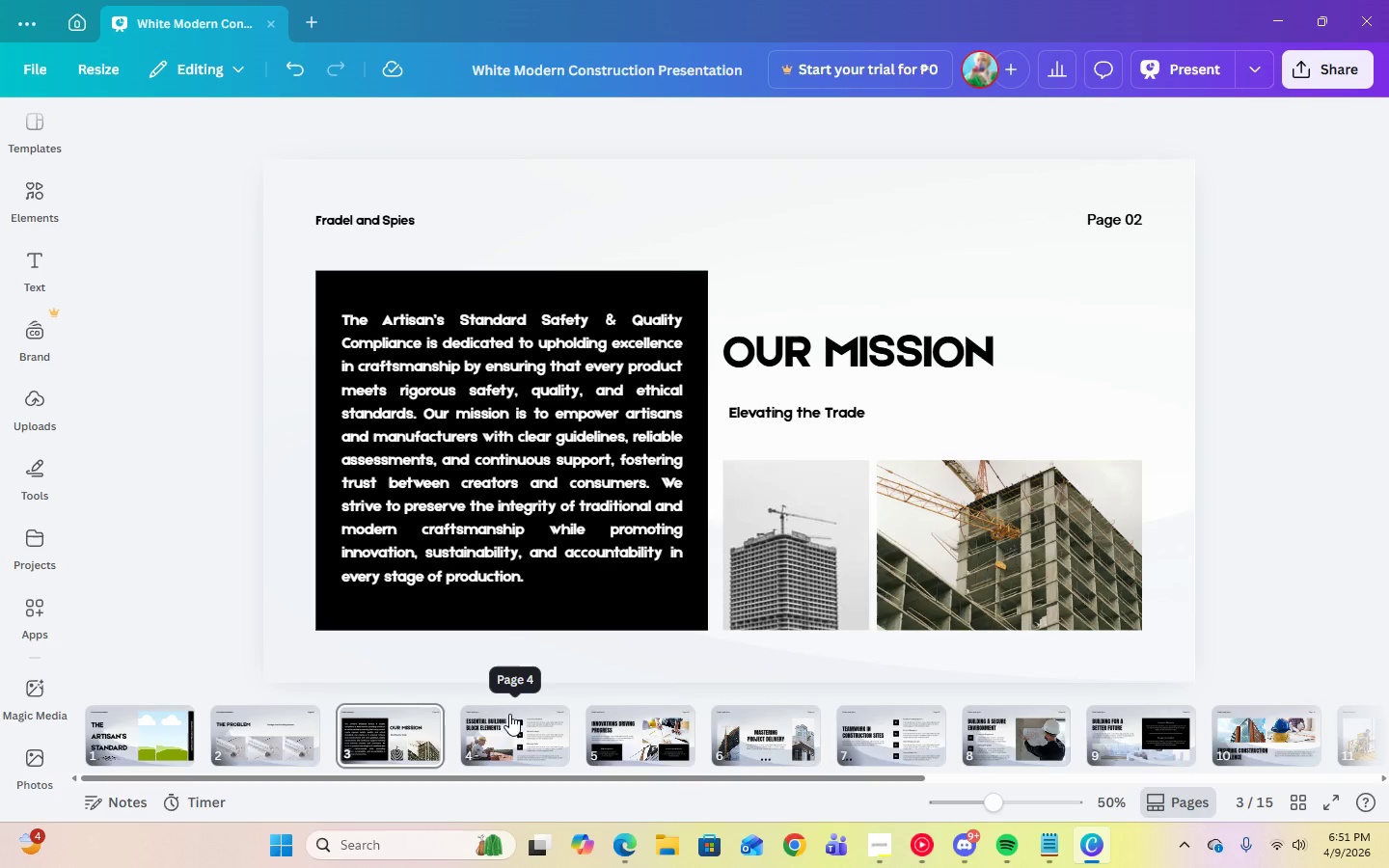 
left_click([143, 725])
 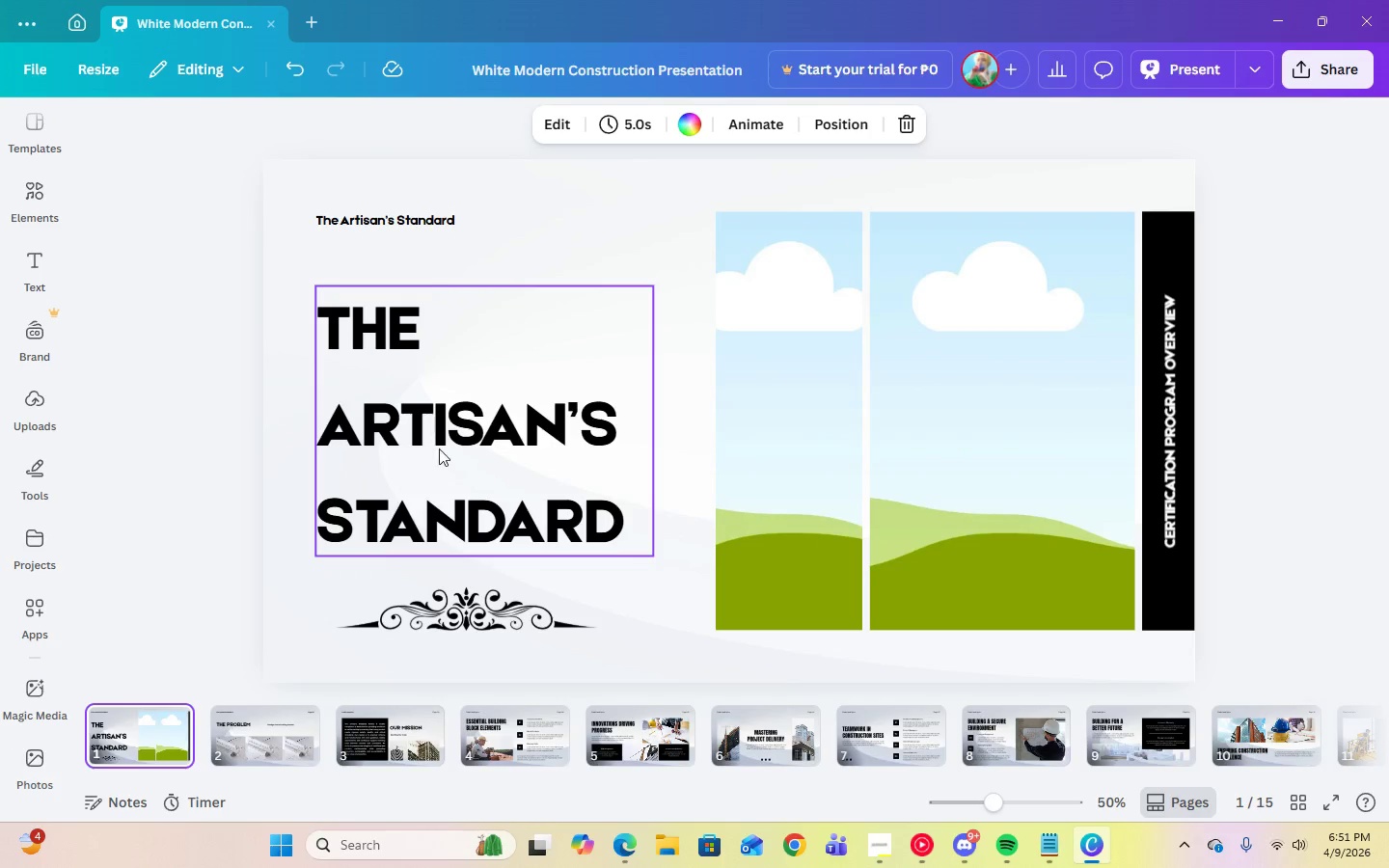 
left_click([442, 442])
 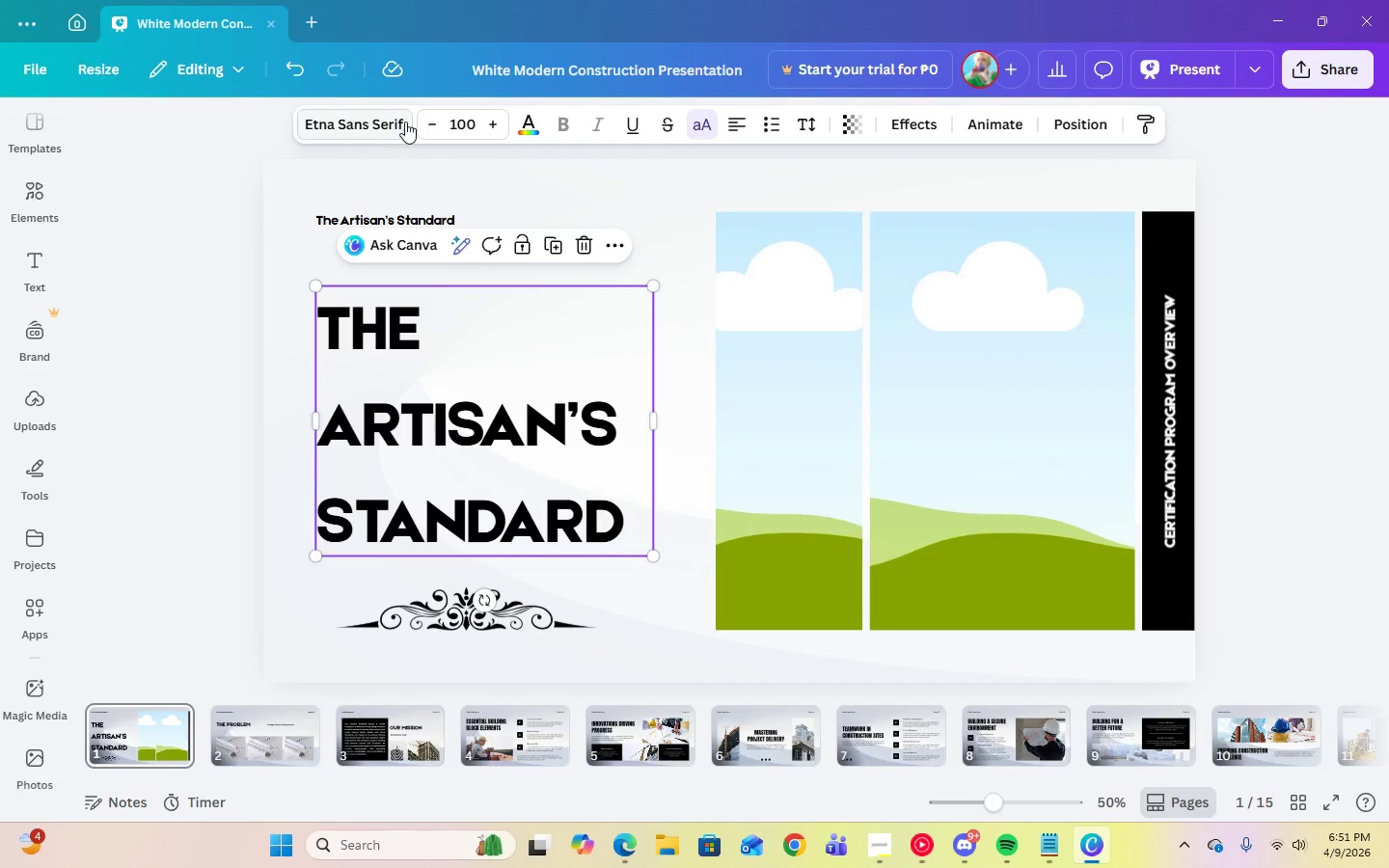 
left_click([405, 121])
 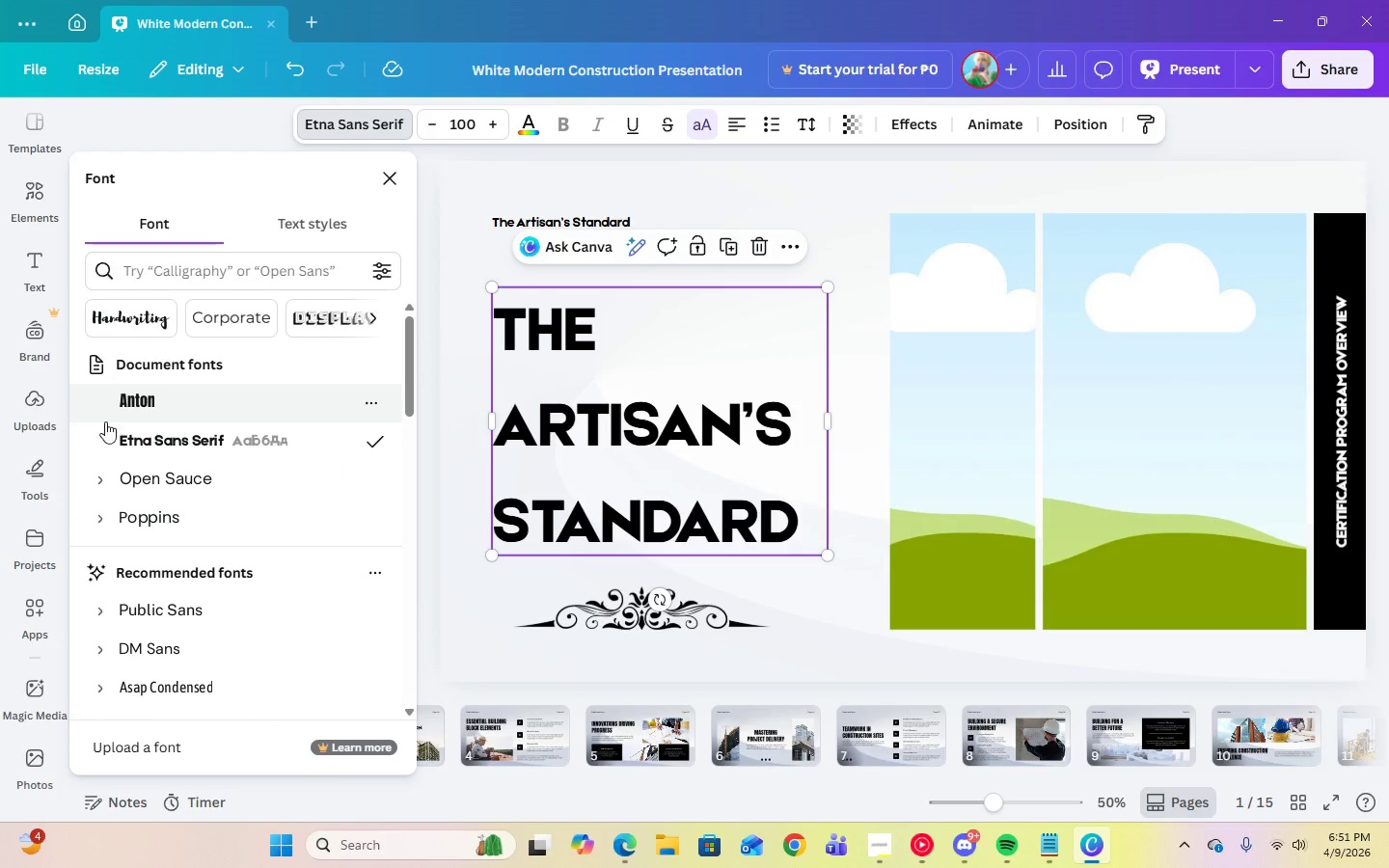 
left_click([129, 393])
 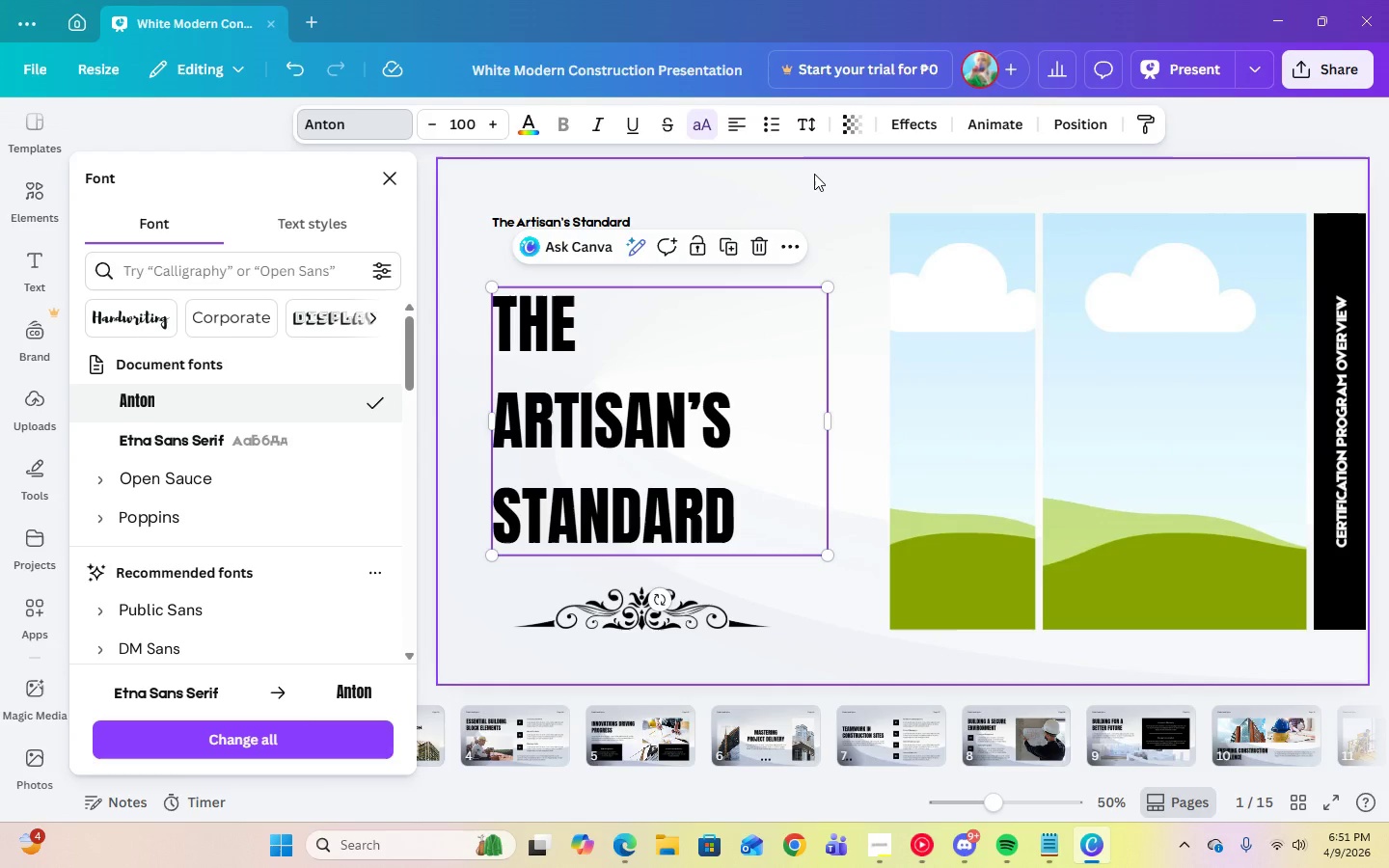 
left_click([600, 217])
 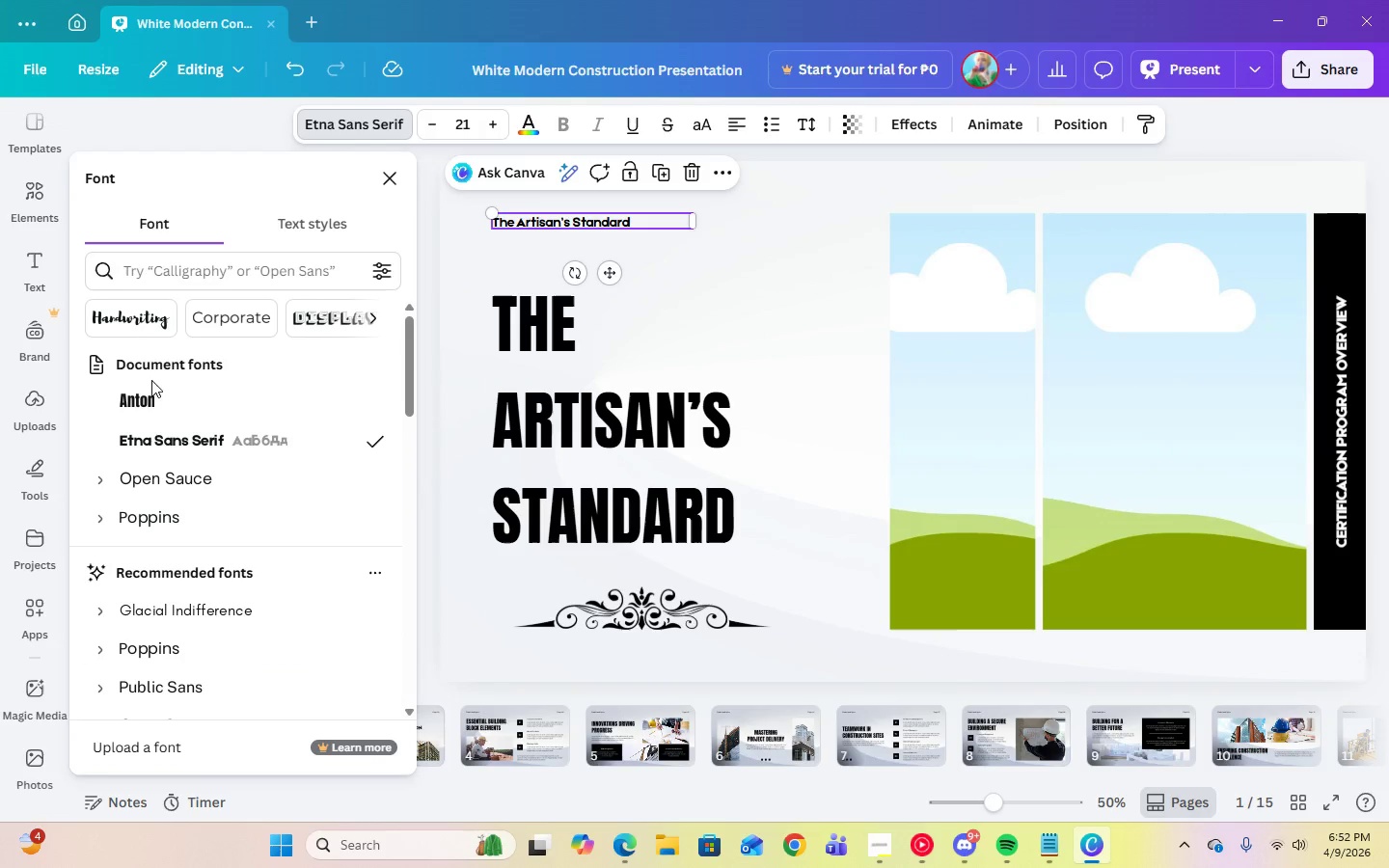 
left_click([147, 394])
 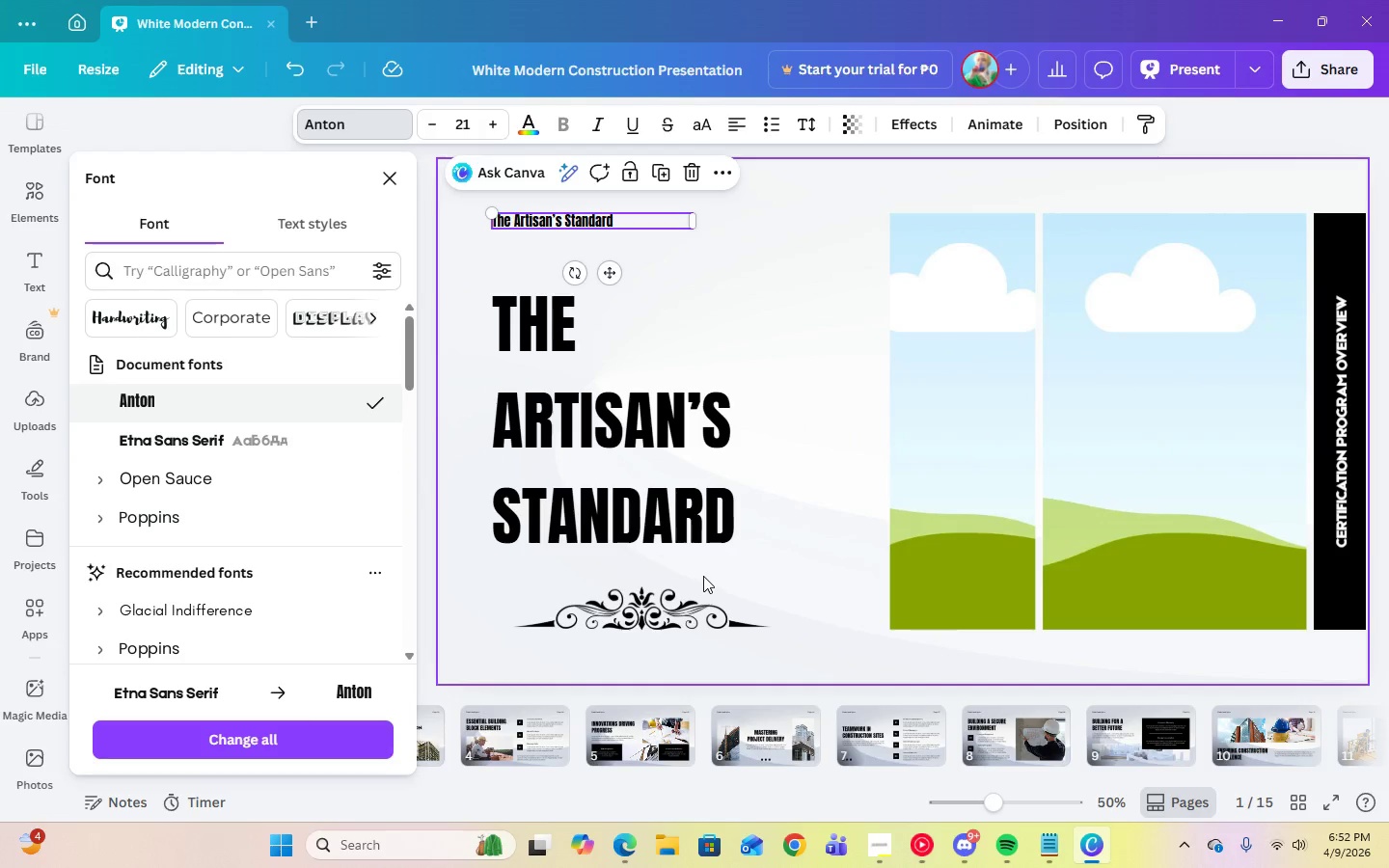 
left_click([1348, 361])
 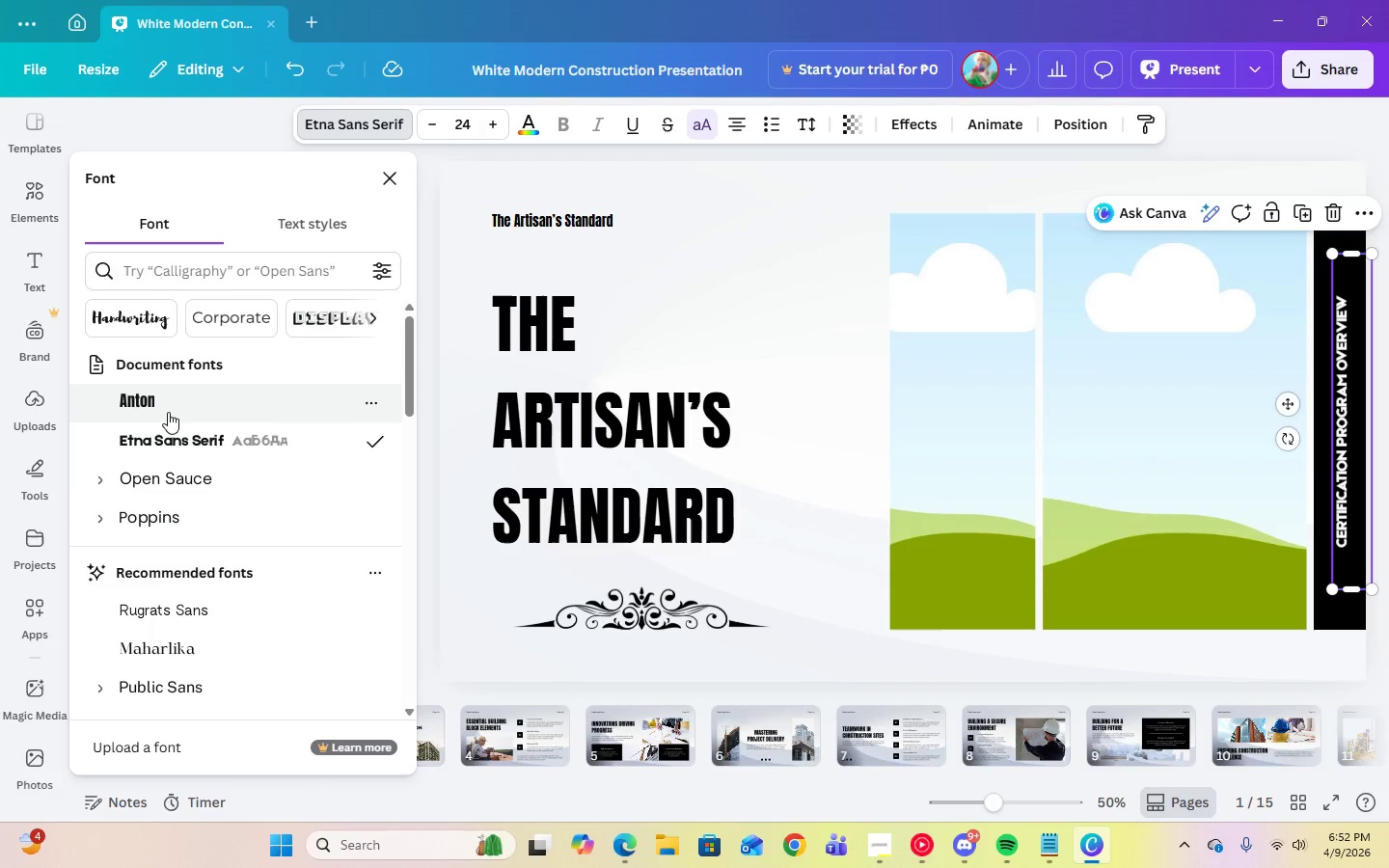 
left_click([128, 403])
 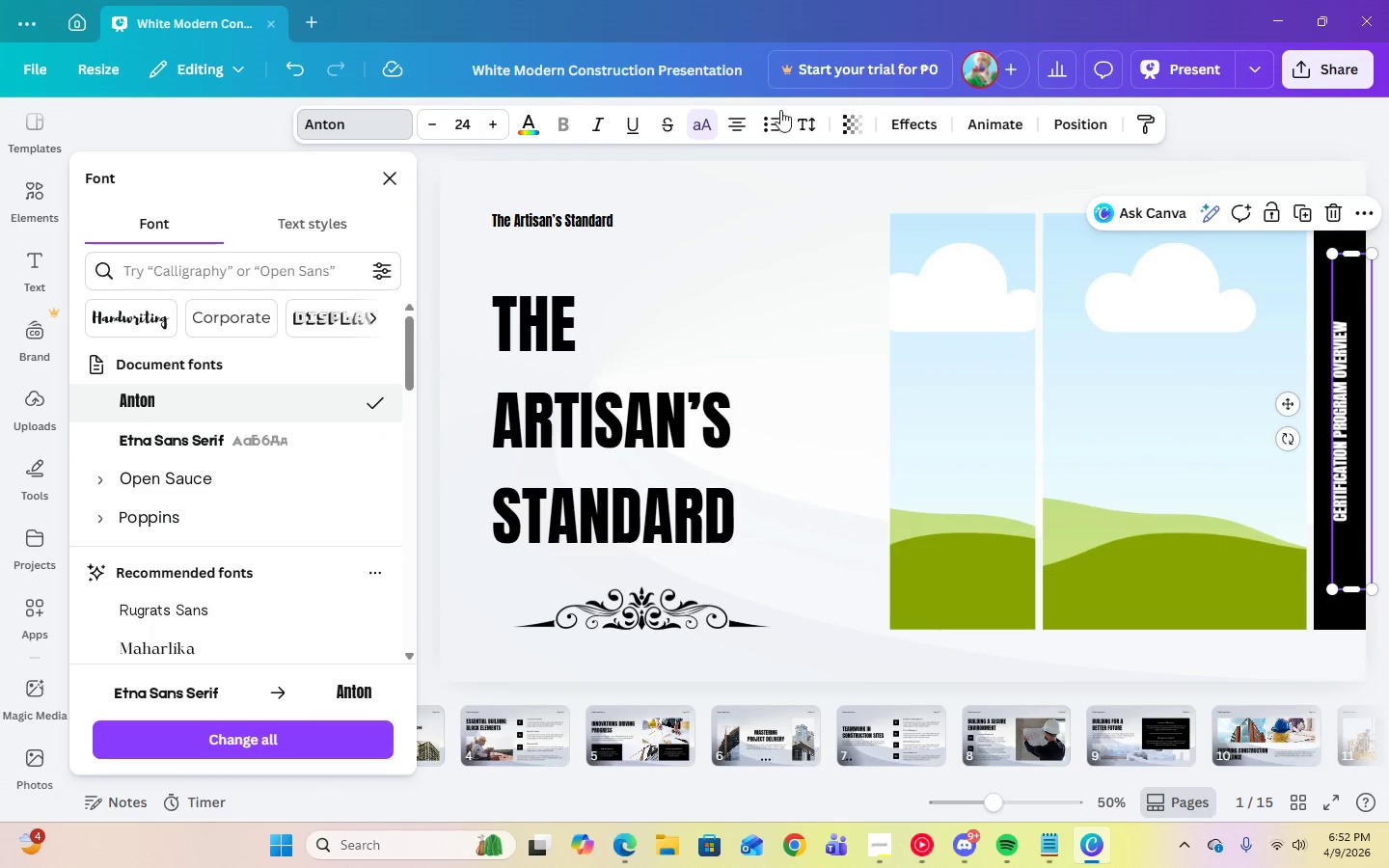 
left_click([809, 126])
 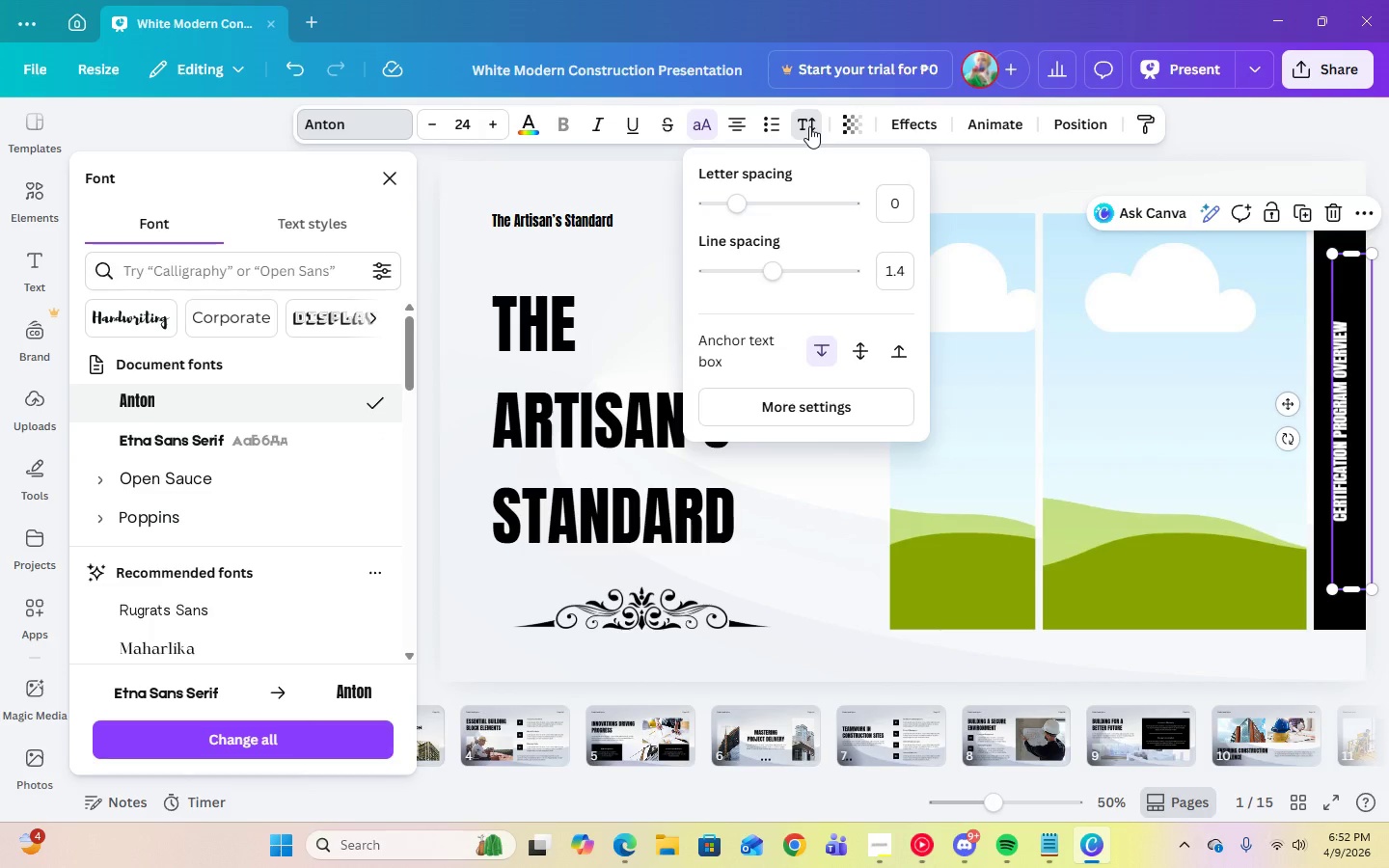 
left_click([809, 127])
 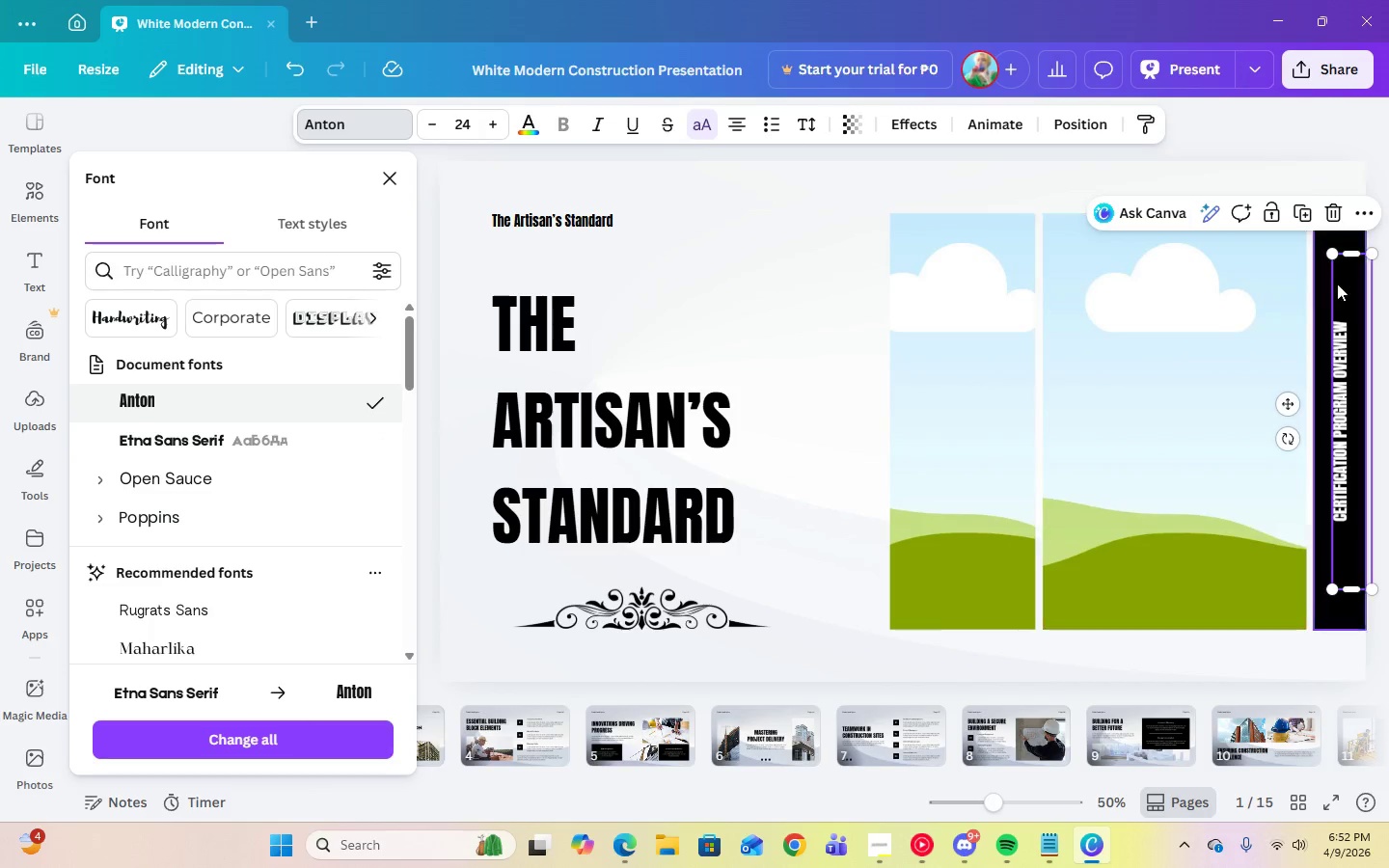 
left_click([1305, 128])
 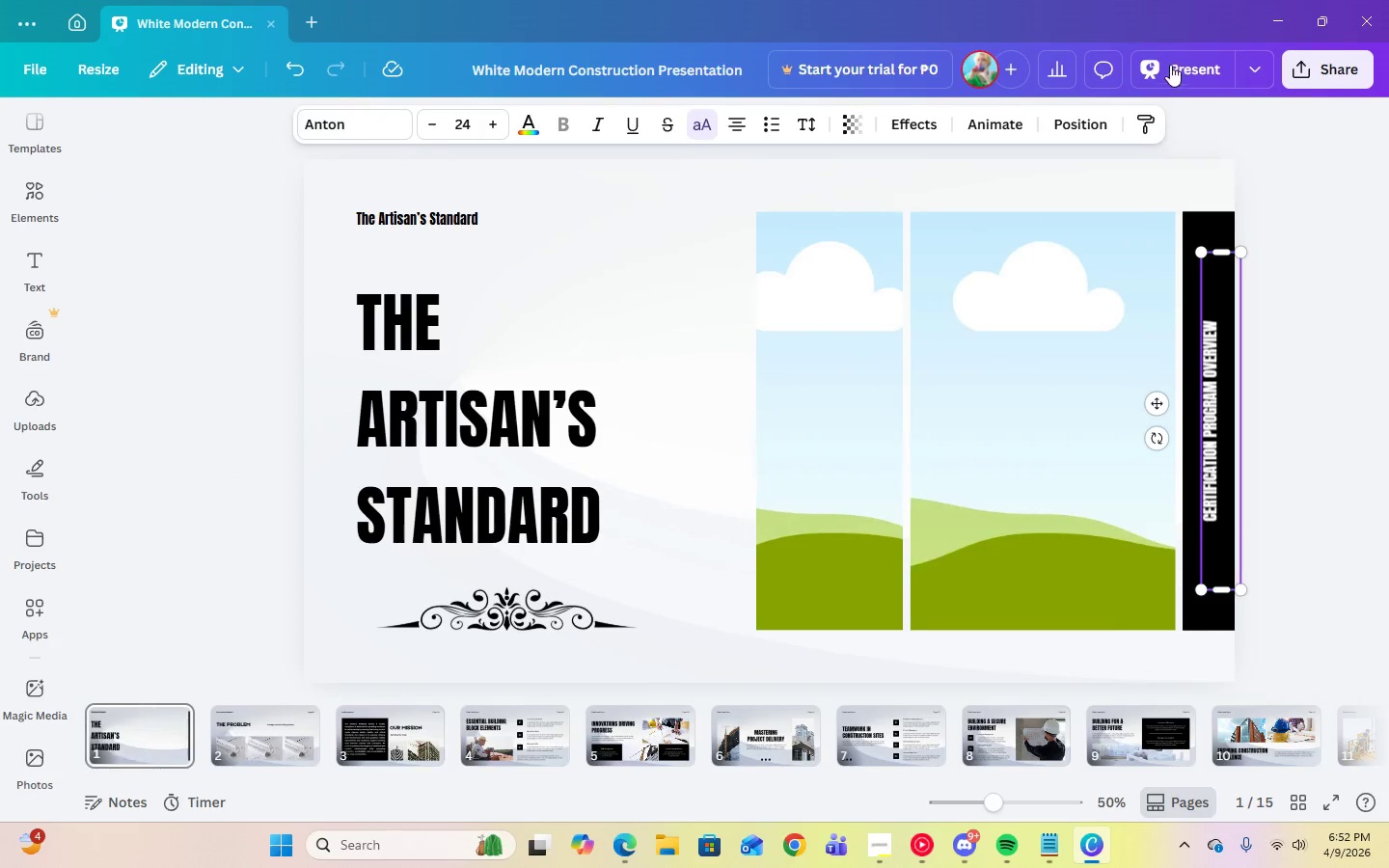 
left_click([1170, 63])
 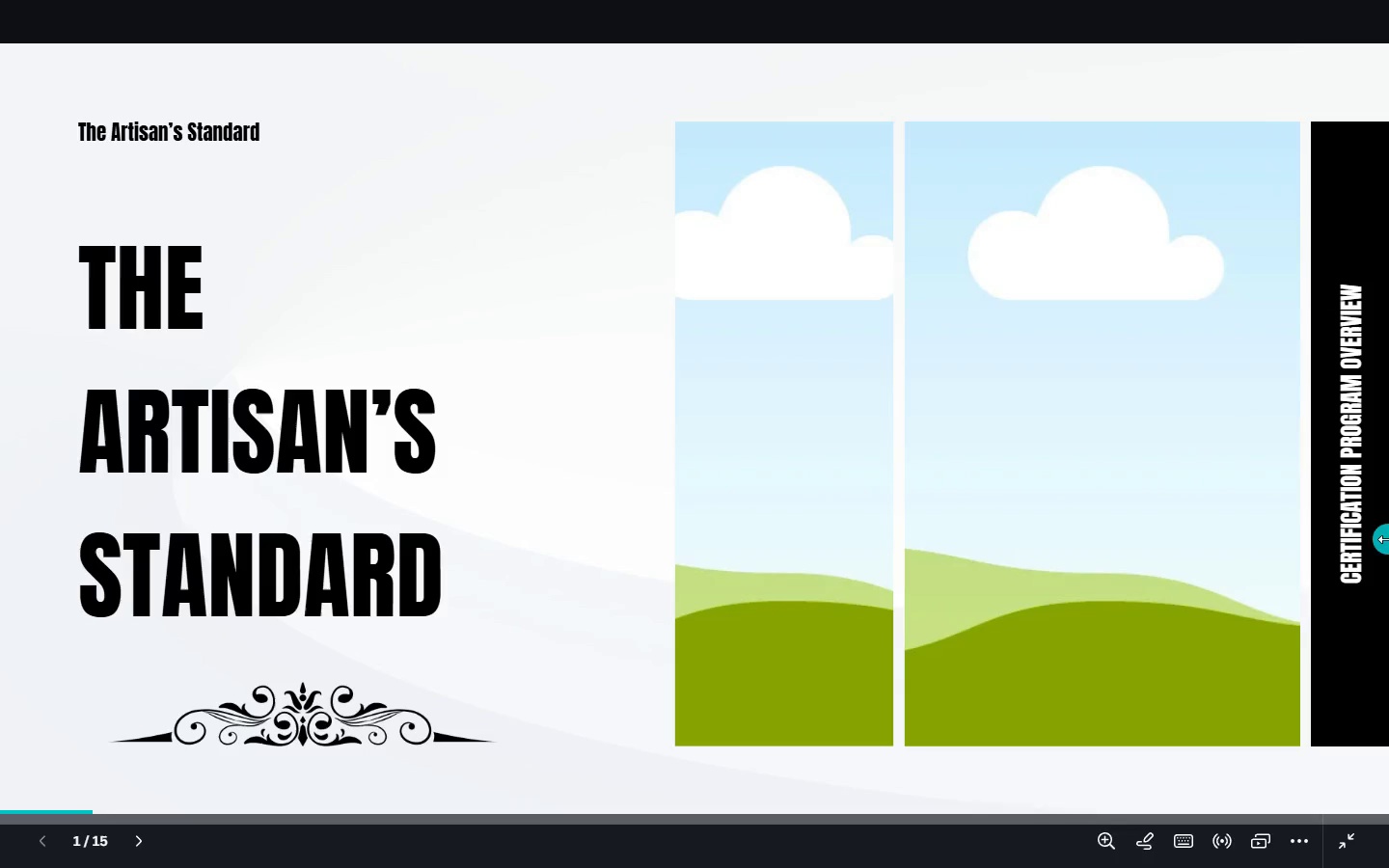 
key(Escape)
 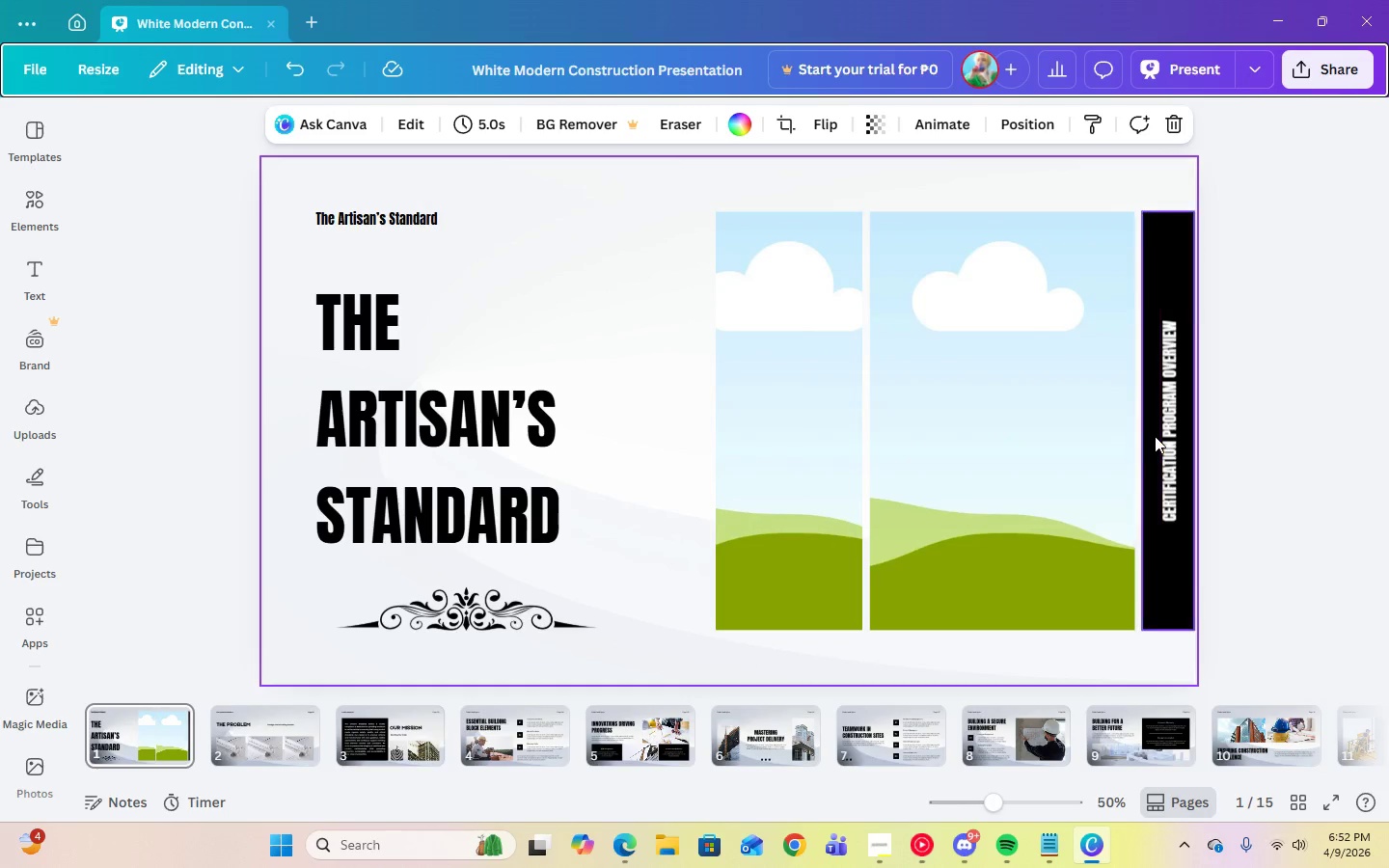 
left_click([1161, 436])
 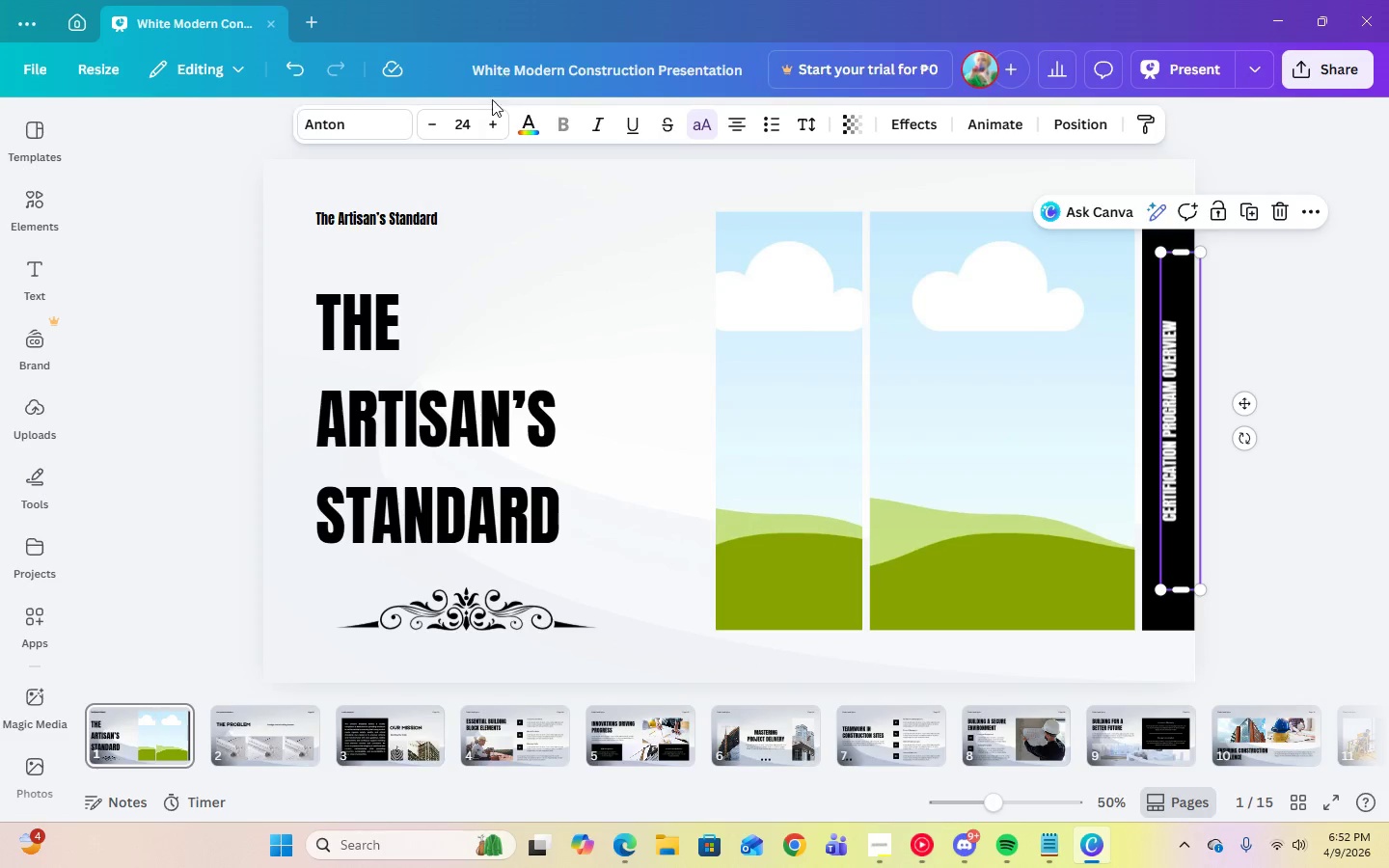 
left_click([463, 129])
 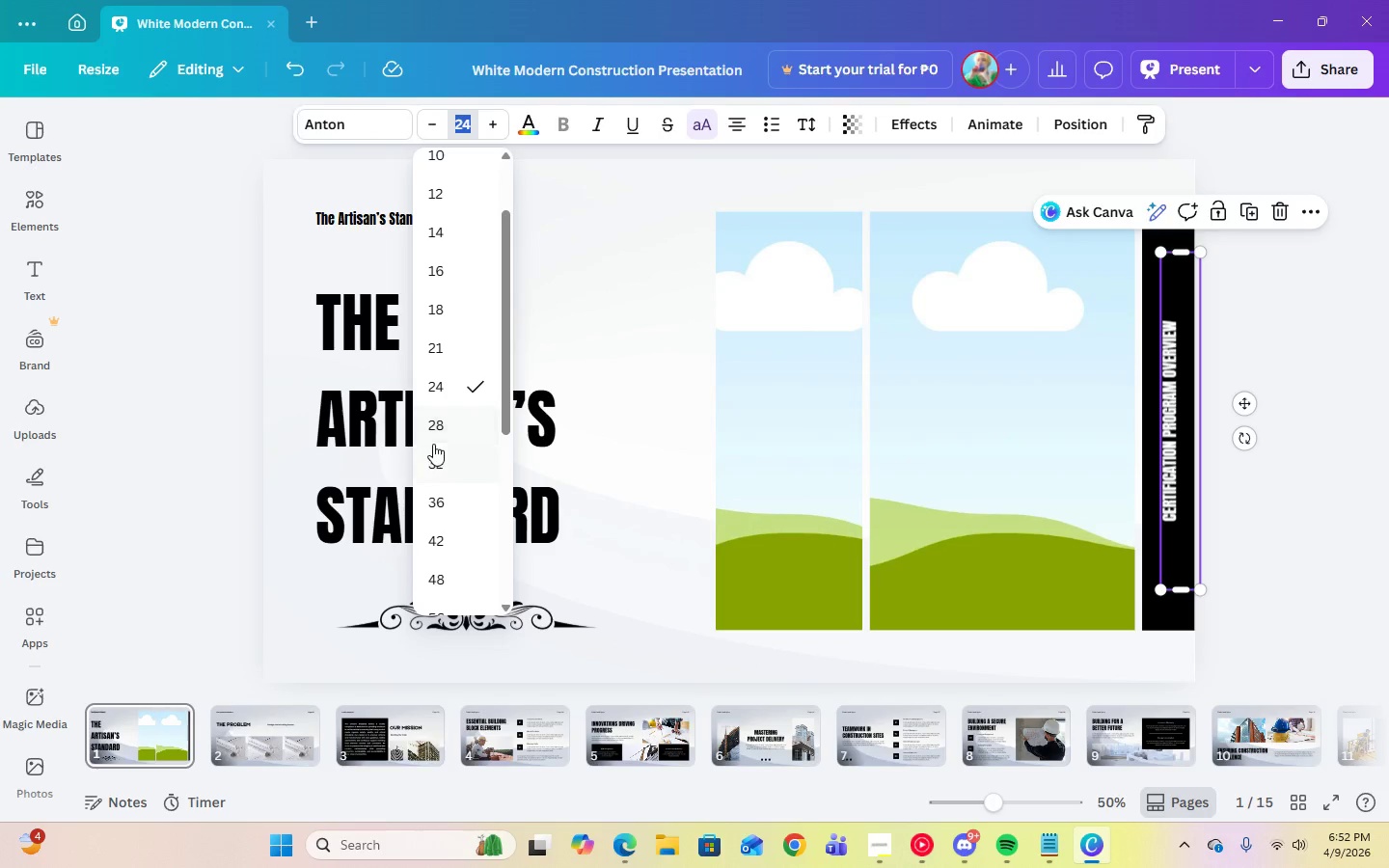 
left_click([434, 430])
 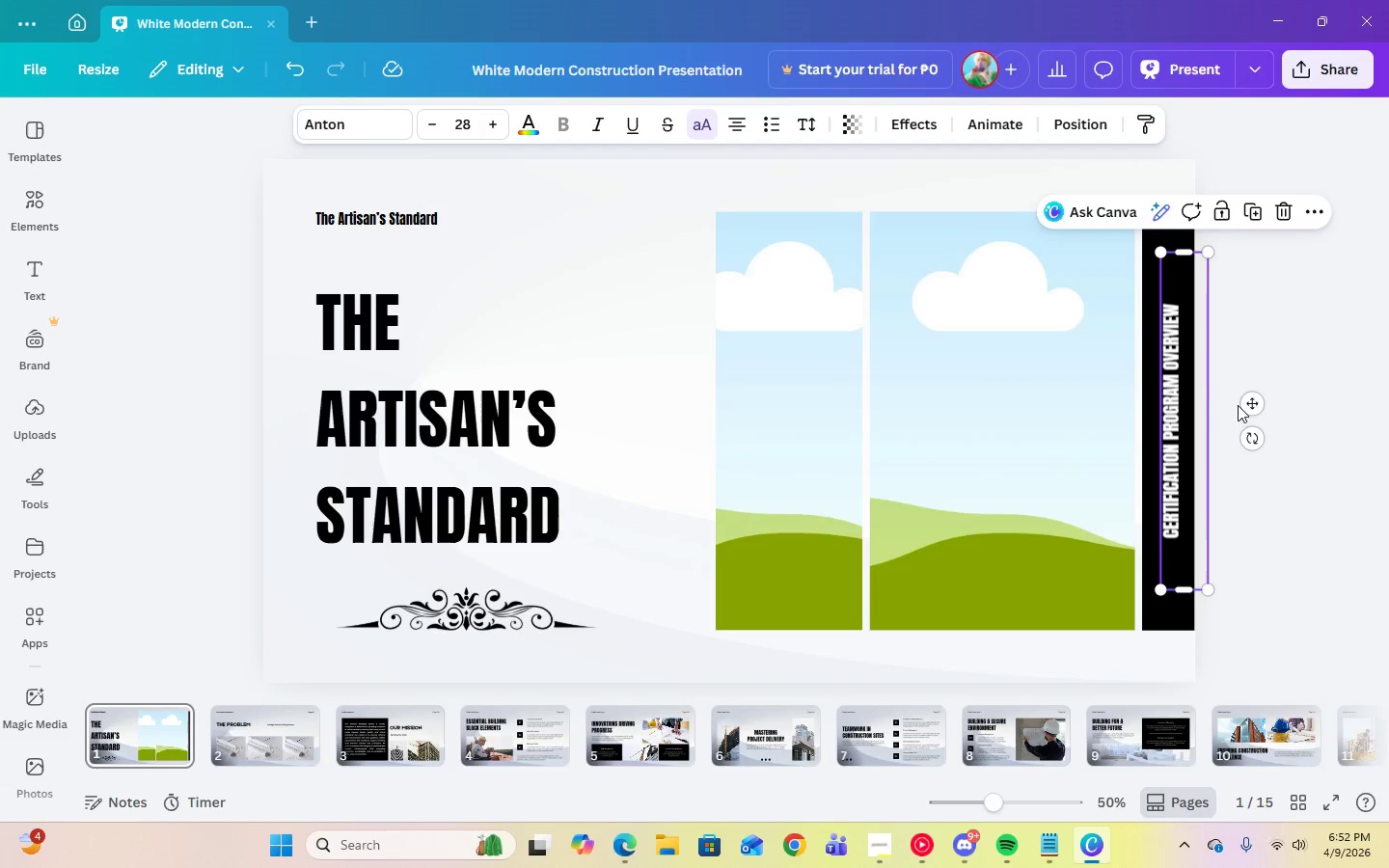 
left_click([1346, 399])
 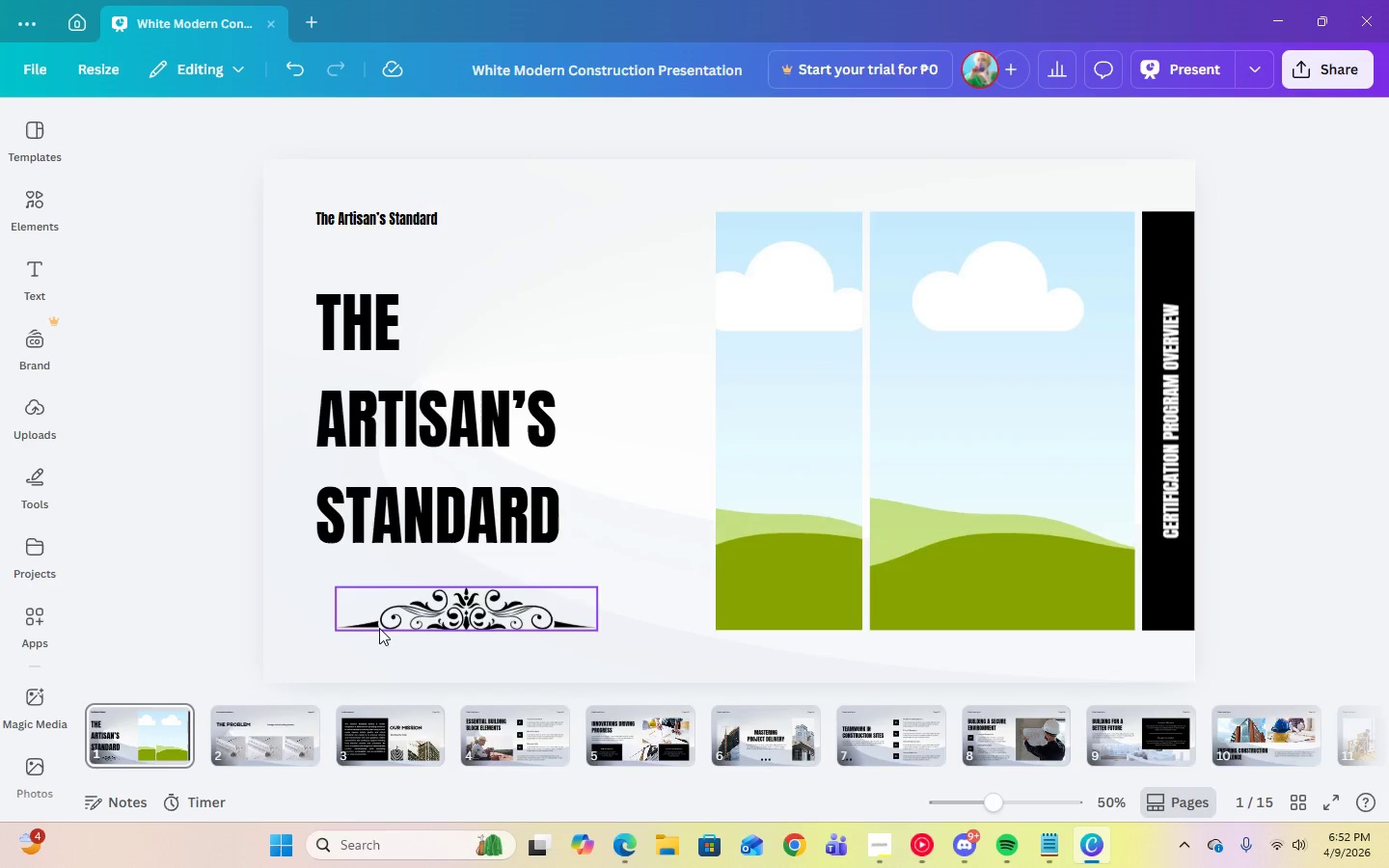 
left_click([284, 732])
 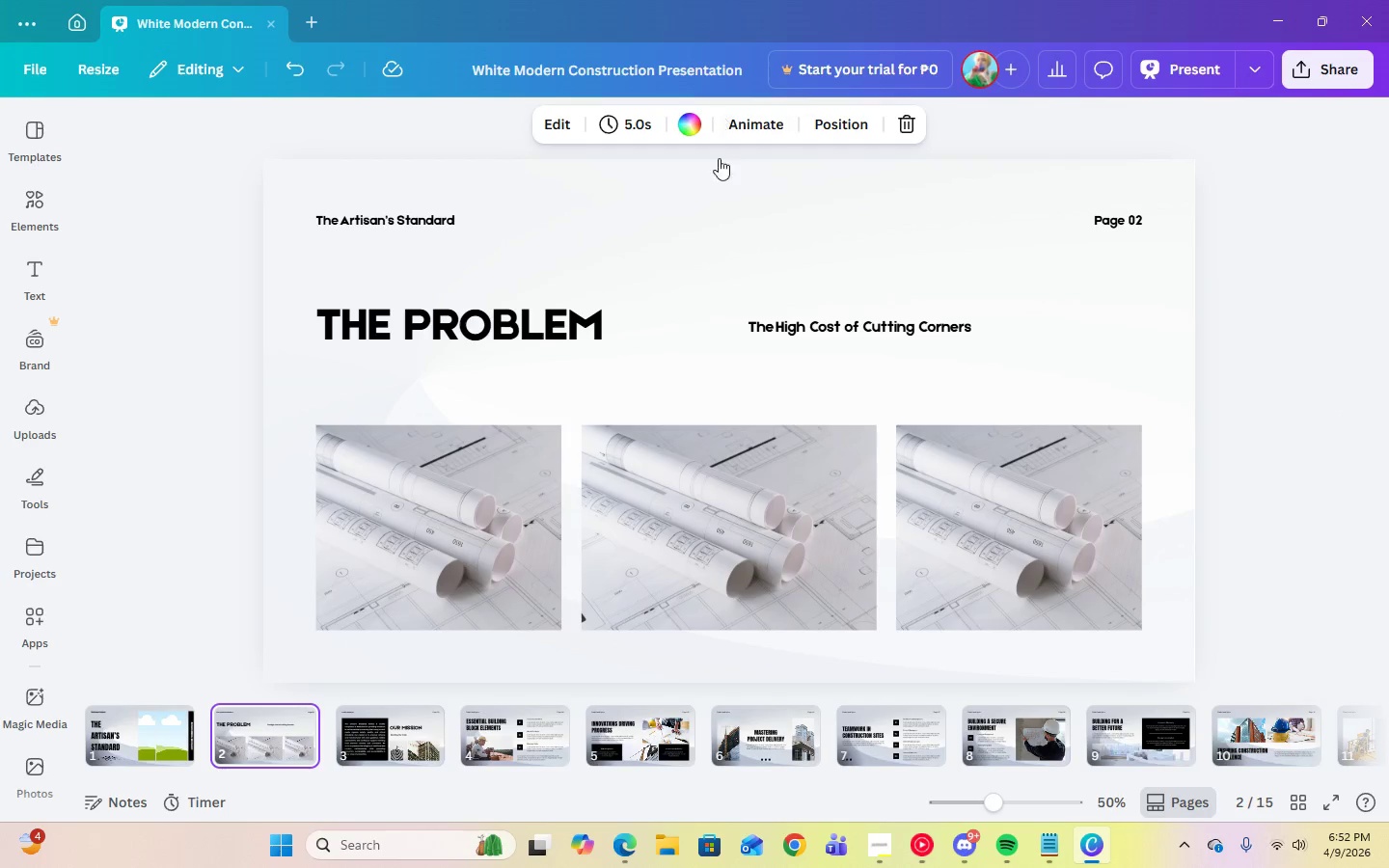 
left_click([437, 338])
 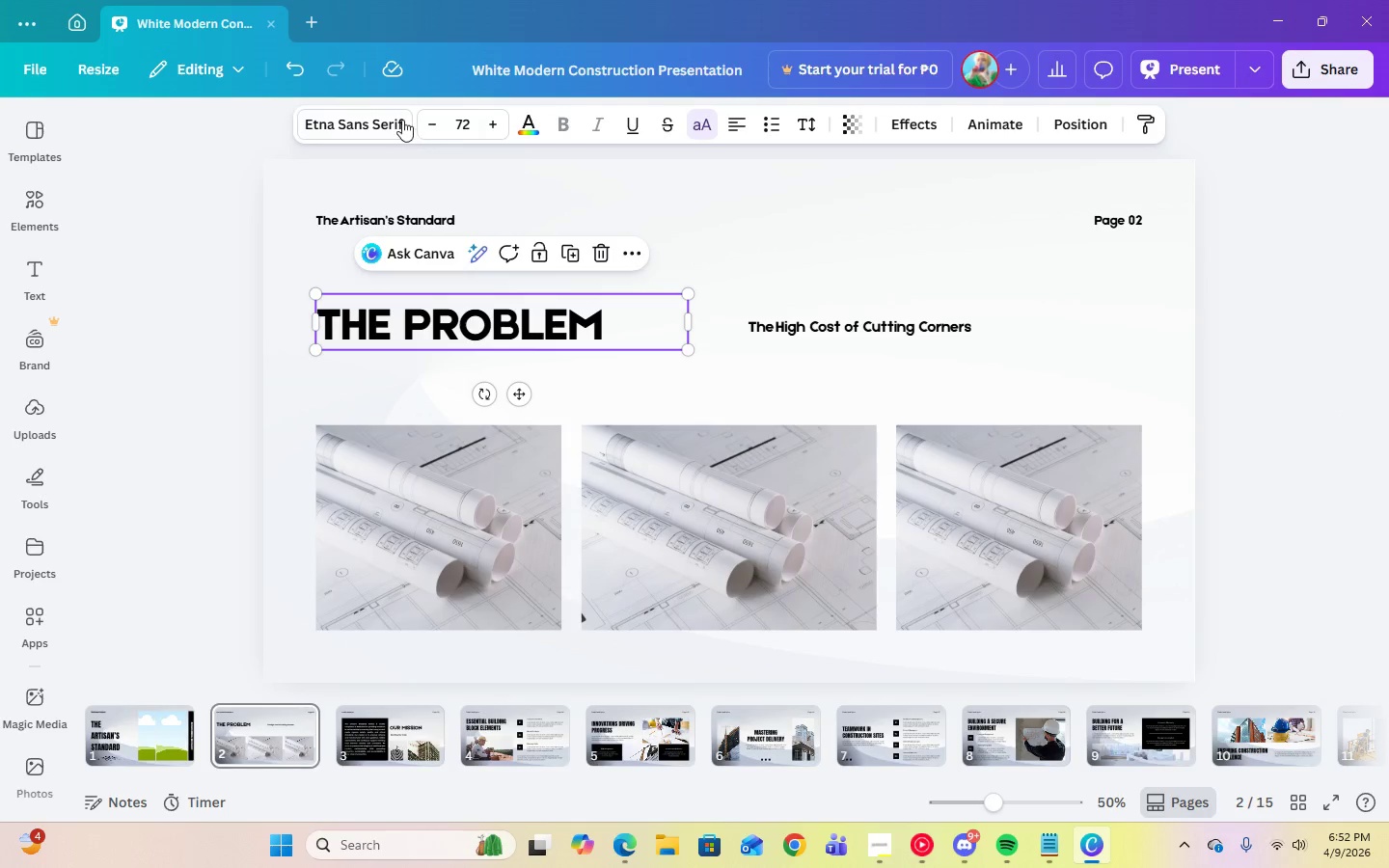 
left_click([395, 120])
 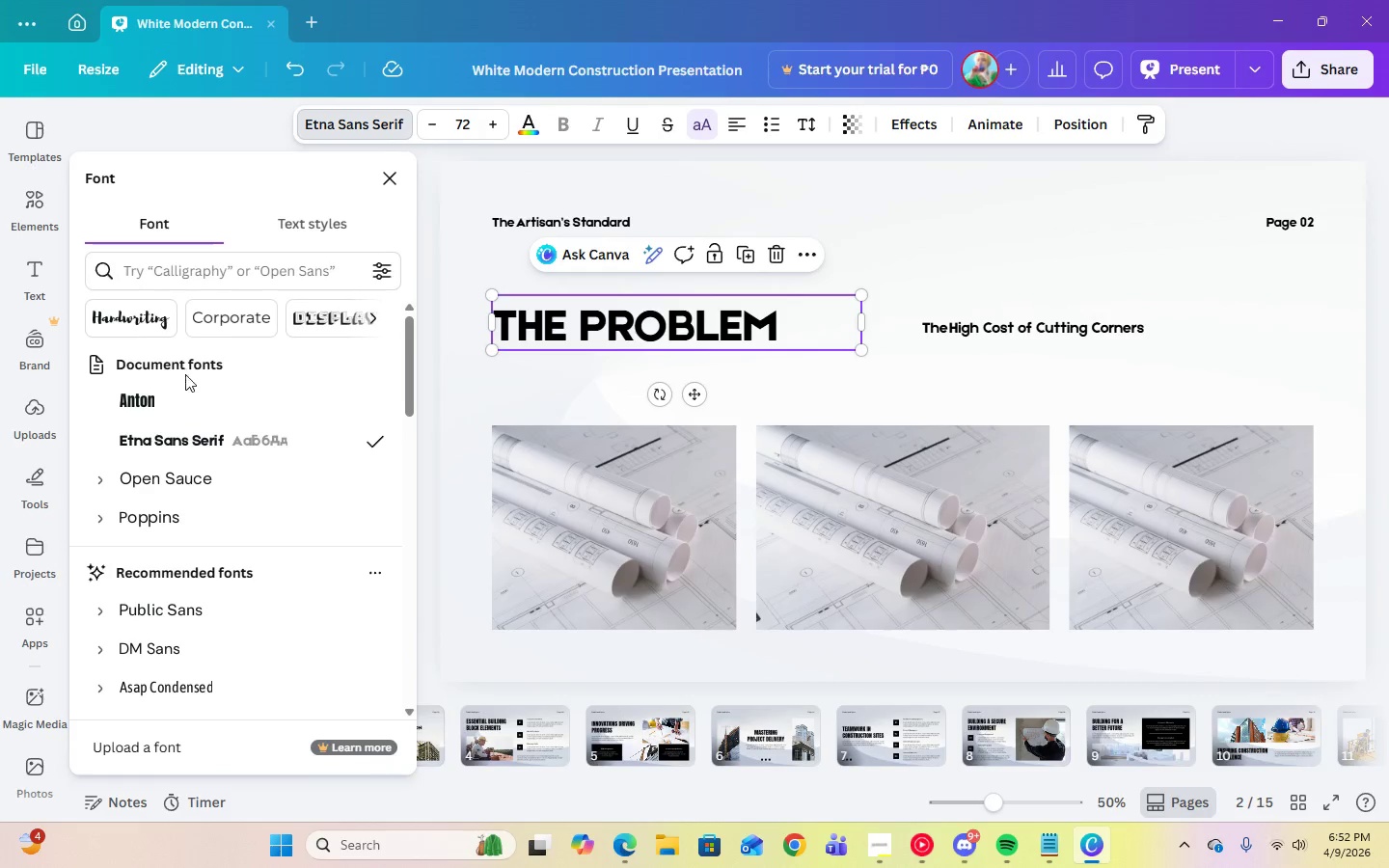 
left_click([177, 392])
 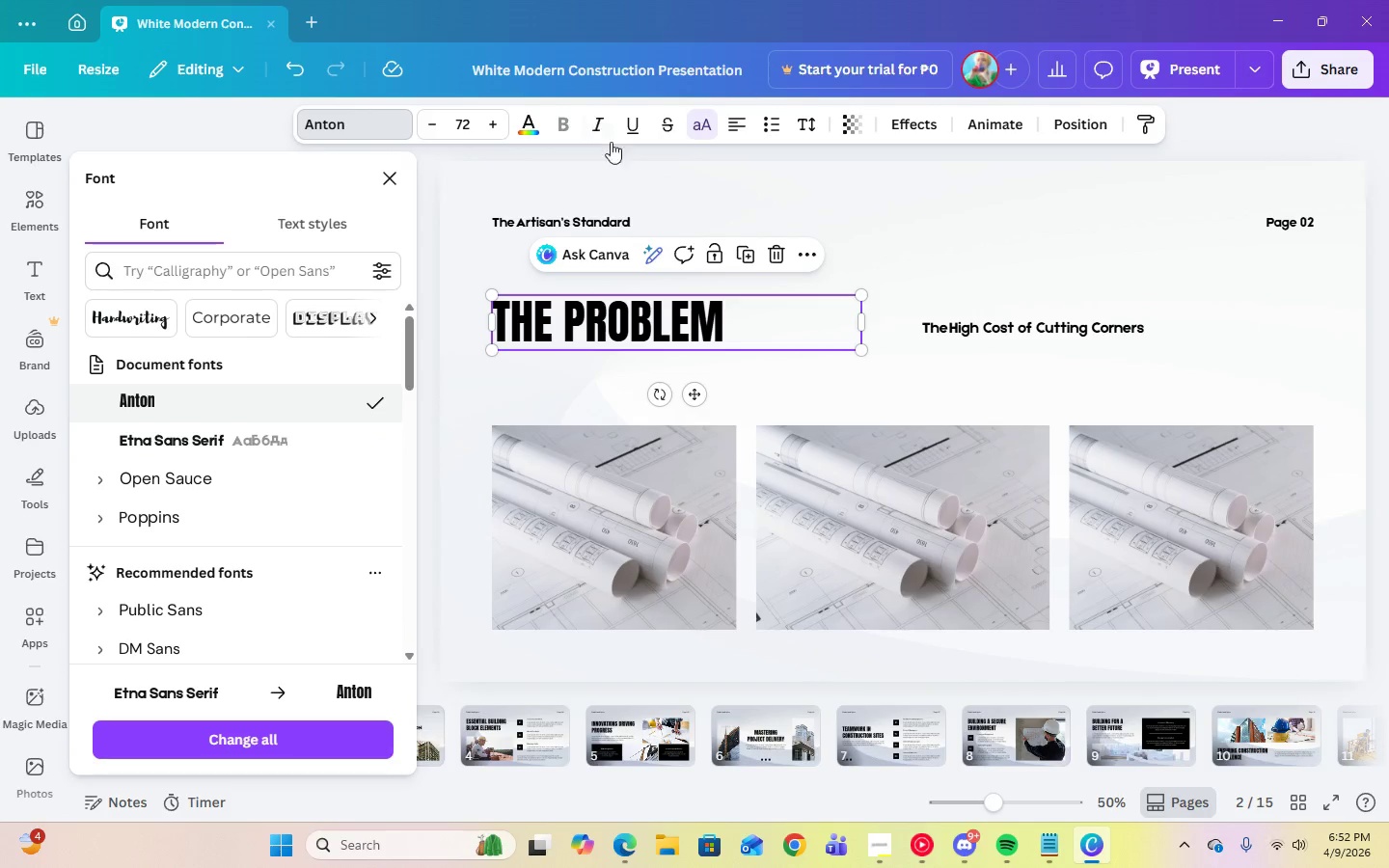 
left_click([571, 224])
 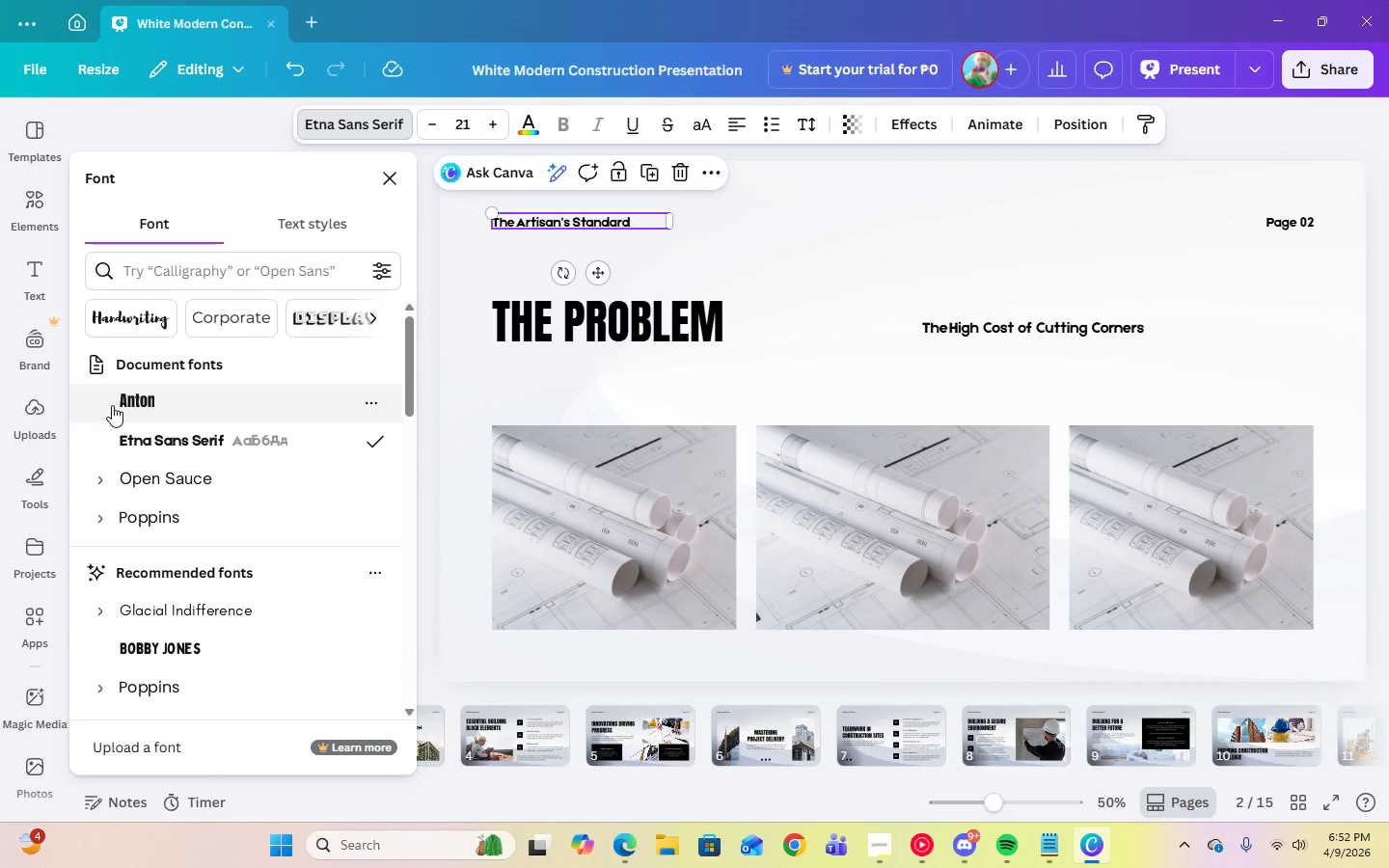 
left_click([121, 402])
 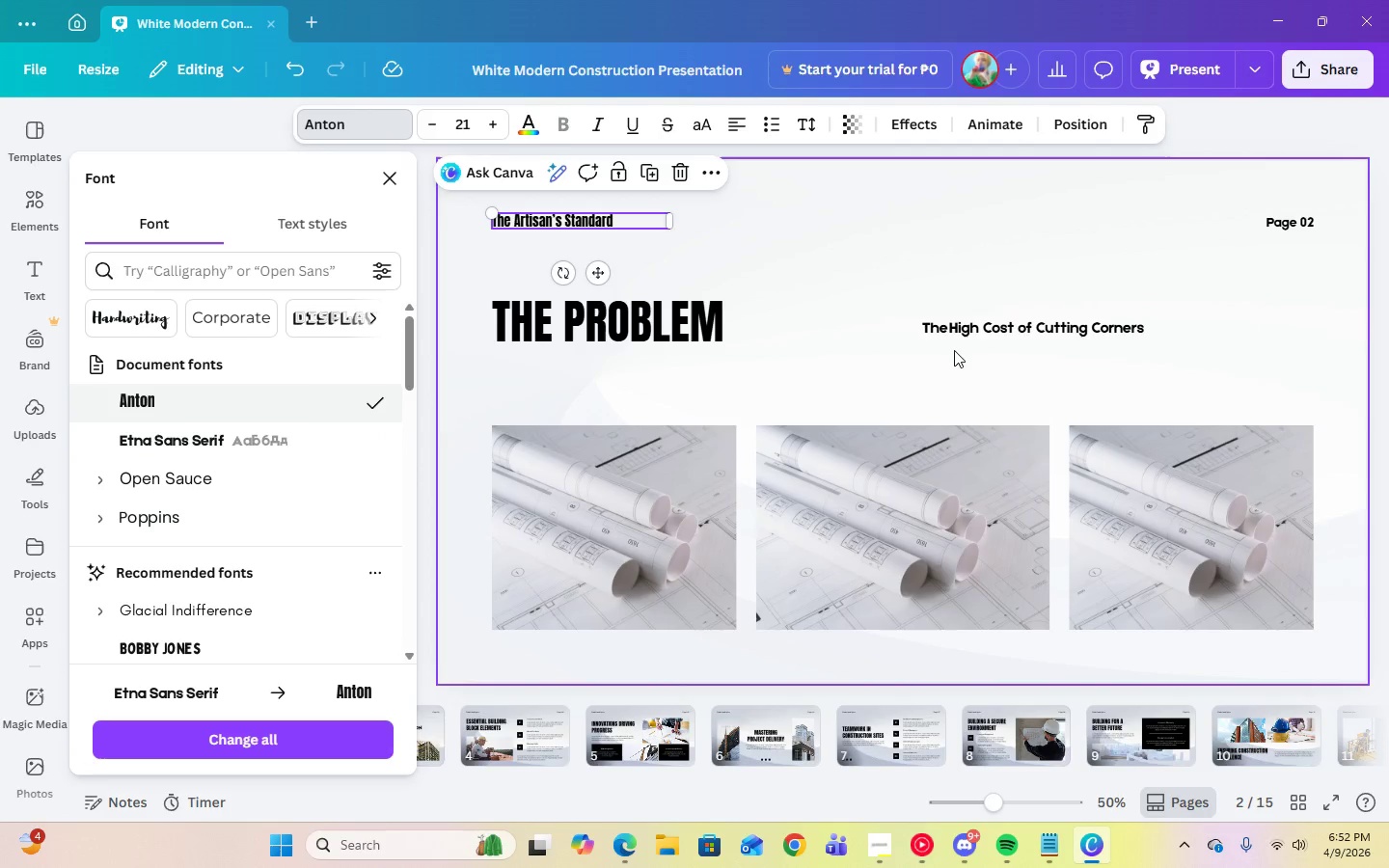 
left_click([1008, 323])
 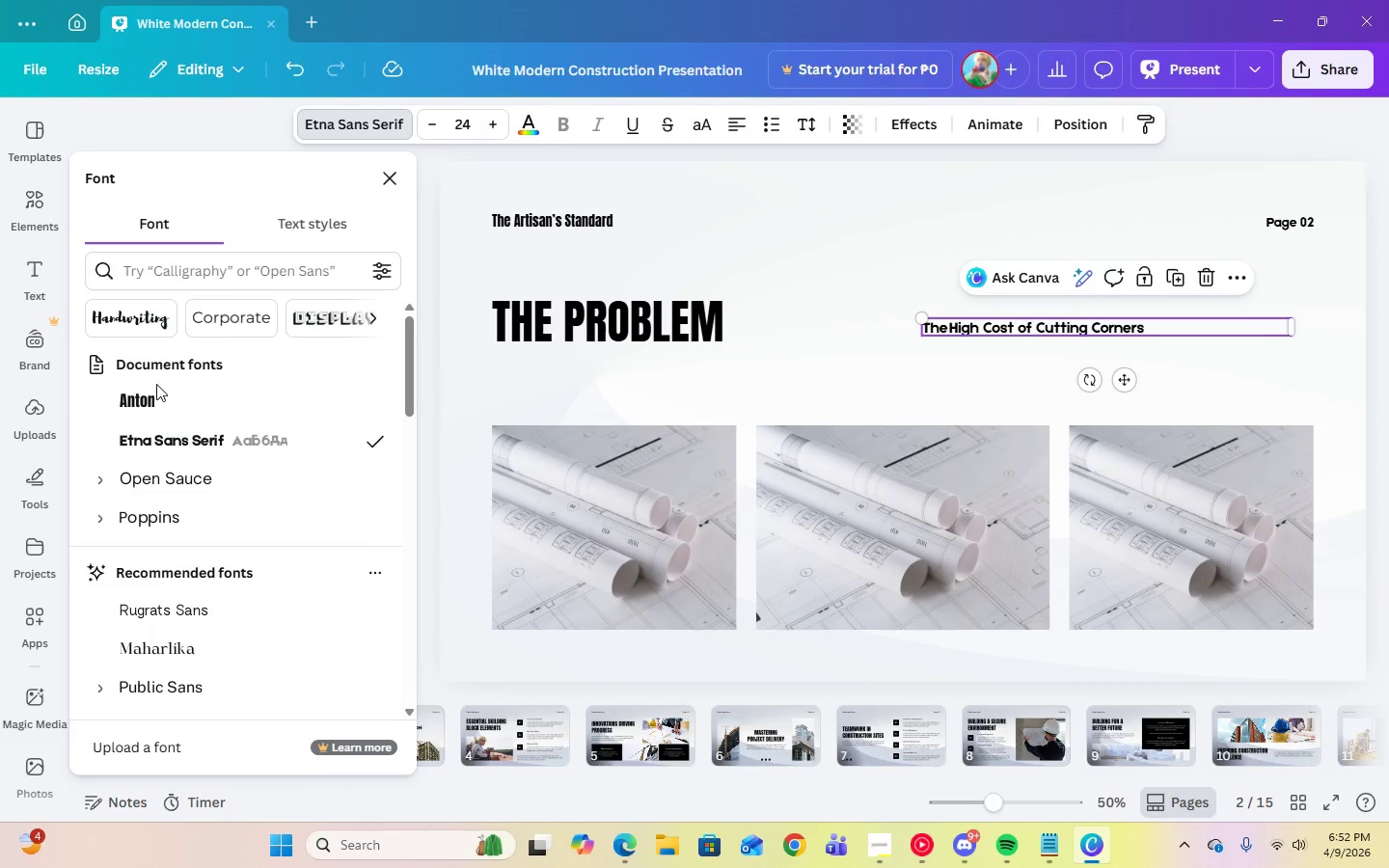 
left_click([155, 395])
 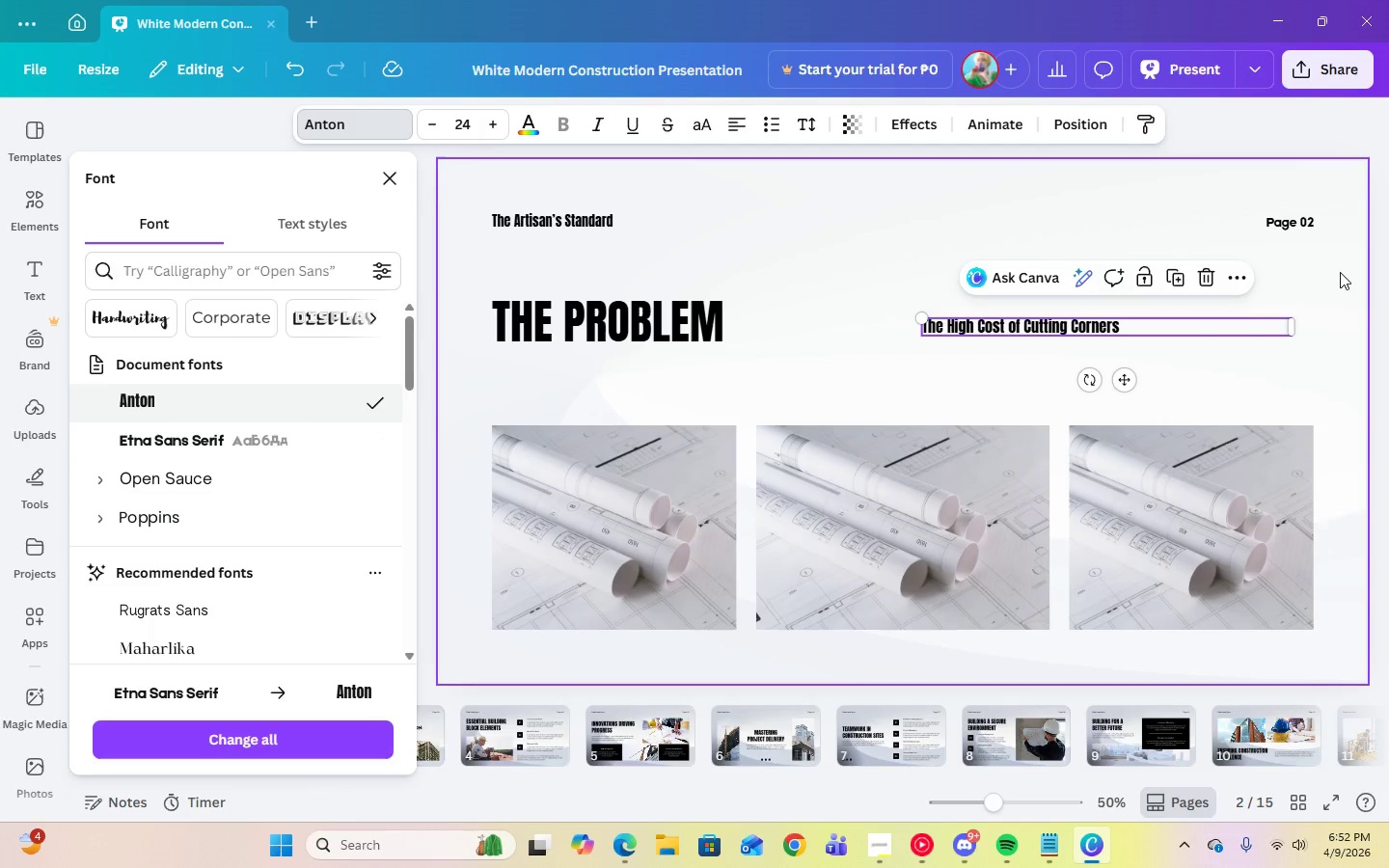 
left_click([1293, 224])
 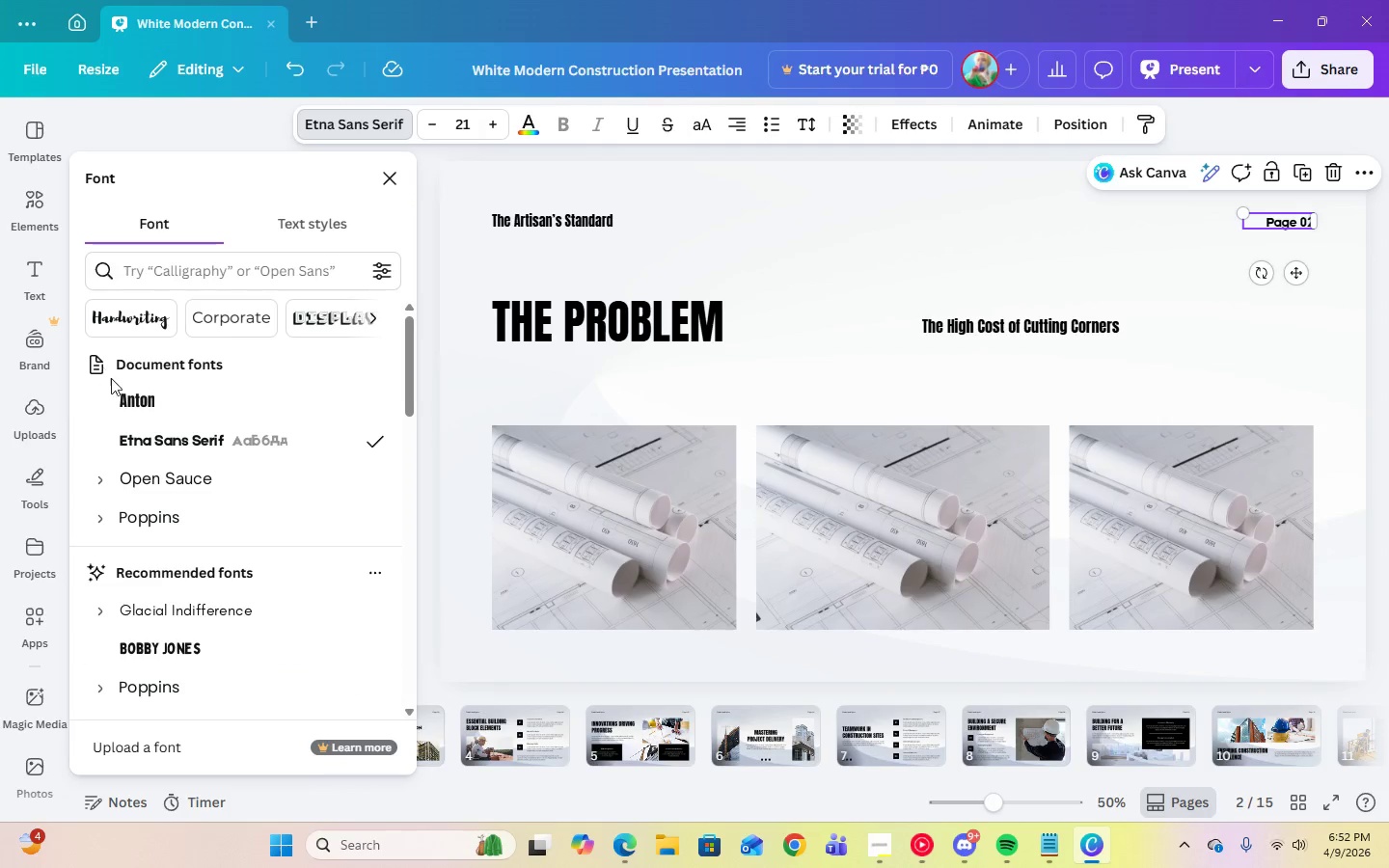 
left_click([115, 386])
 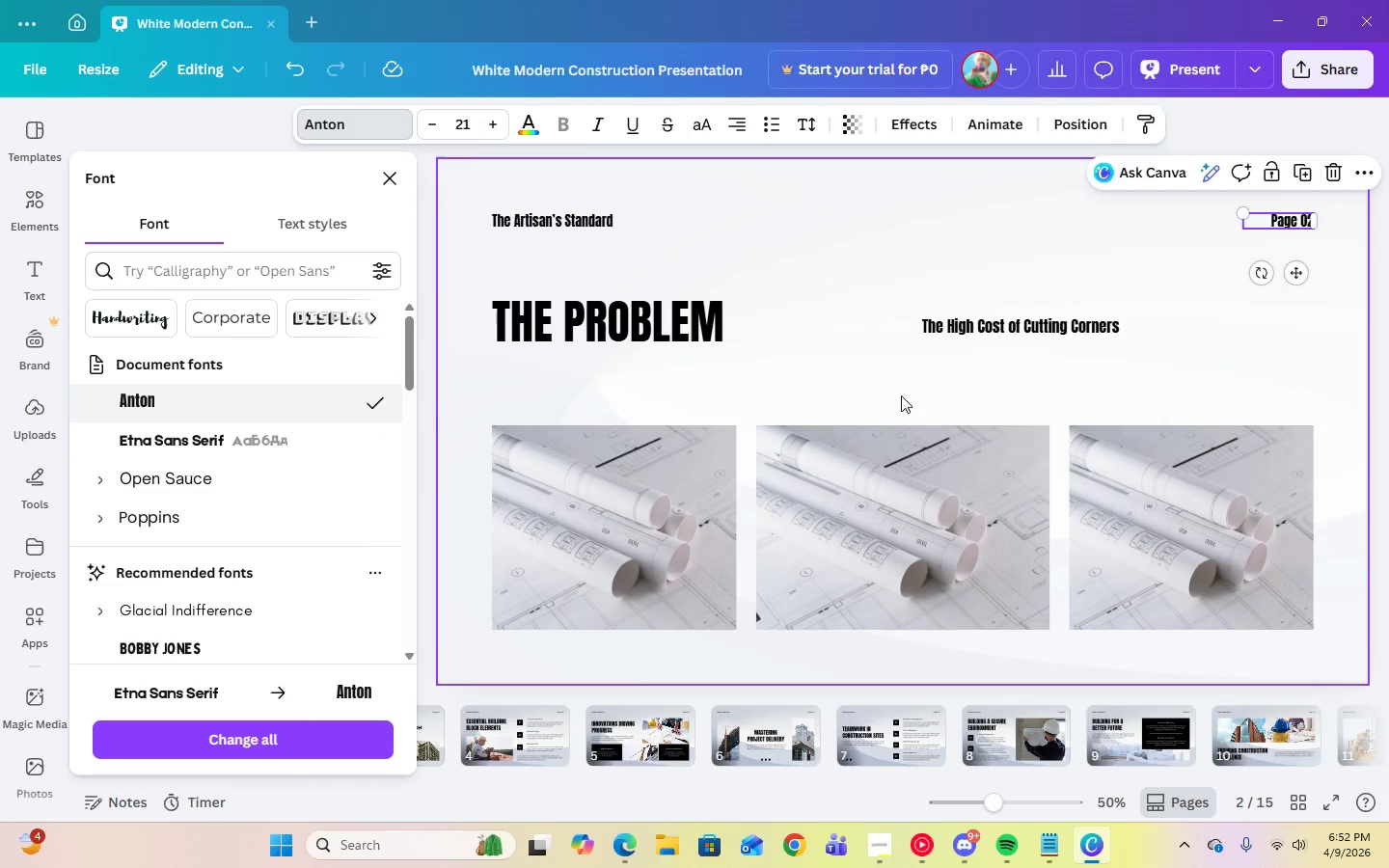 
left_click([902, 395])
 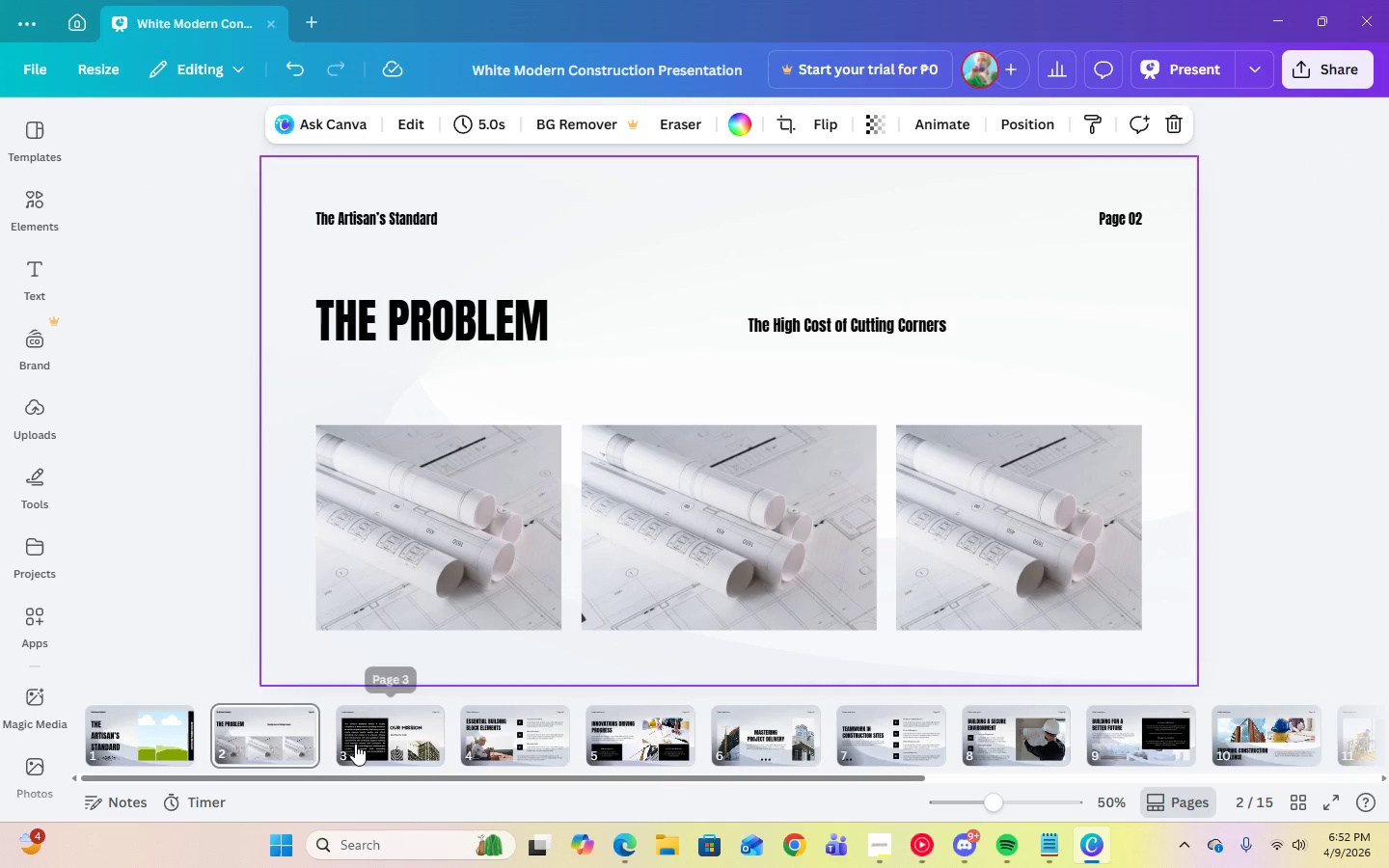 
left_click([92, 731])
 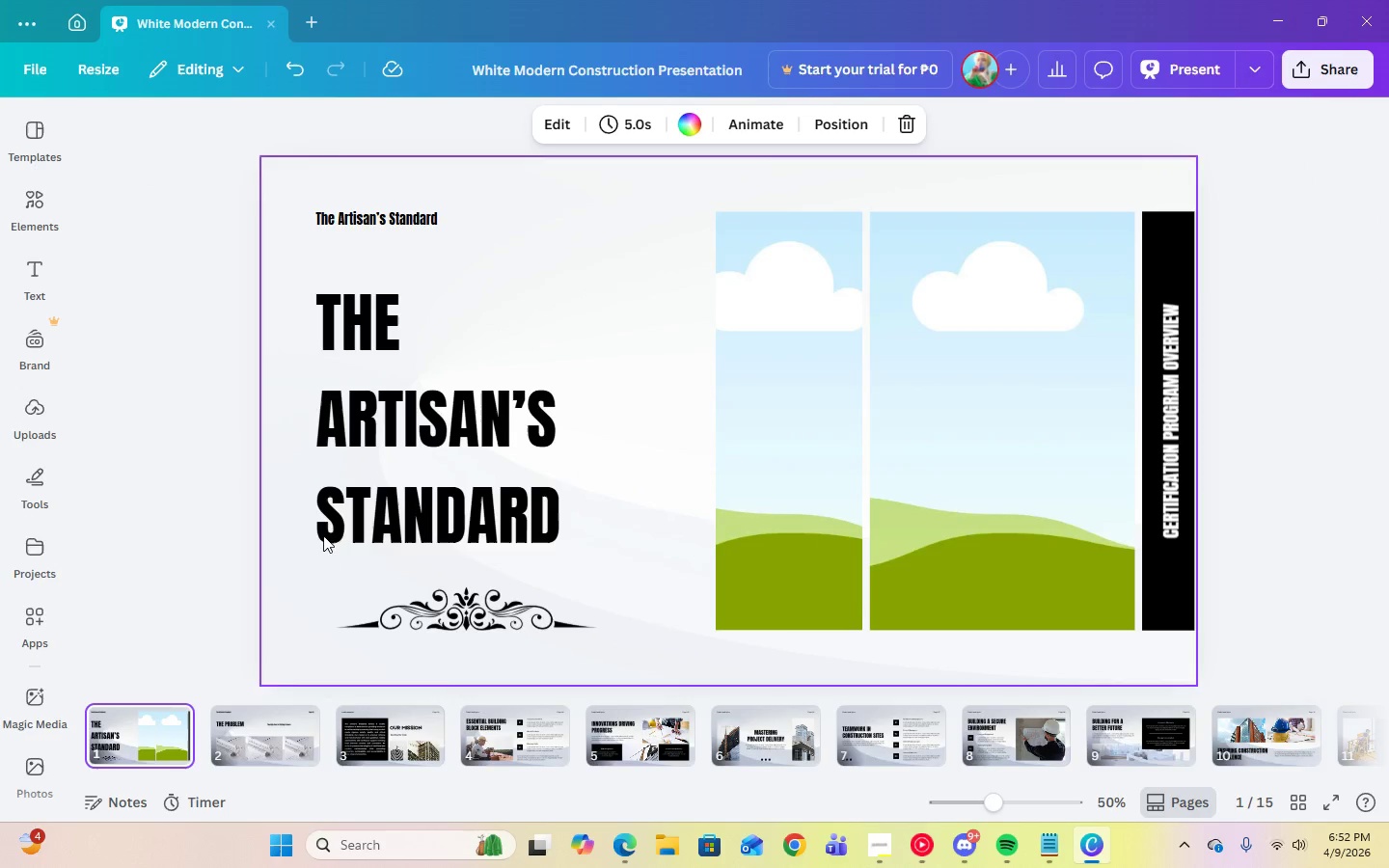 
left_click([346, 529])
 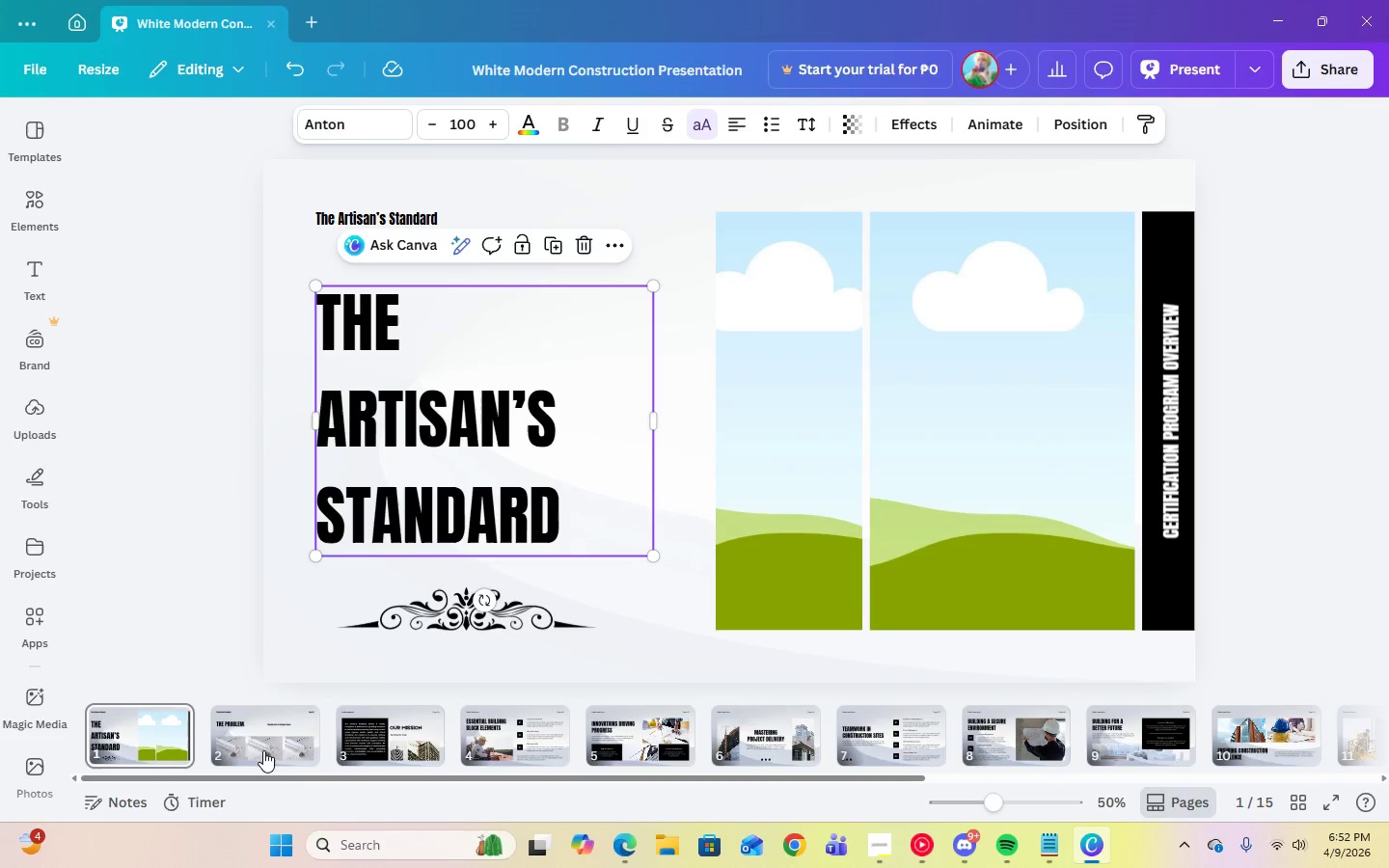 
left_click([263, 750])
 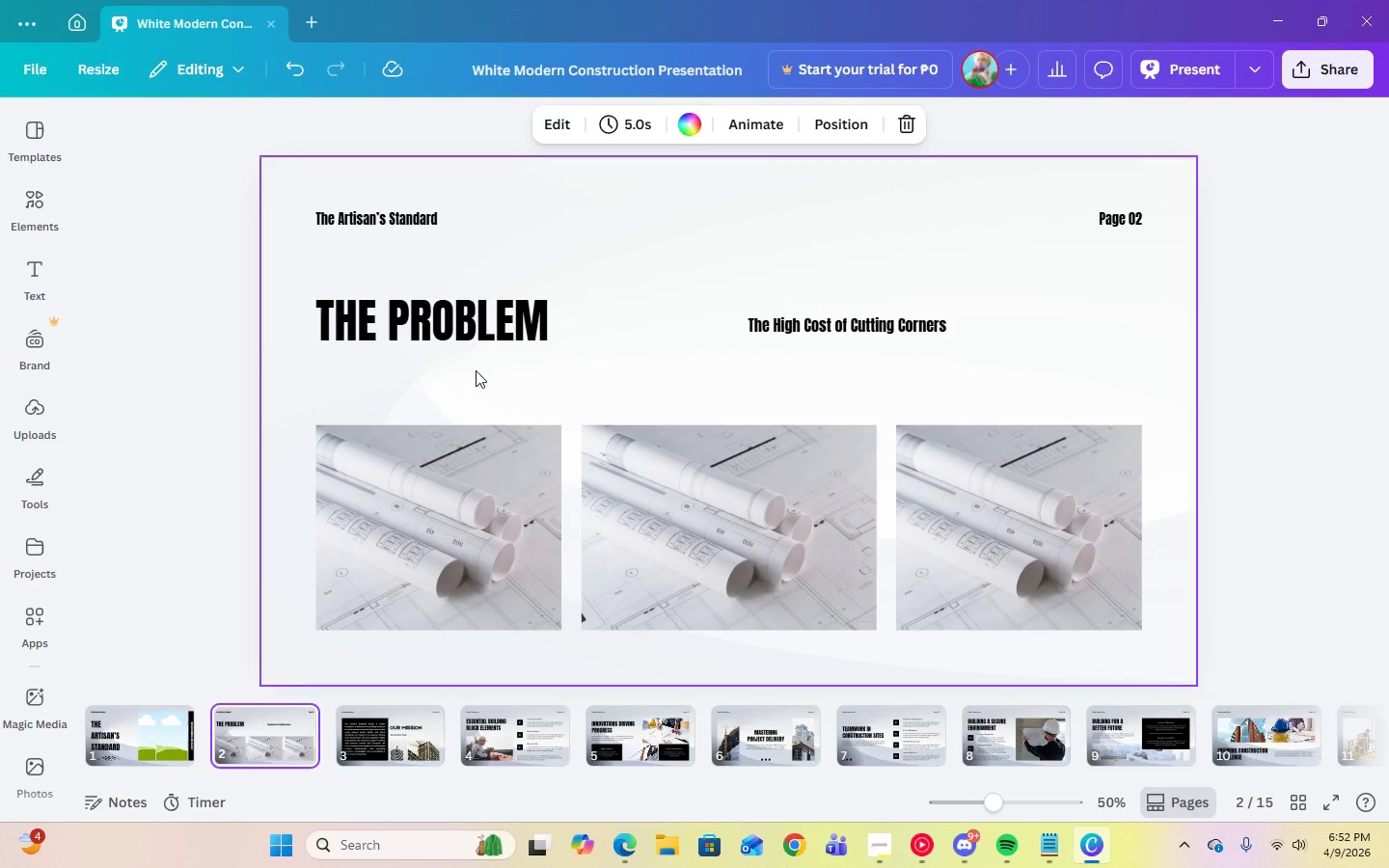 
left_click([477, 343])
 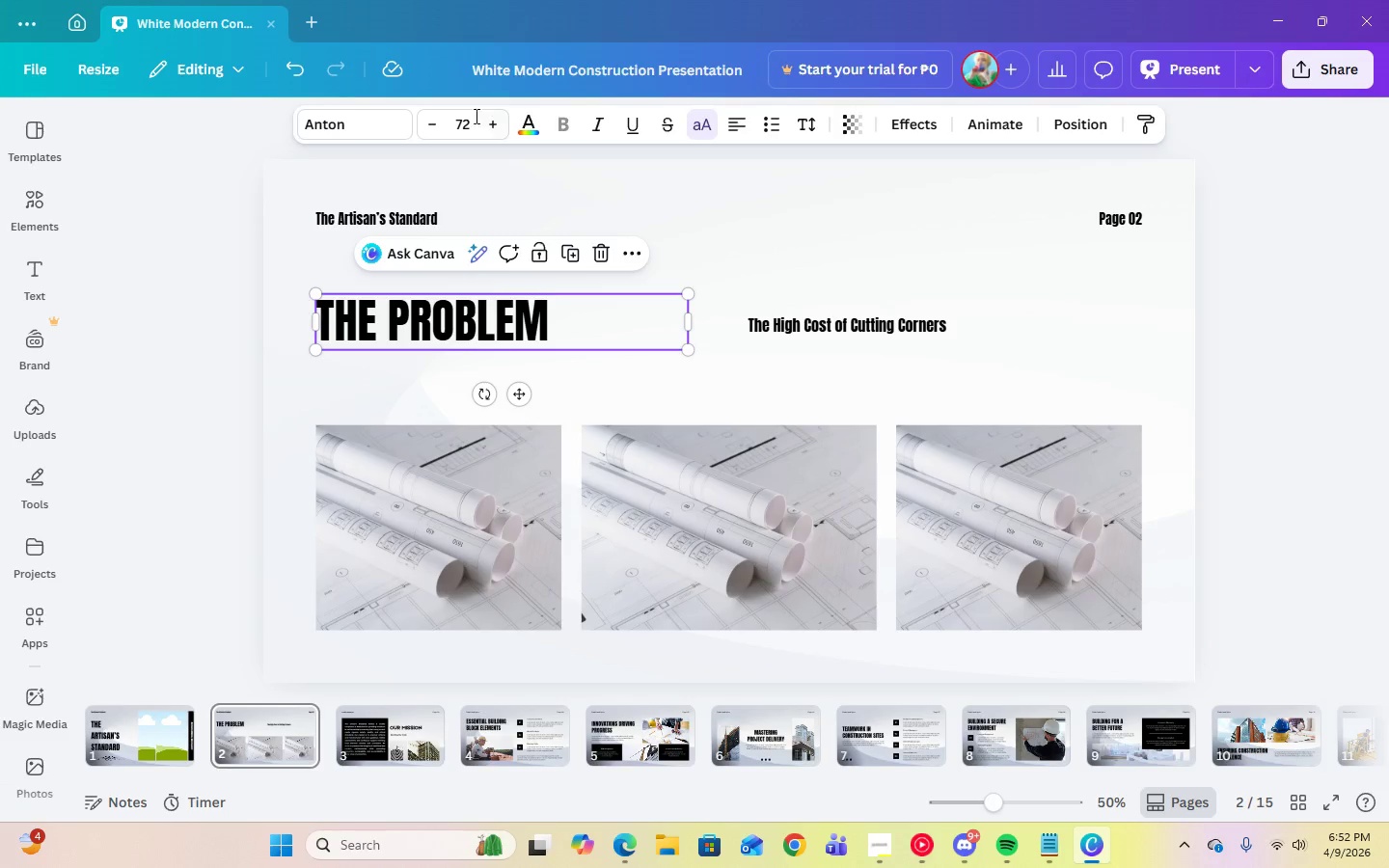 
left_click([463, 125])
 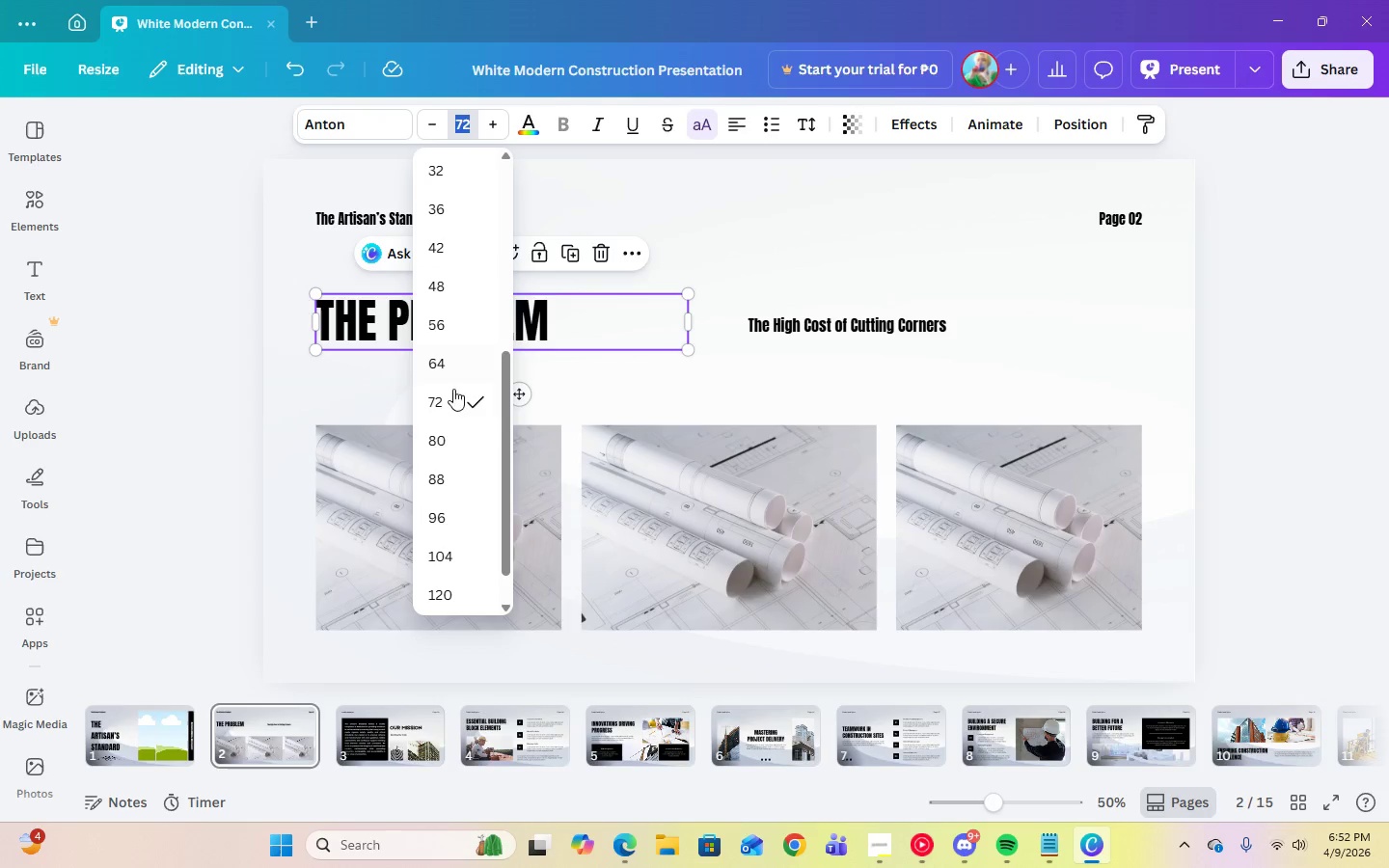 
left_click([436, 440])
 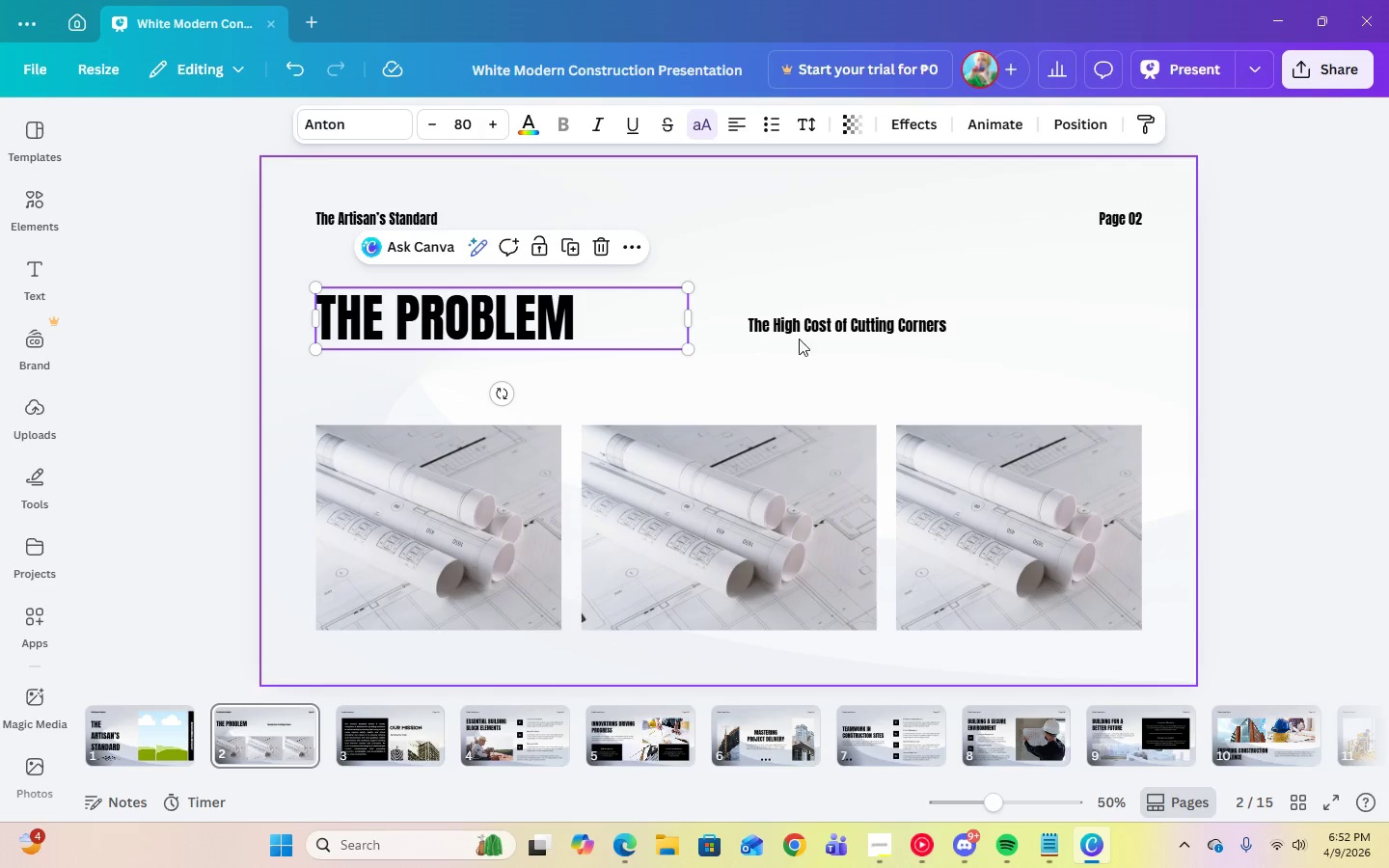 
left_click([810, 335])
 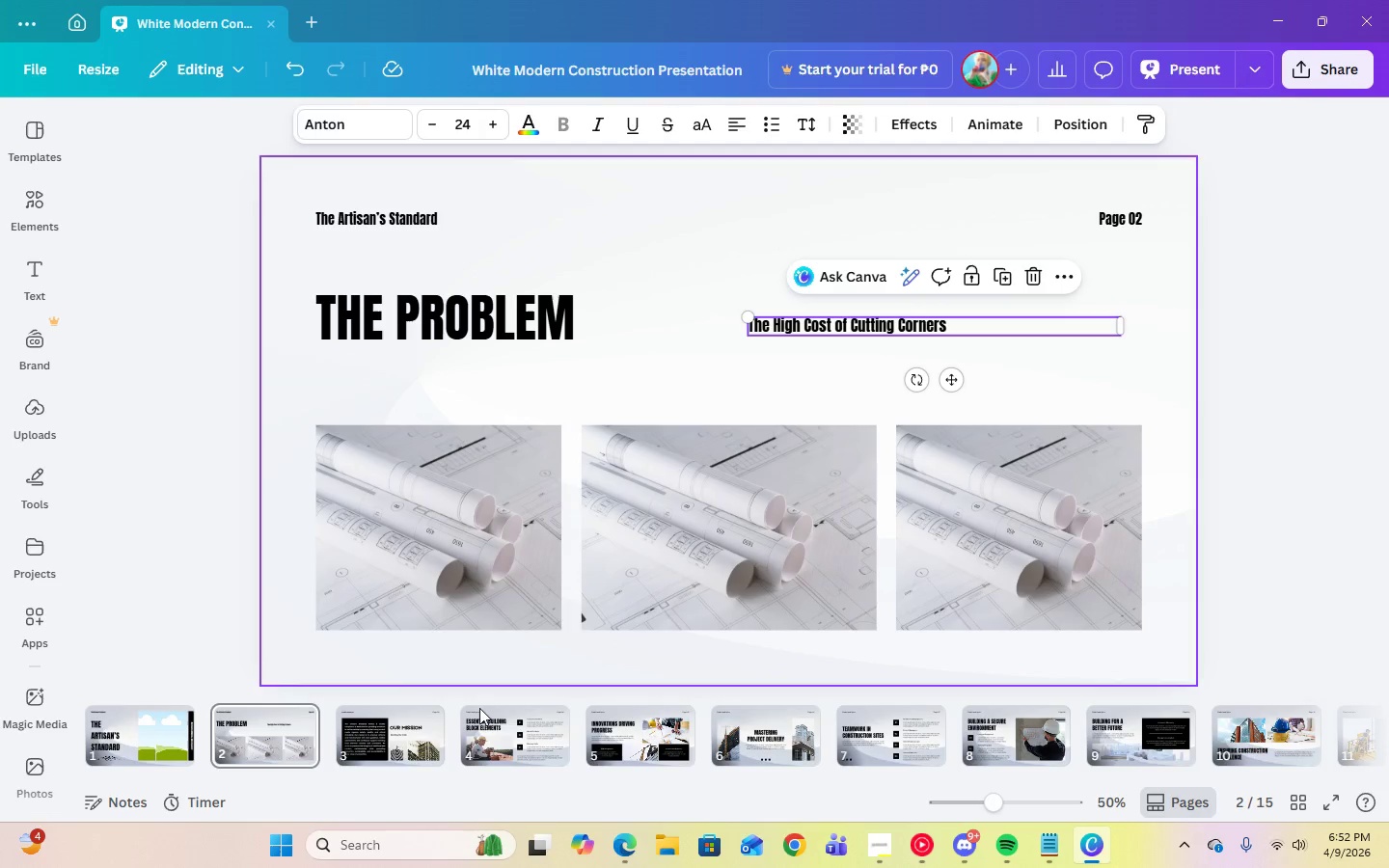 
left_click([428, 727])
 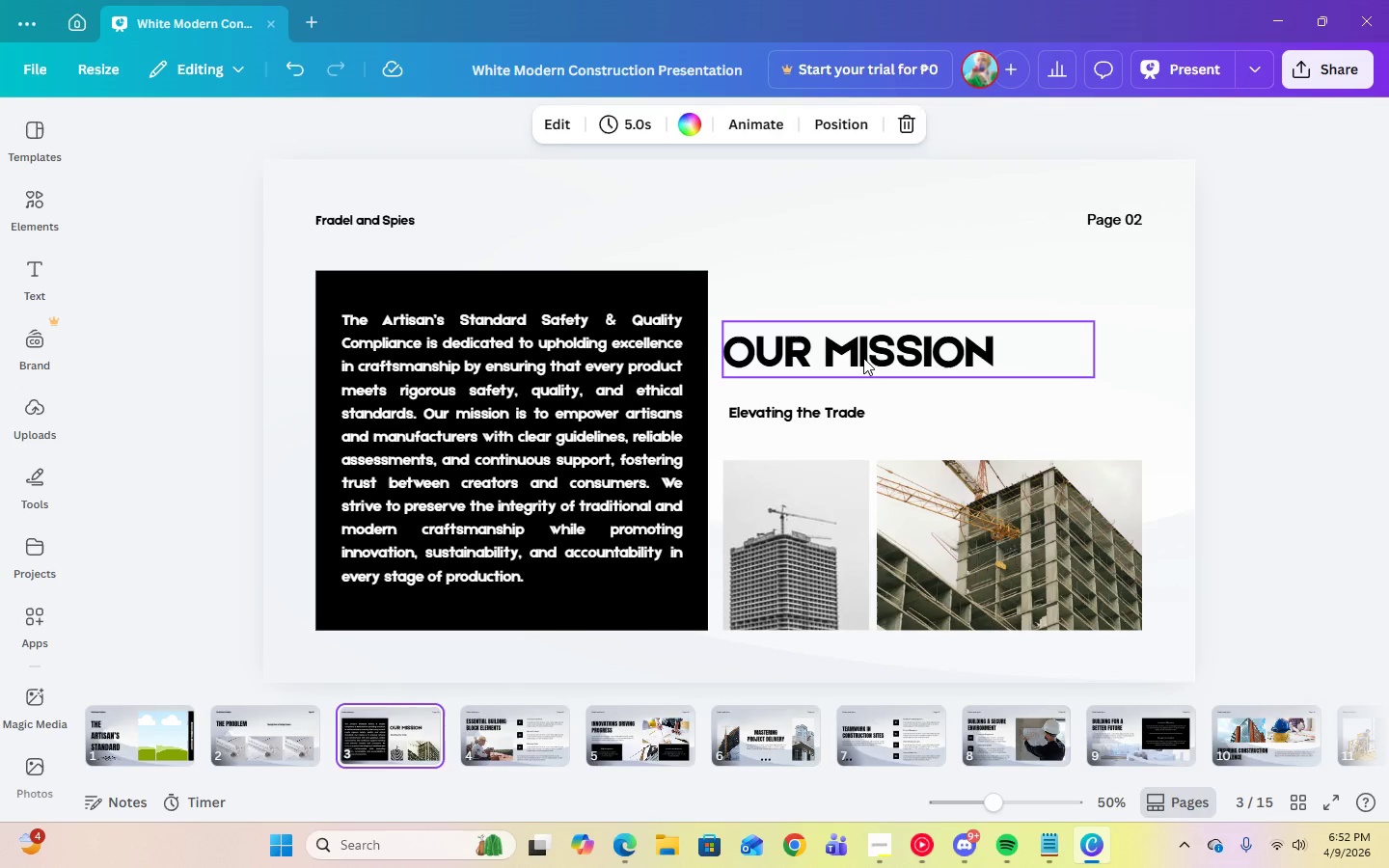 
left_click([863, 343])
 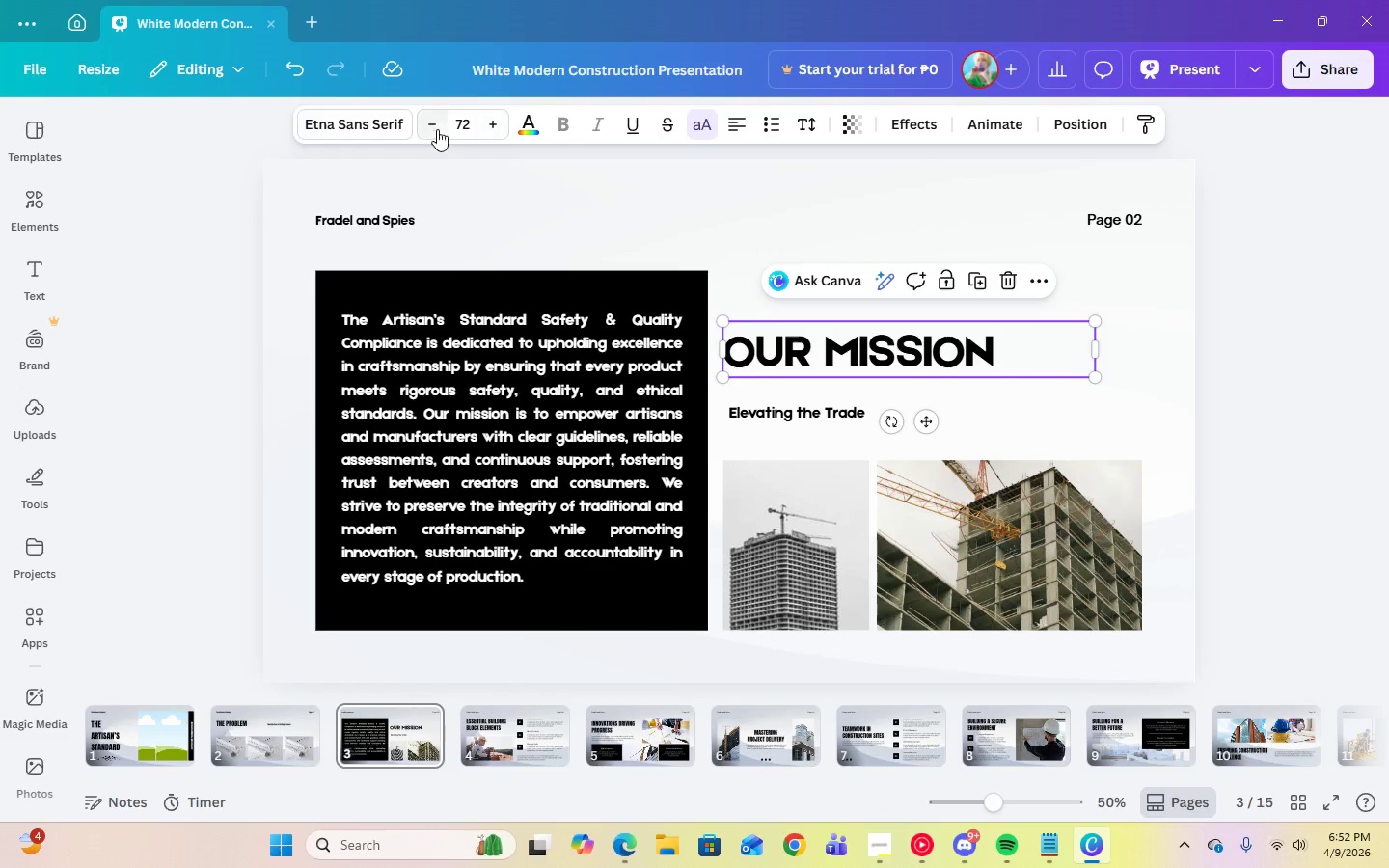 
left_click([389, 124])
 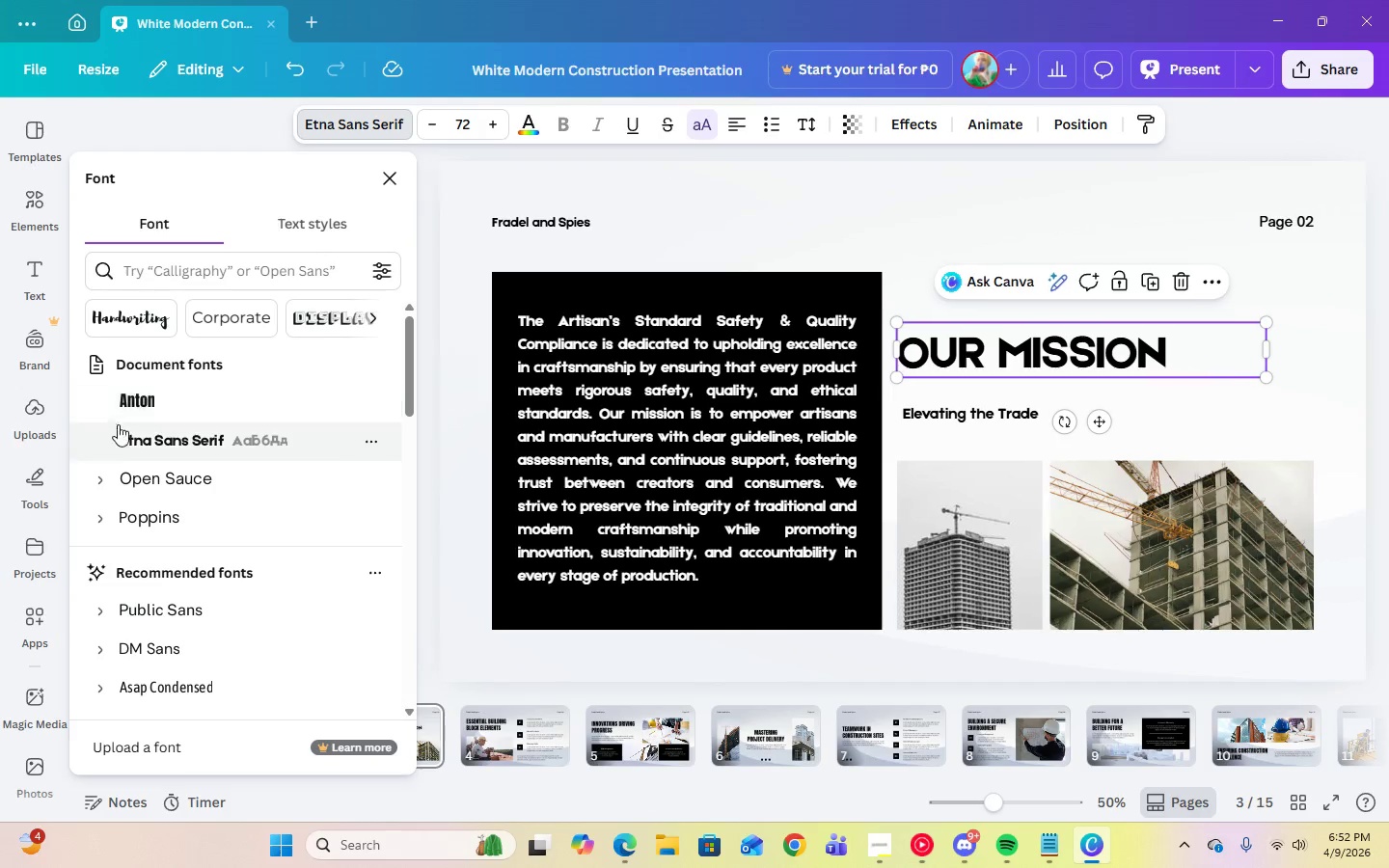 
left_click([136, 402])
 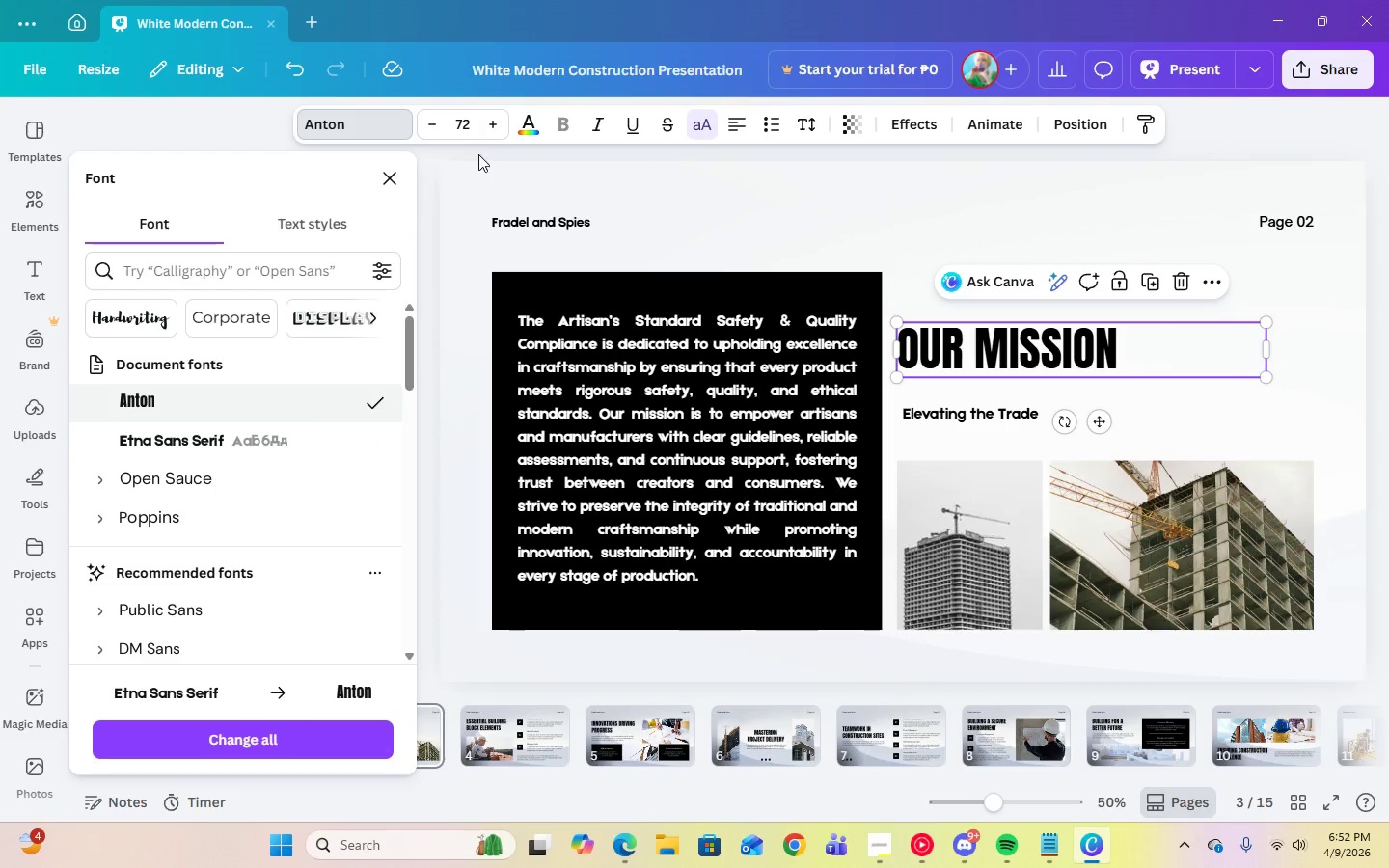 
left_click([463, 126])
 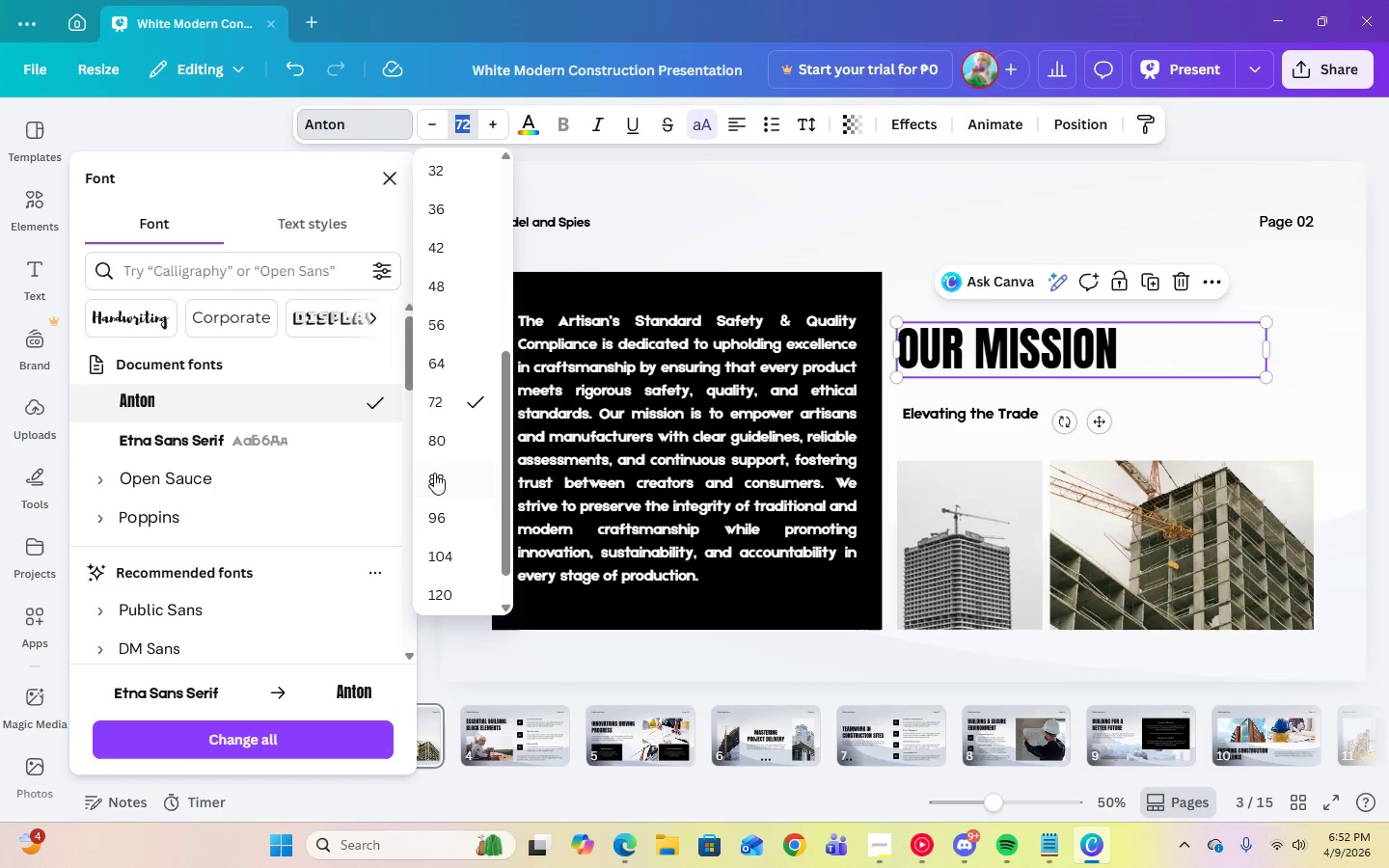 
left_click([438, 427])
 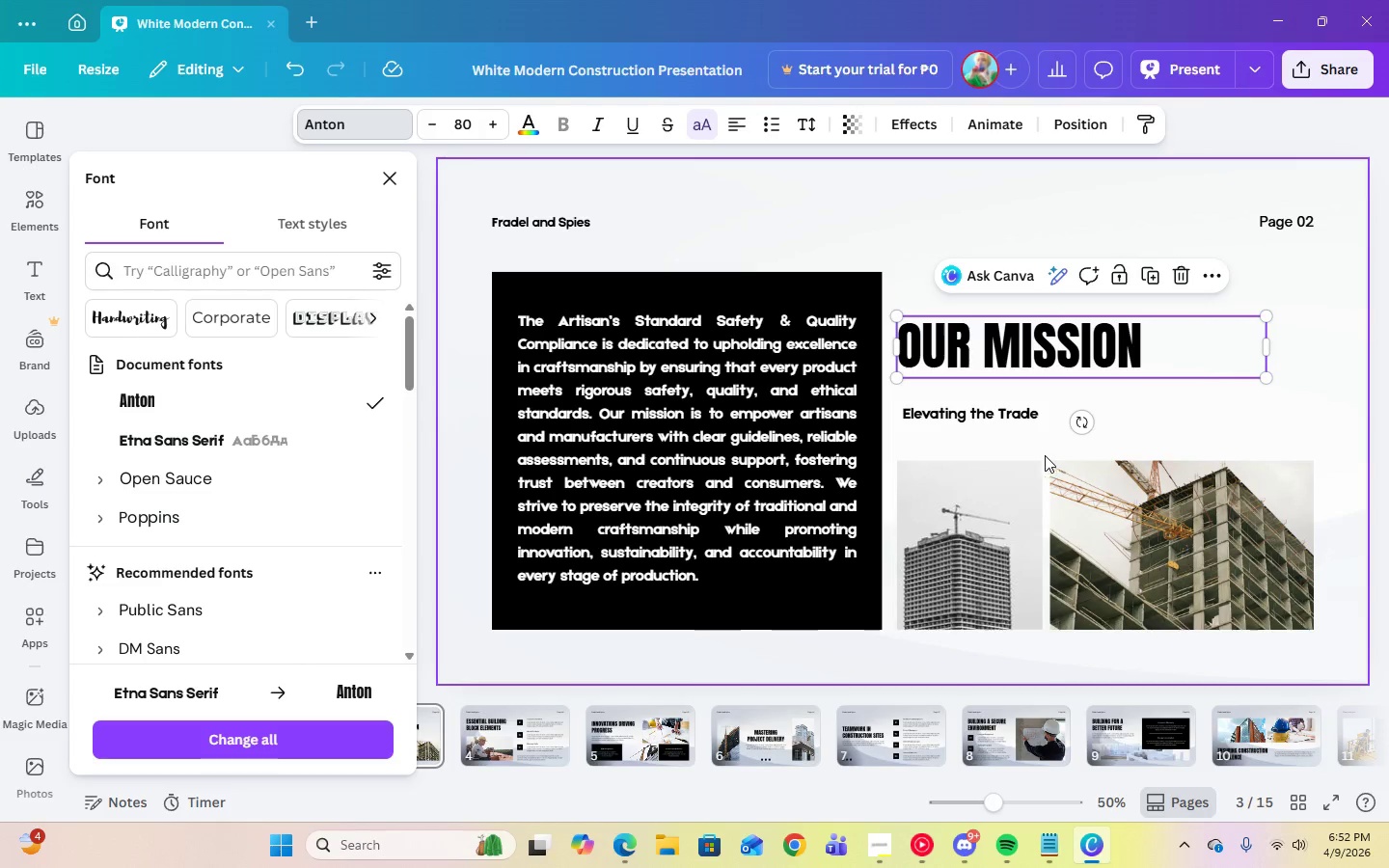 
left_click([1005, 414])
 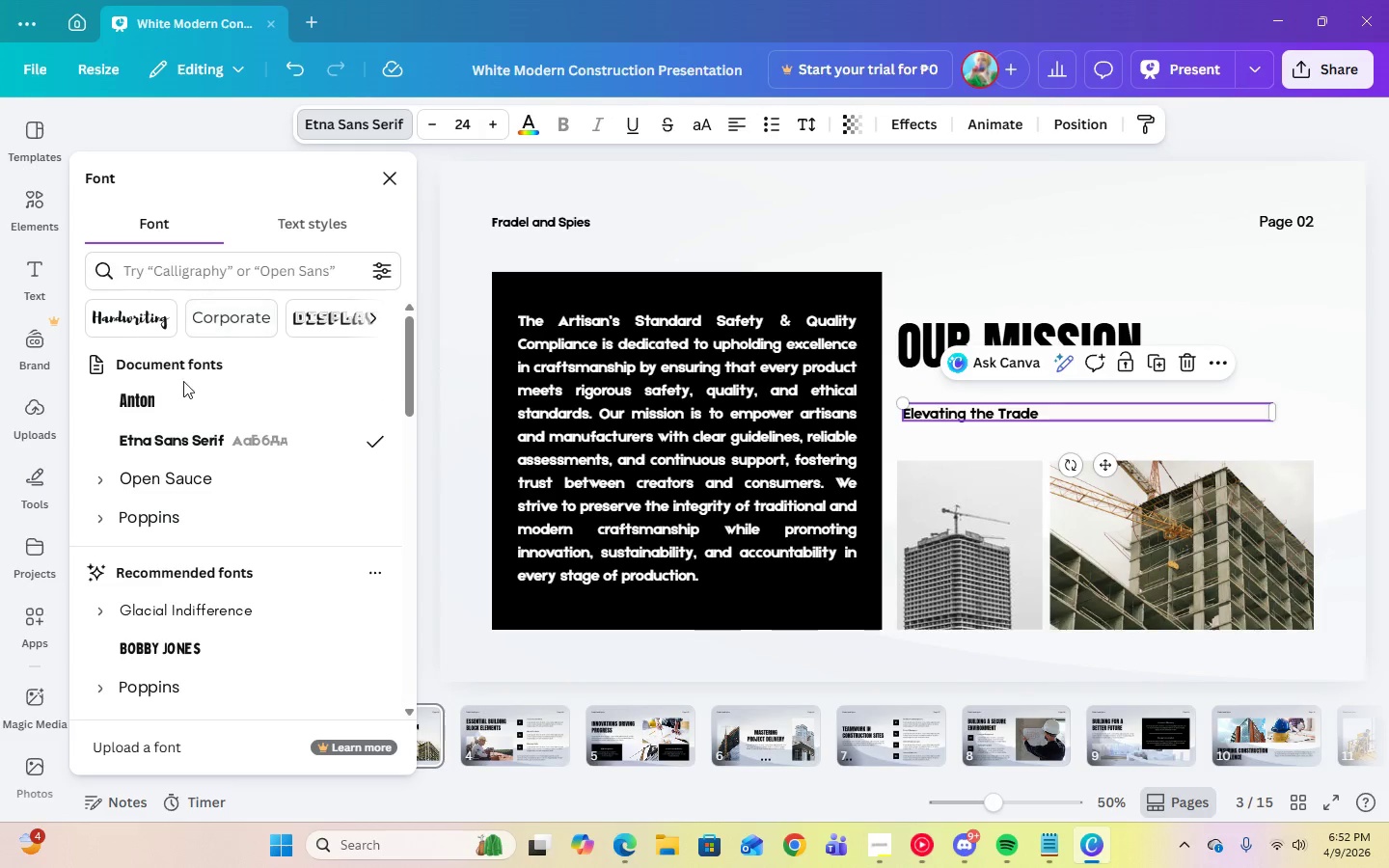 
left_click([162, 396])
 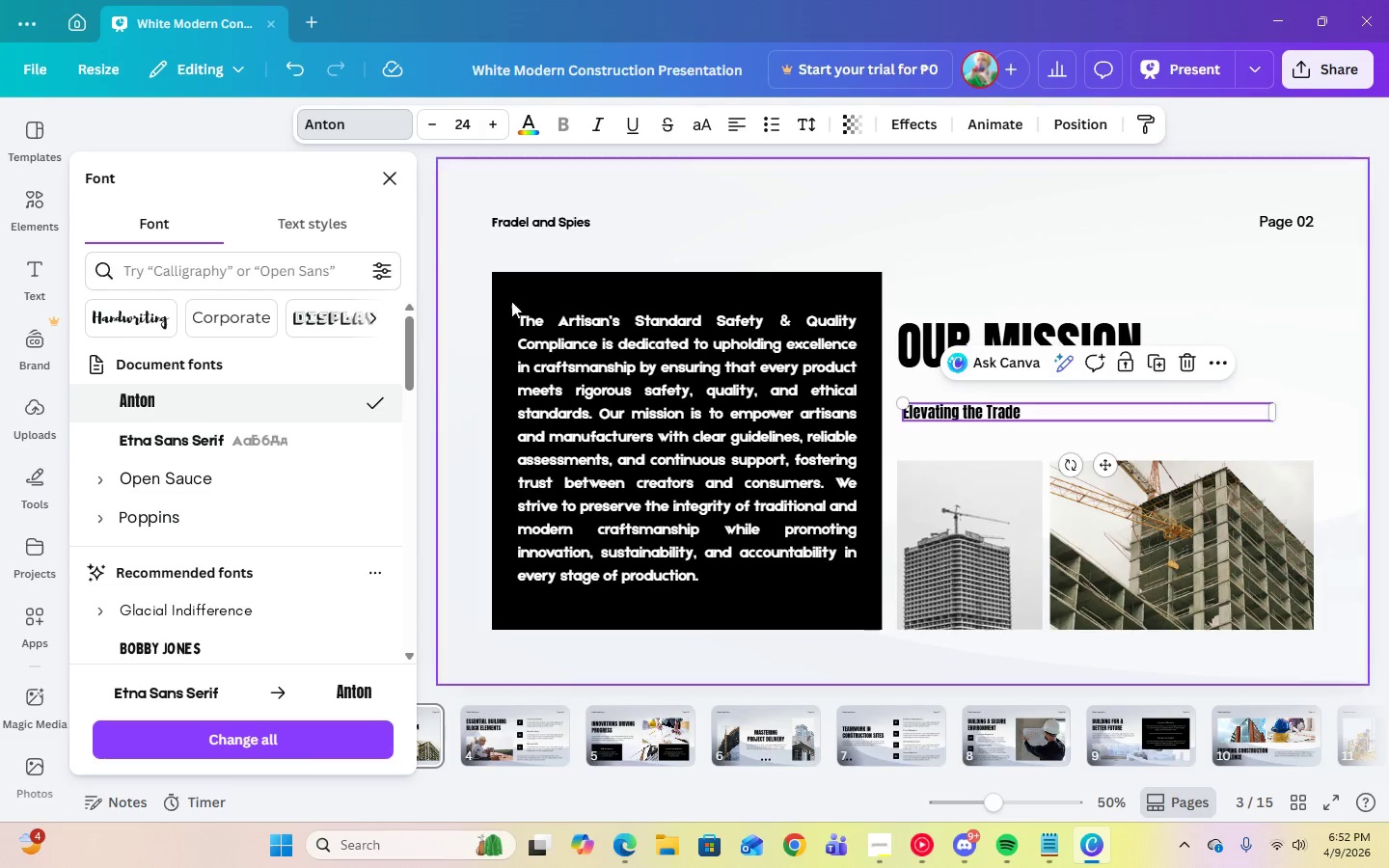 
left_click([565, 213])
 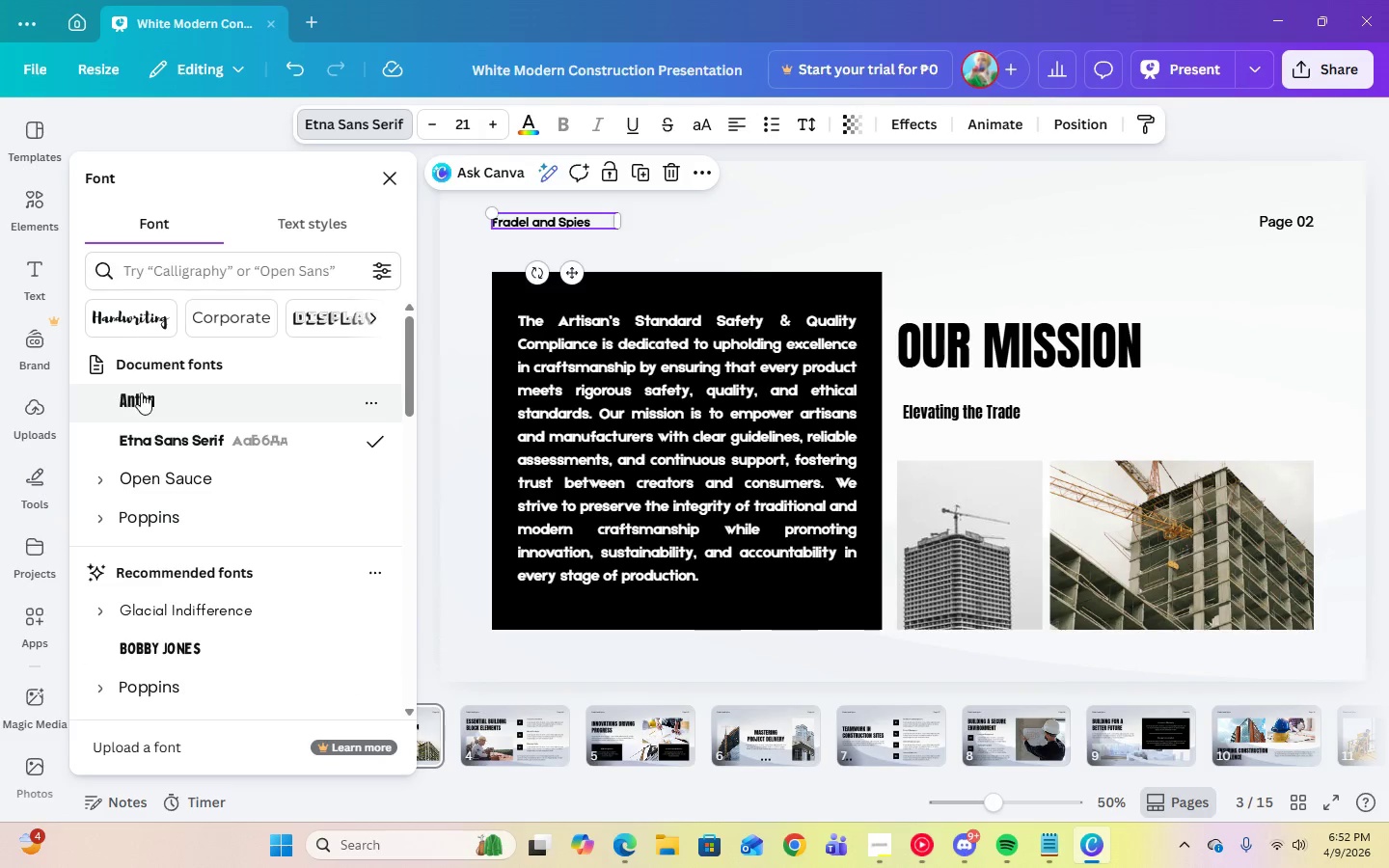 
left_click([141, 393])
 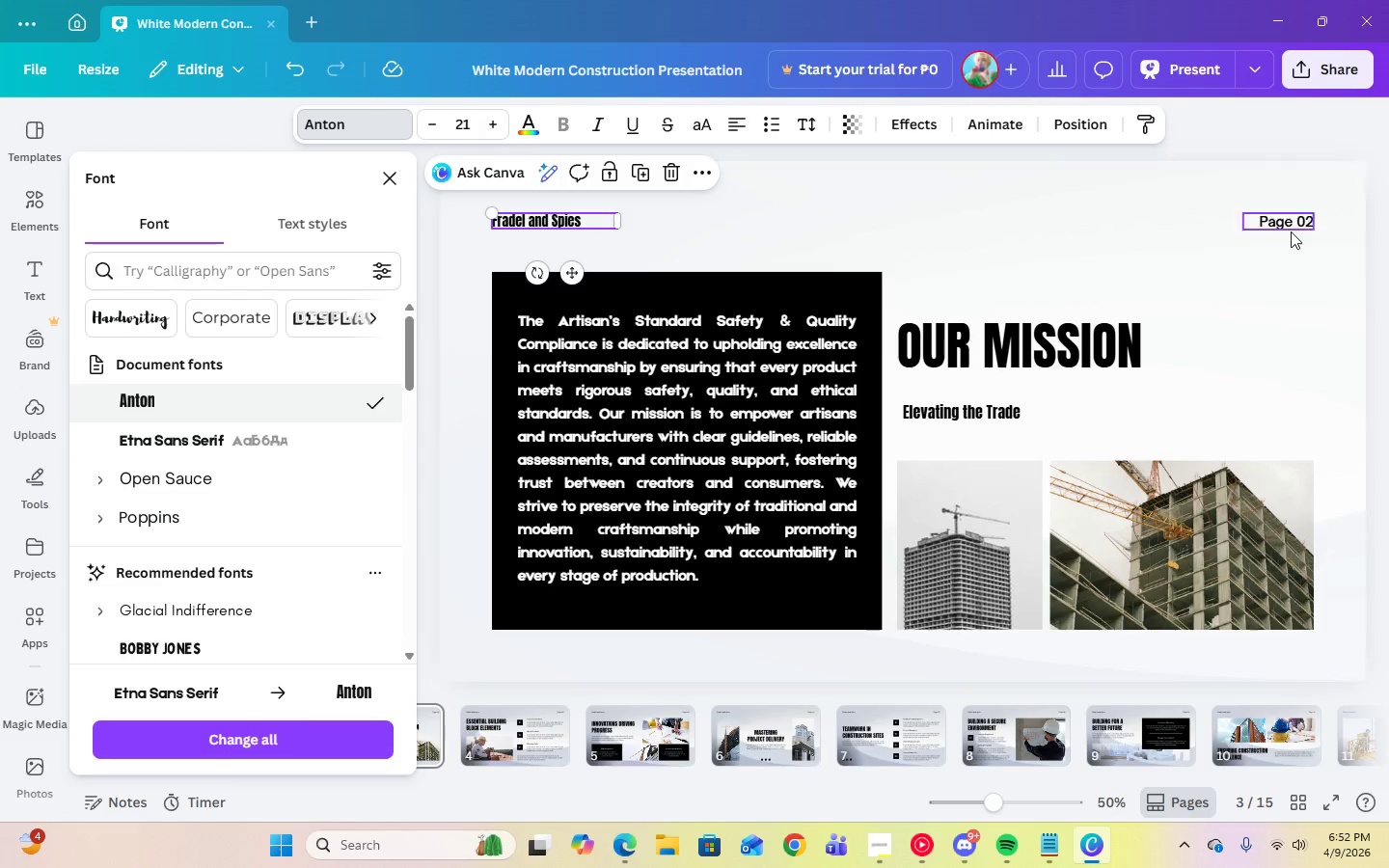 
left_click([1291, 227])
 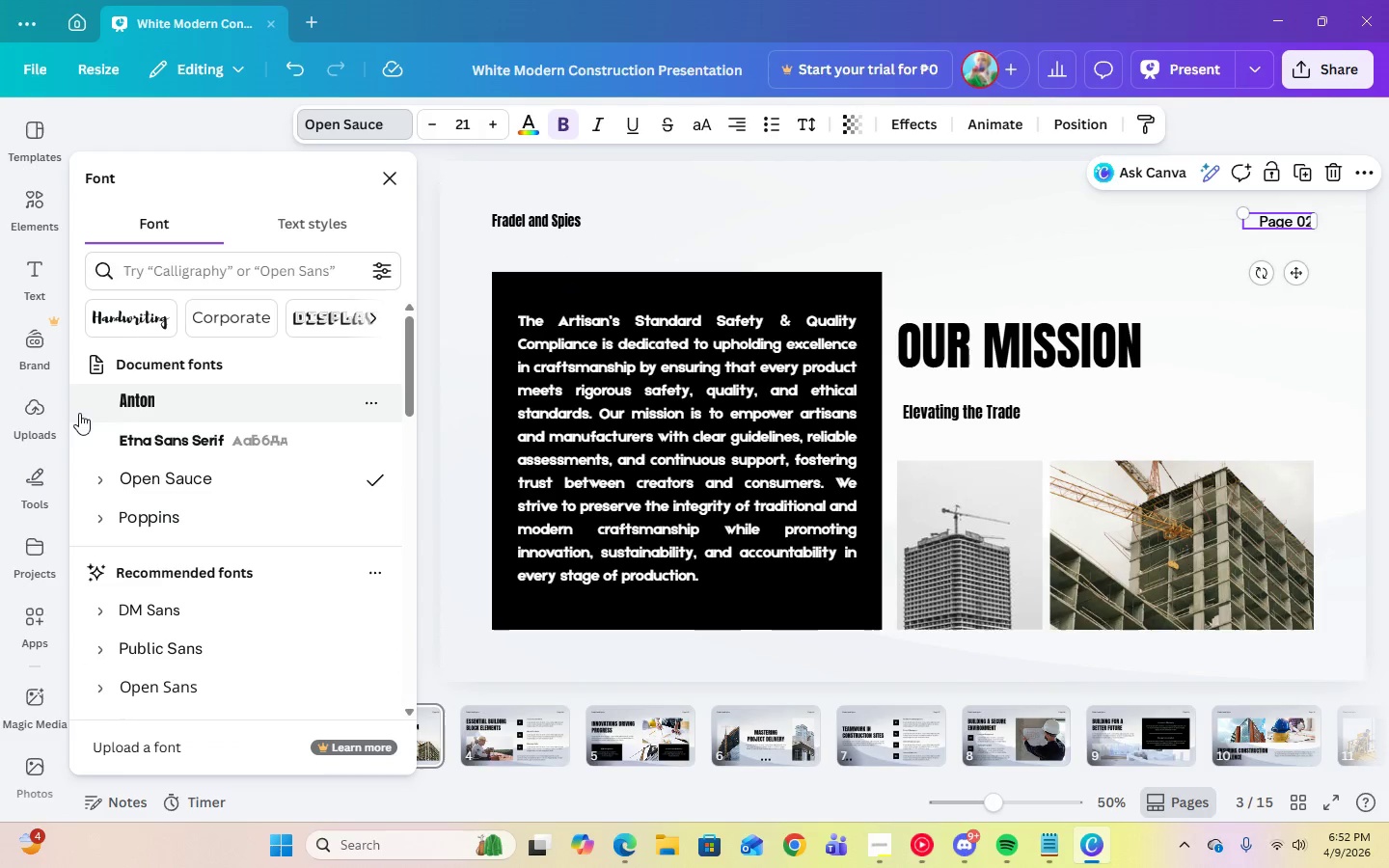 
left_click([116, 397])
 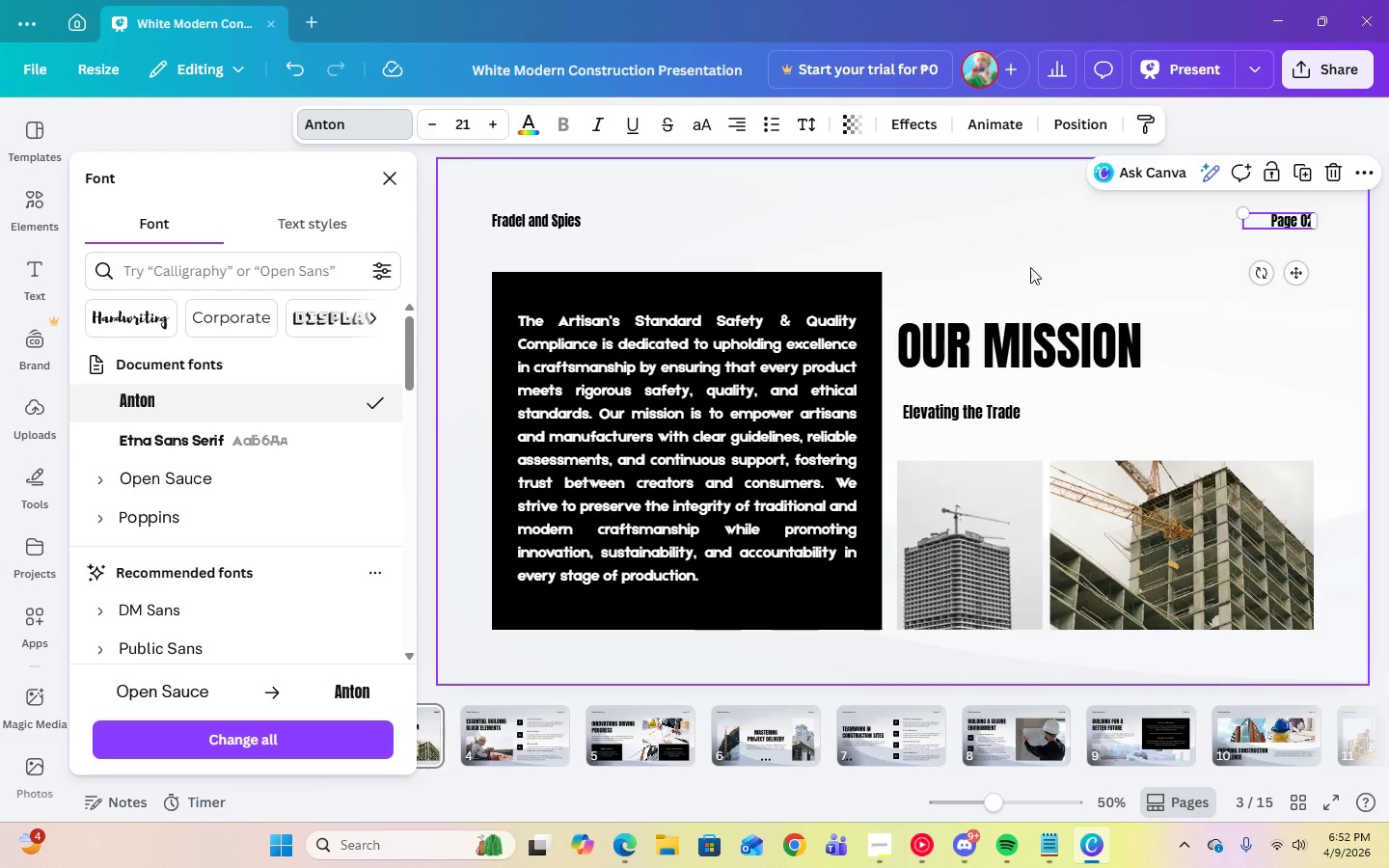 
left_click([1046, 267])
 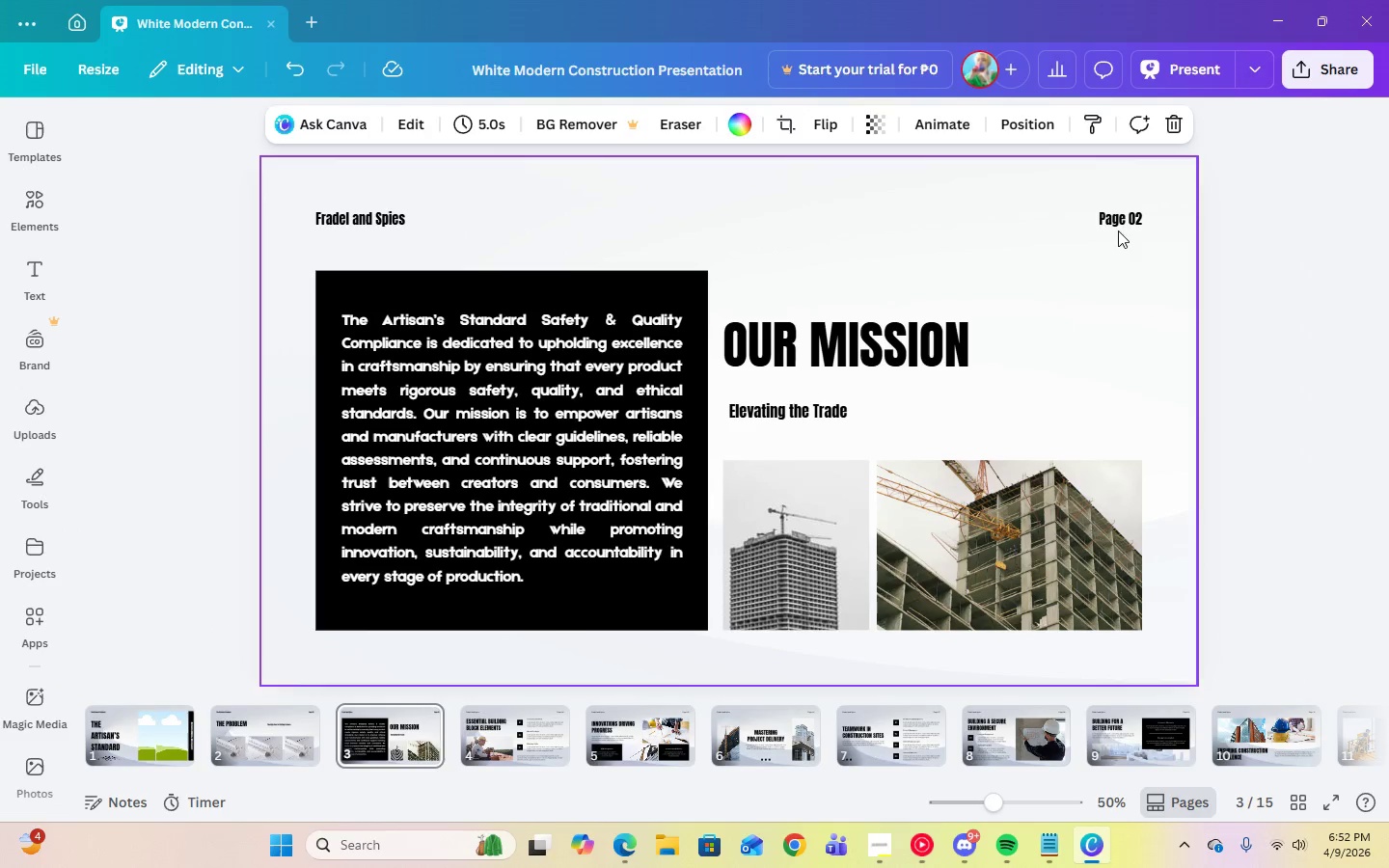 
double_click([1138, 223])
 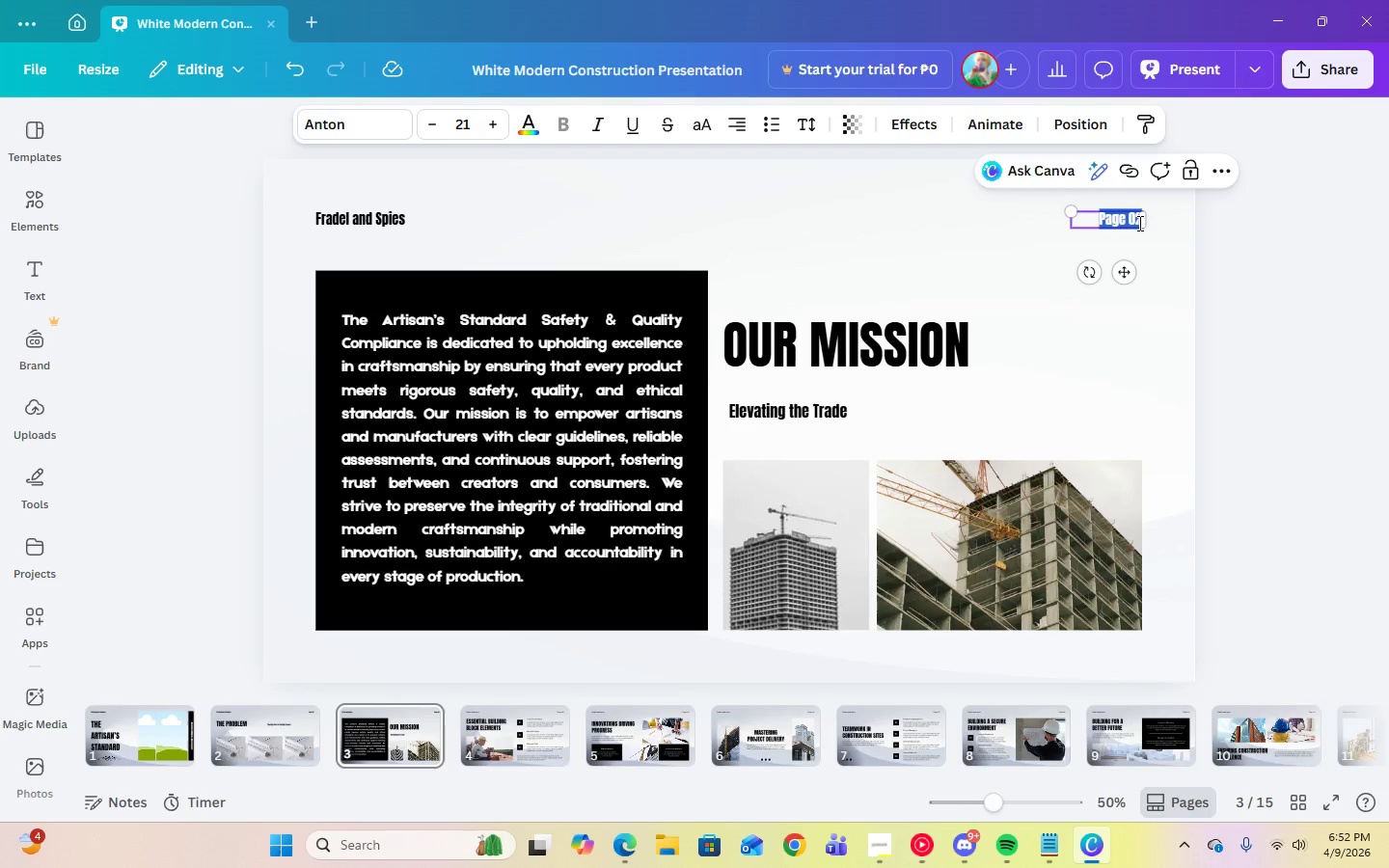 
left_click([1138, 223])
 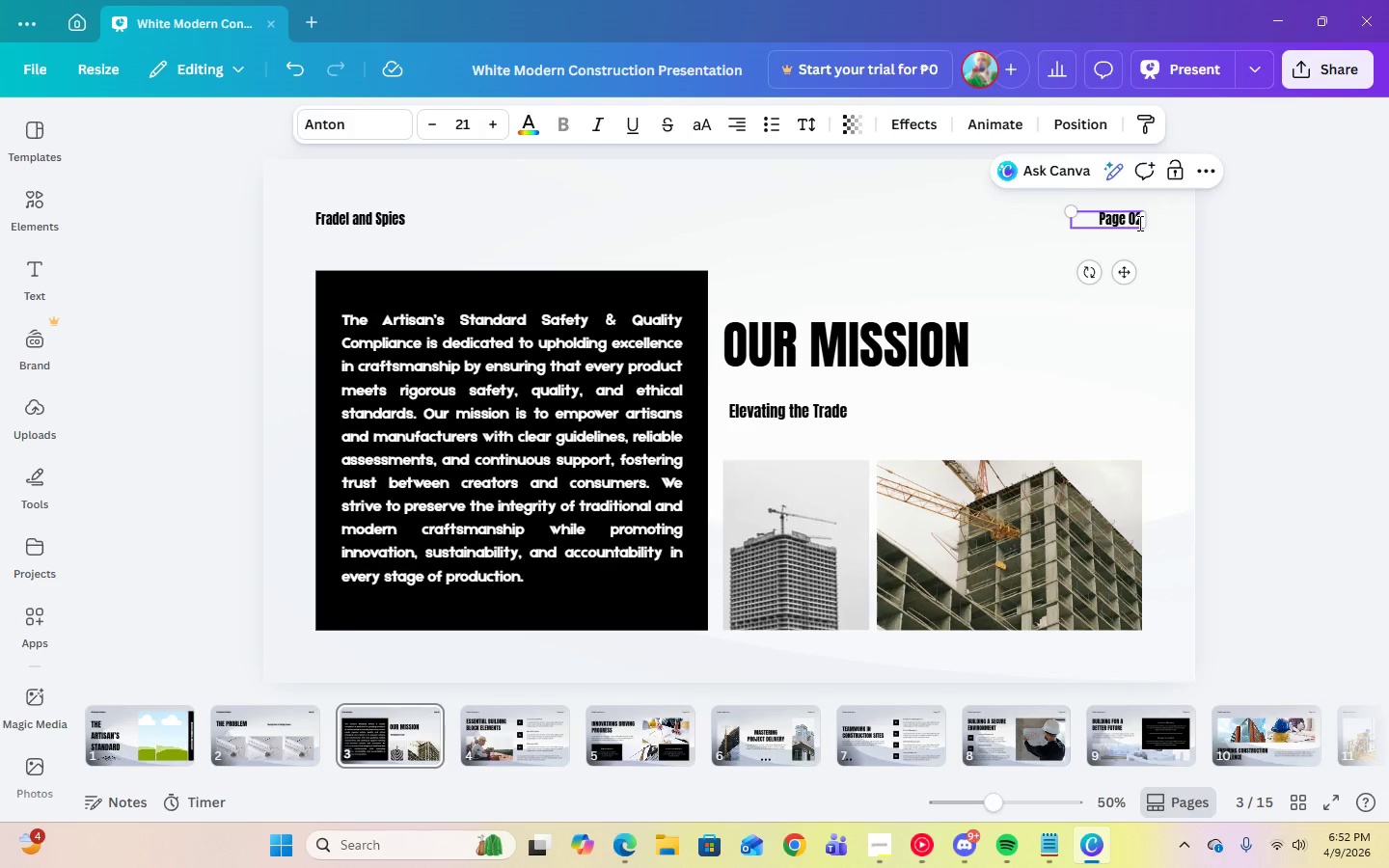 
key(ArrowRight)
 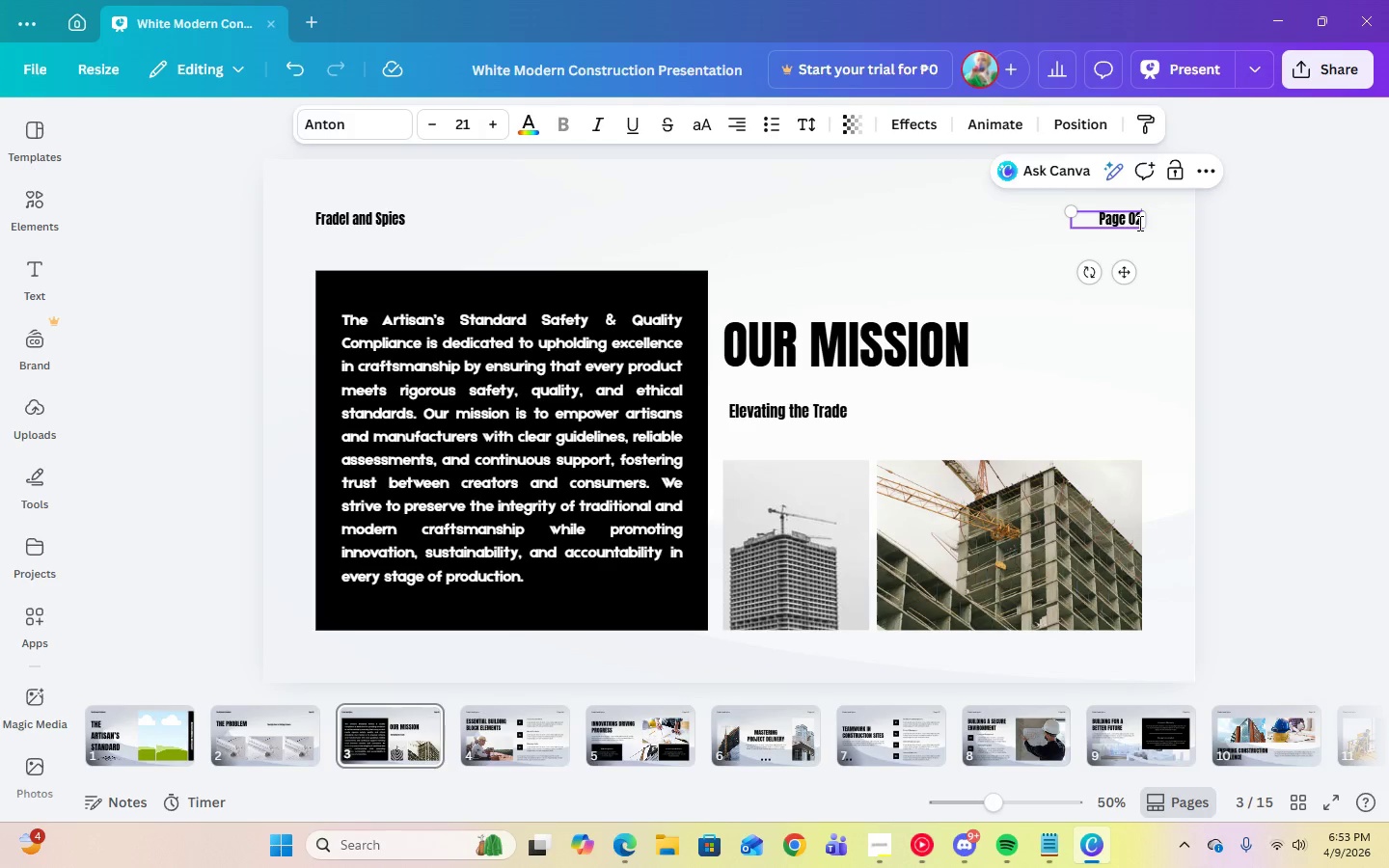 
key(Backspace)
 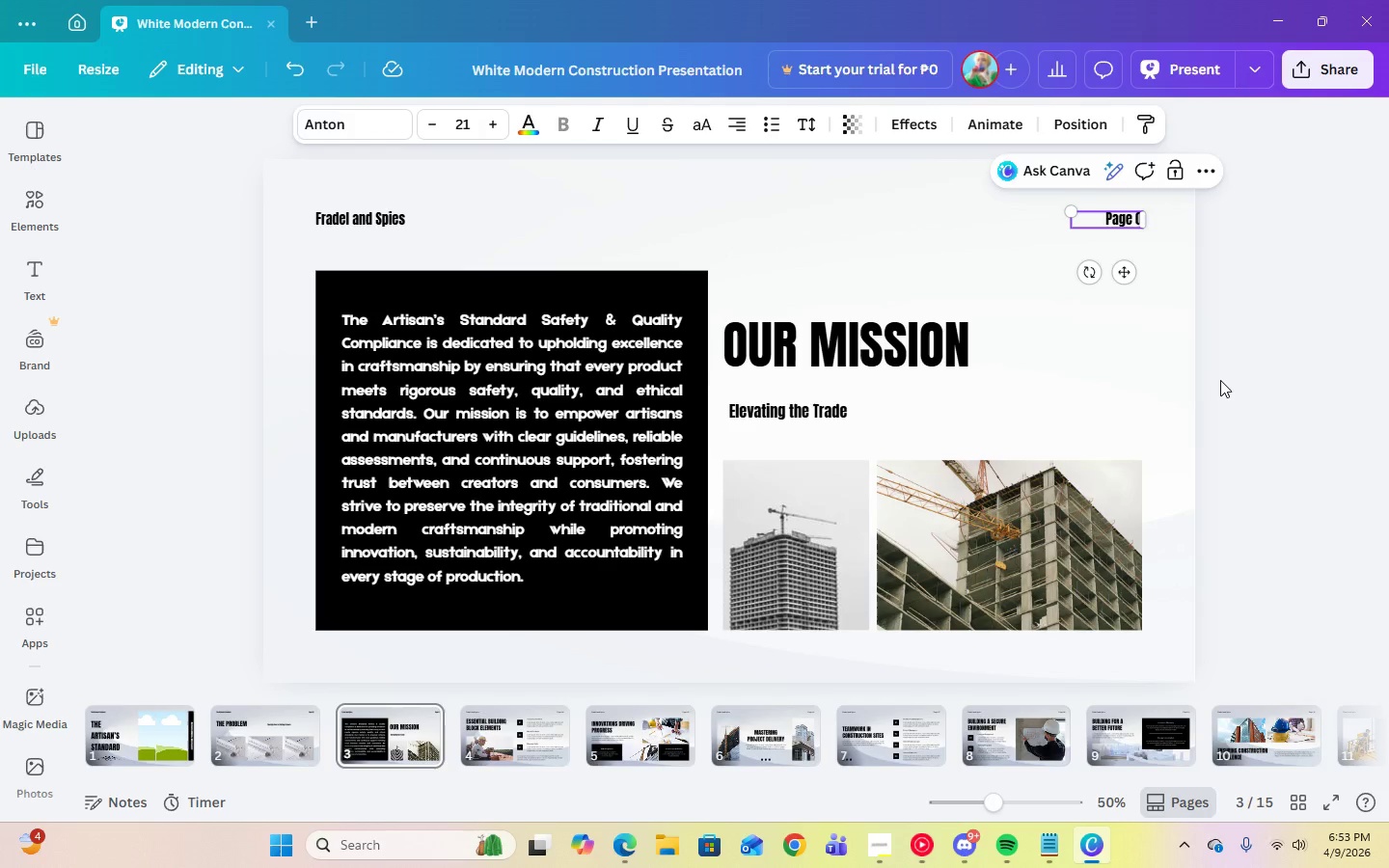 
key(3)
 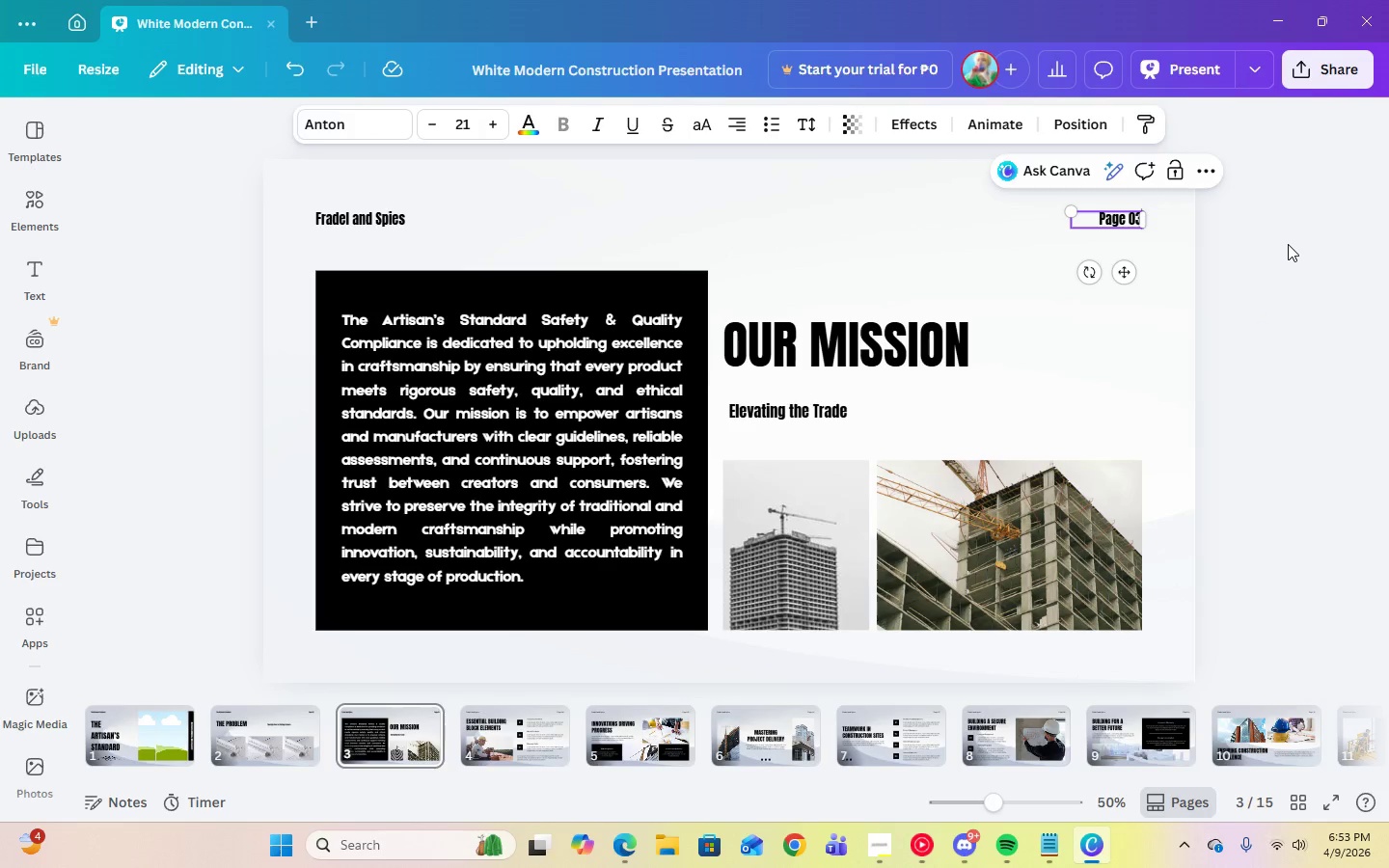 
left_click([1288, 244])
 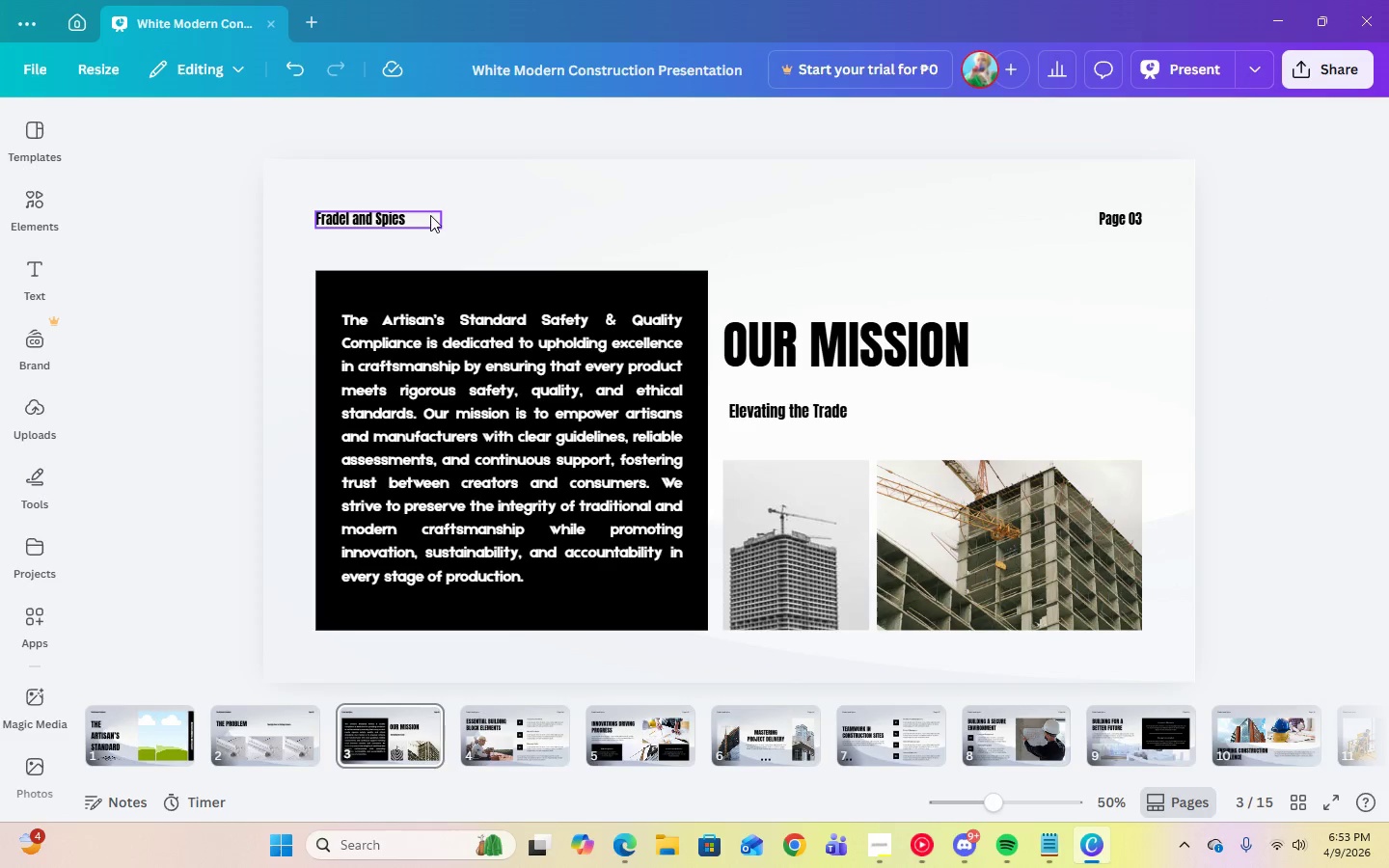 
left_click([380, 224])
 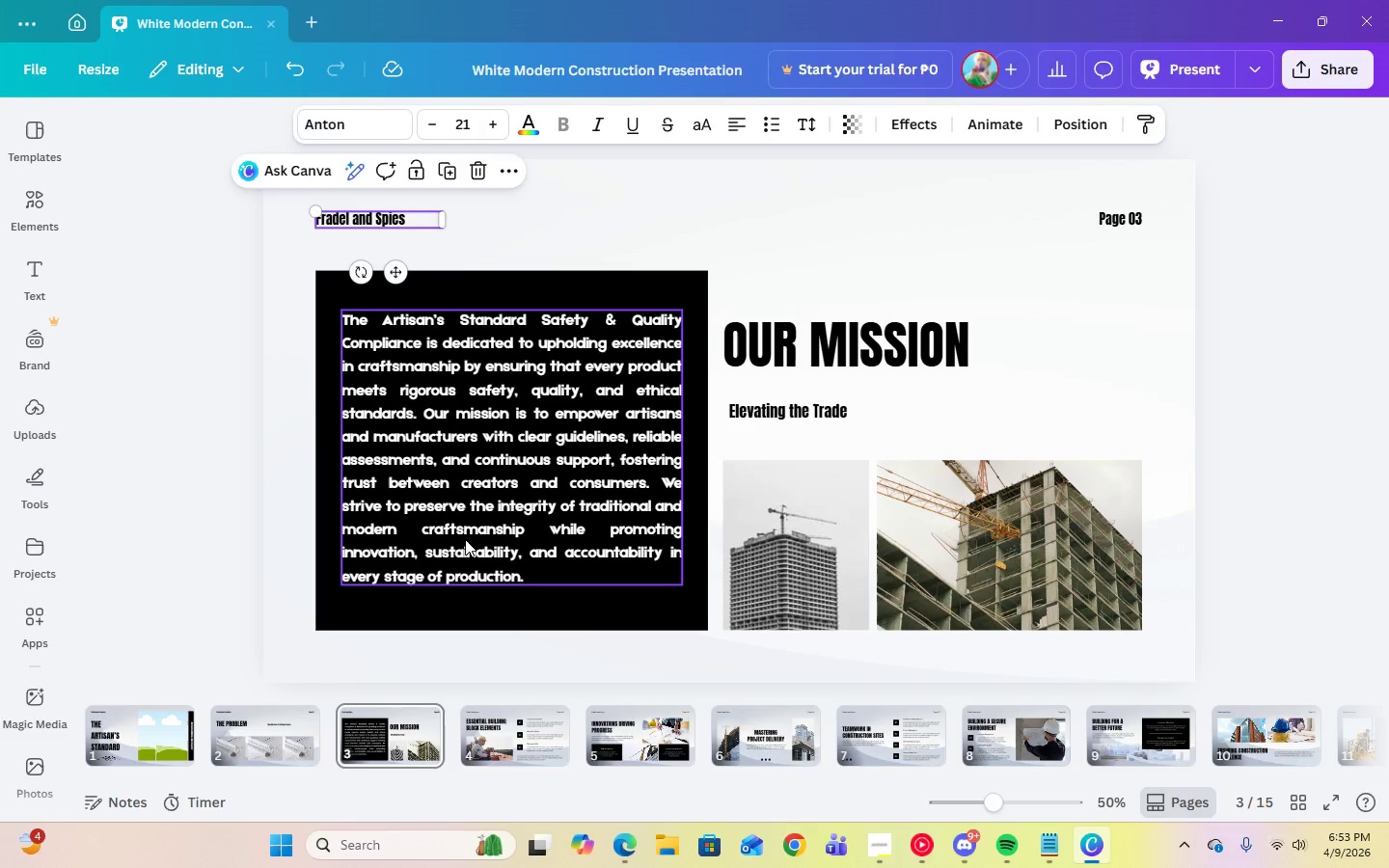 
left_click([465, 539])
 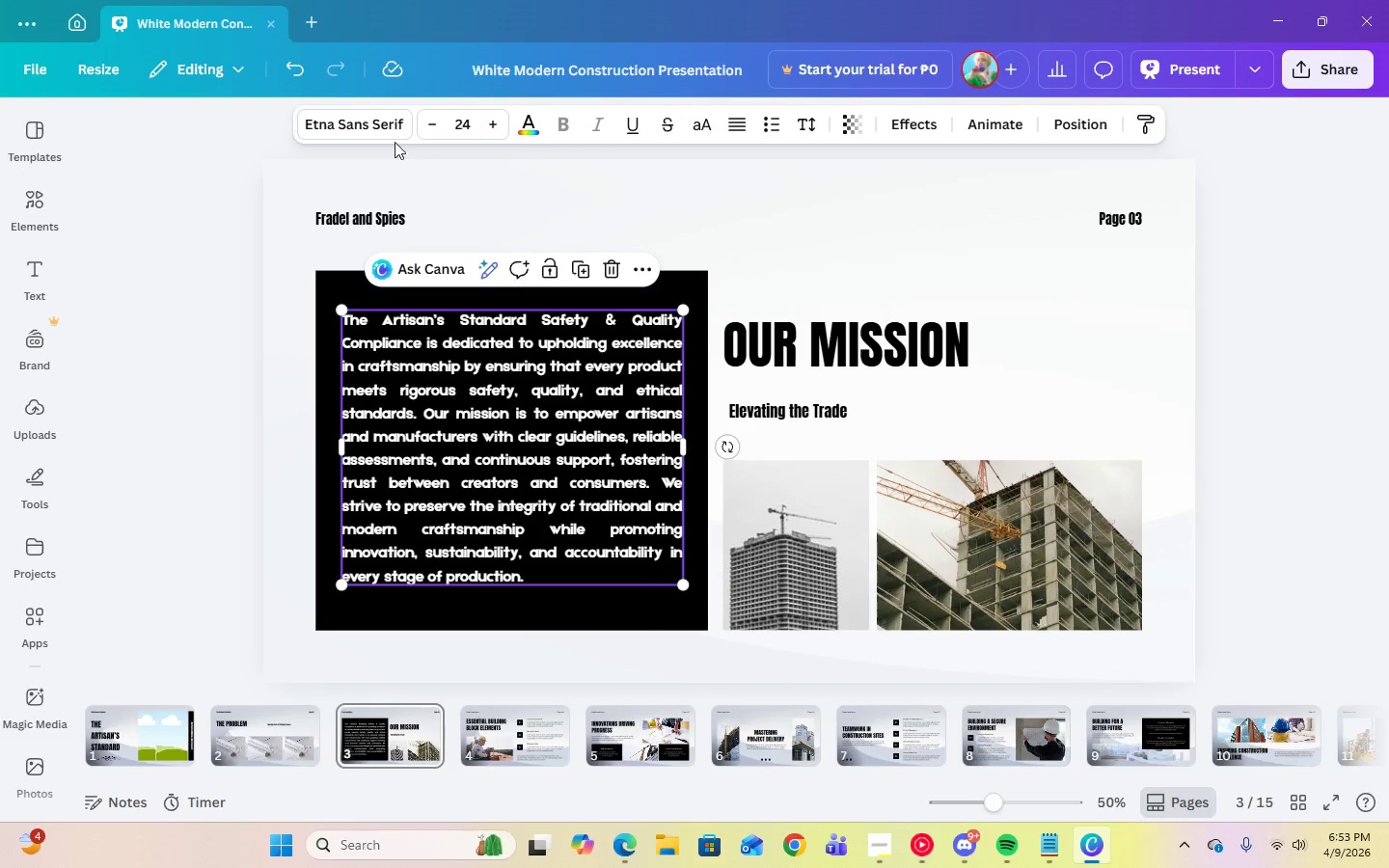 
left_click([385, 132])
 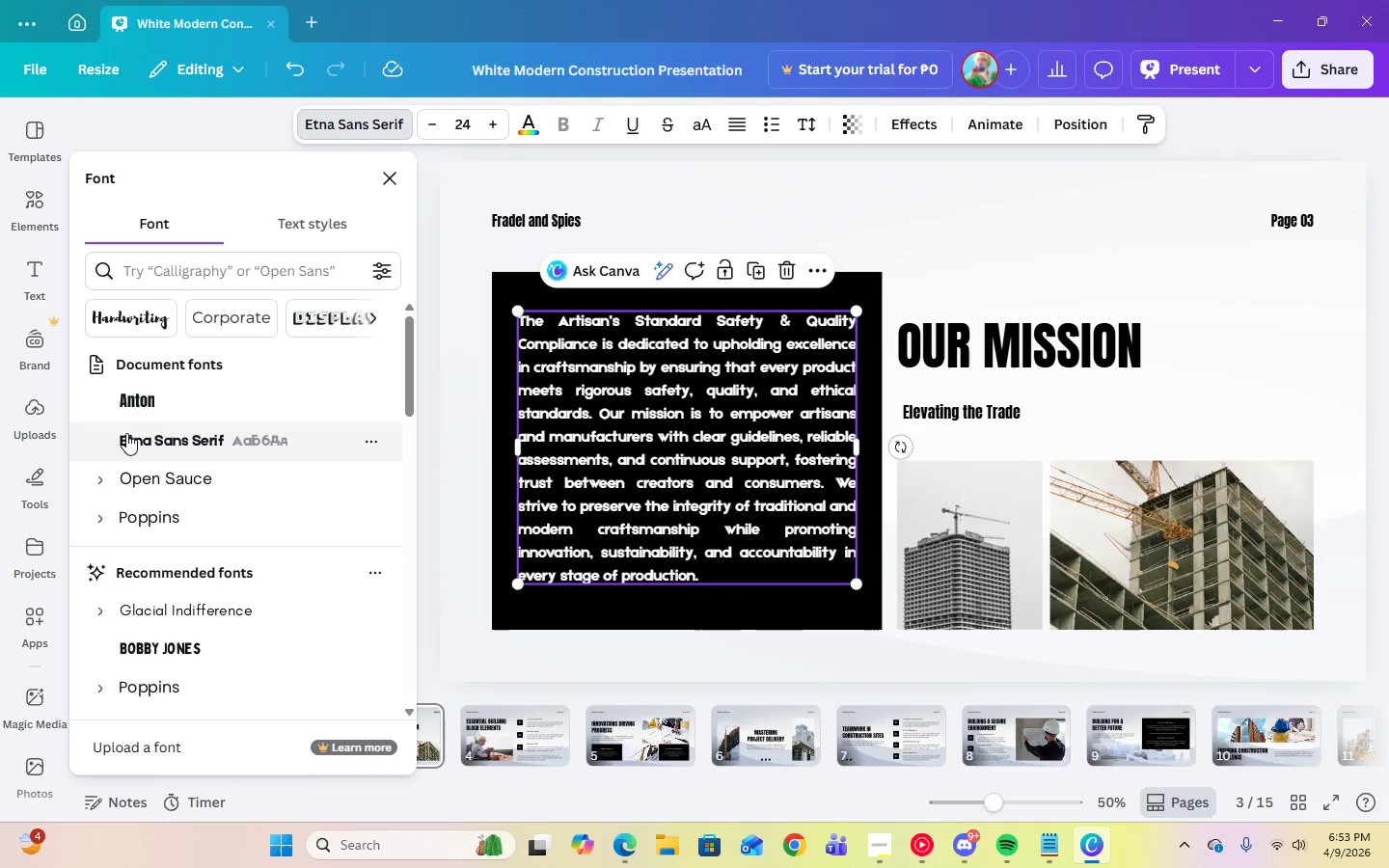 
left_click([133, 402])
 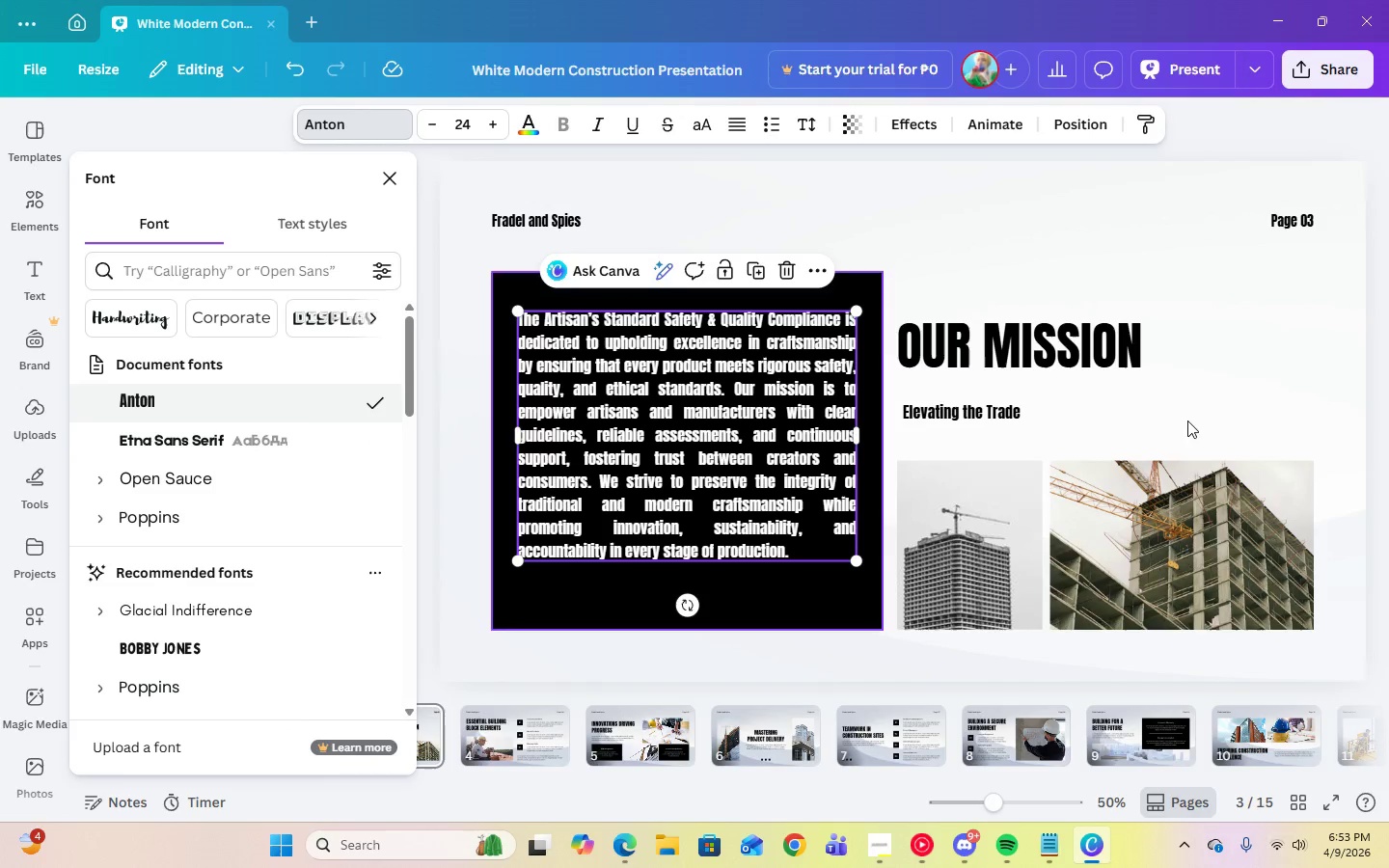 
left_click([1388, 440])
 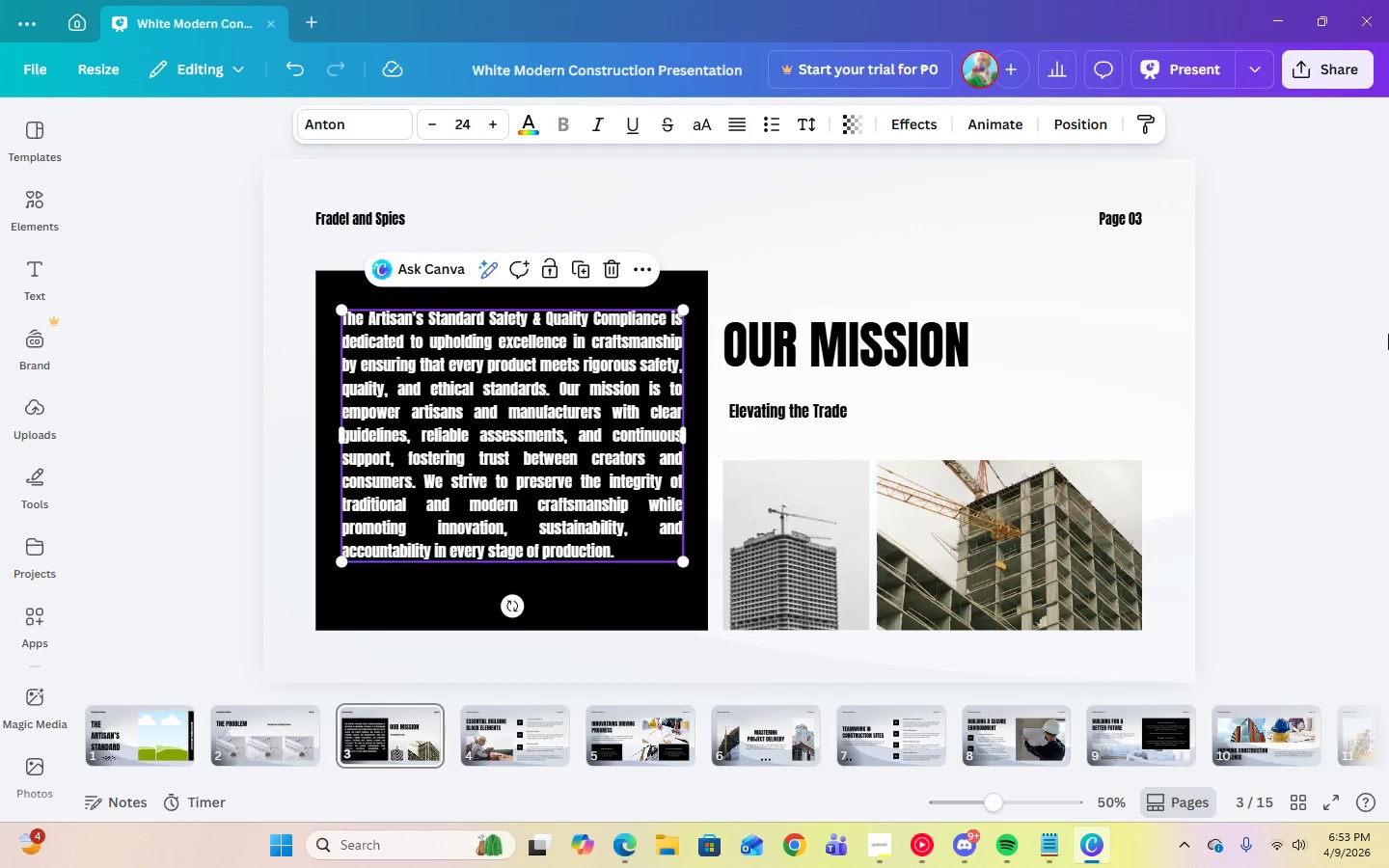 
left_click([1388, 334])
 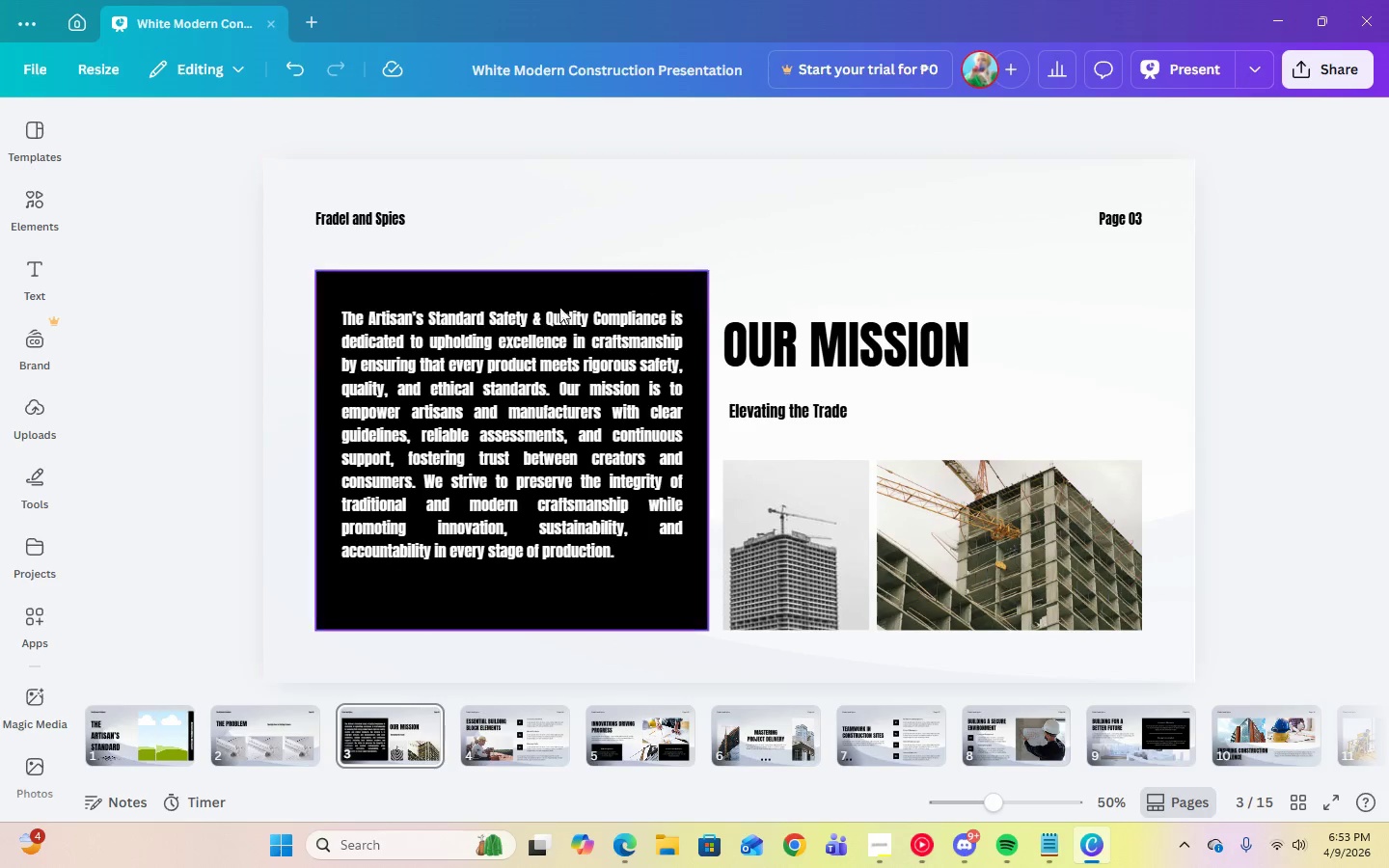 
left_click([520, 438])
 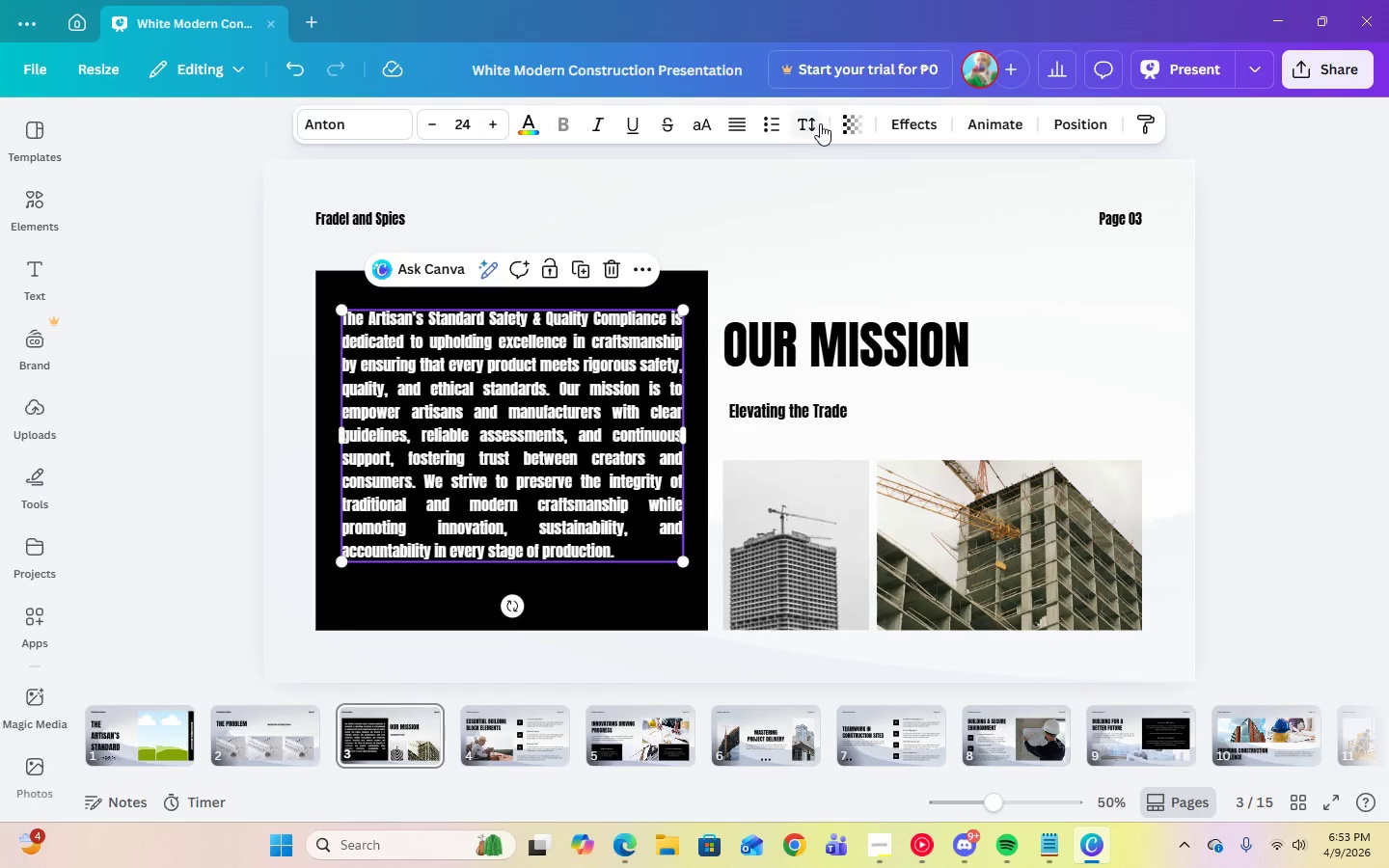 
left_click([814, 122])
 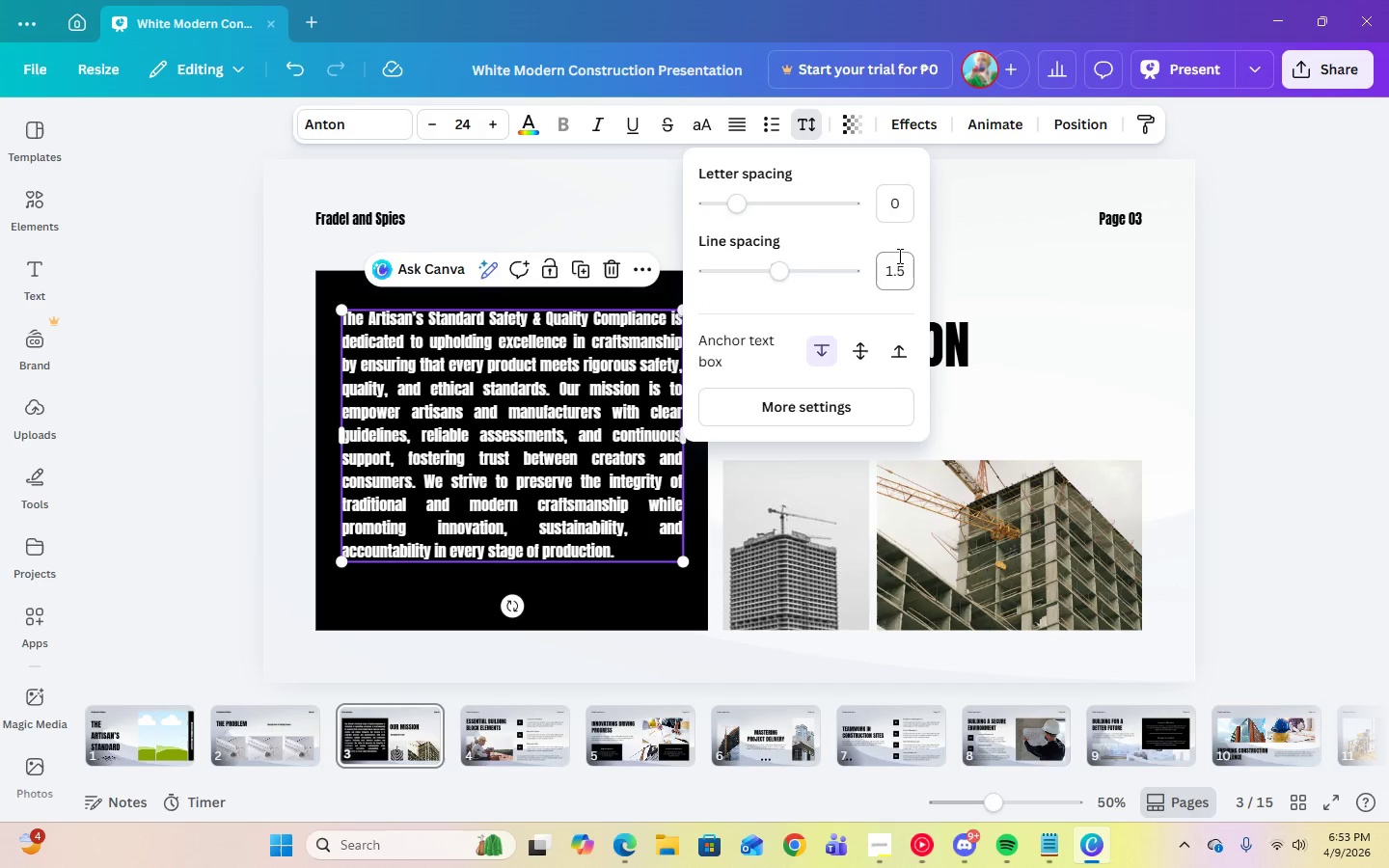 
left_click([898, 260])
 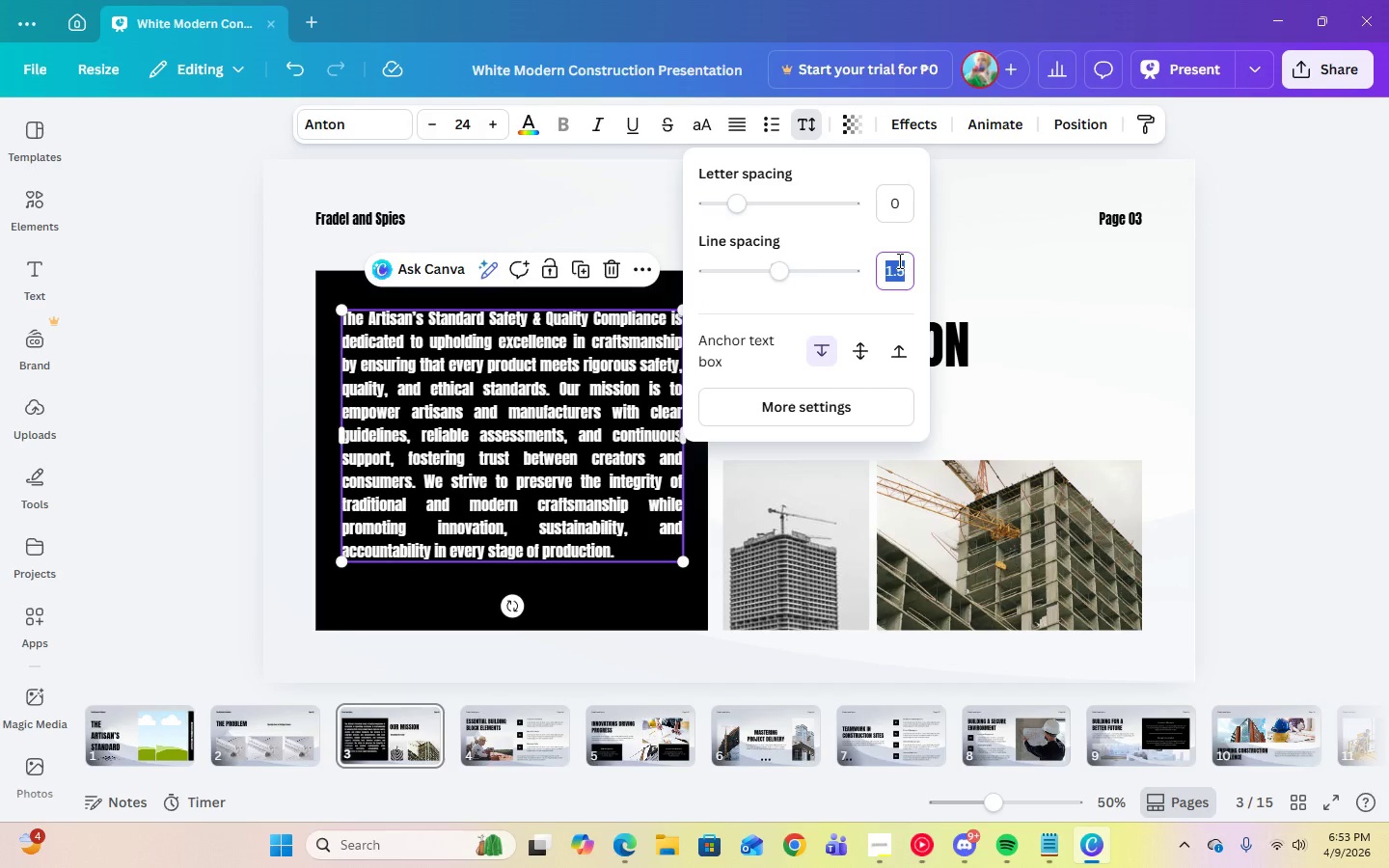 
key(Numpad2)
 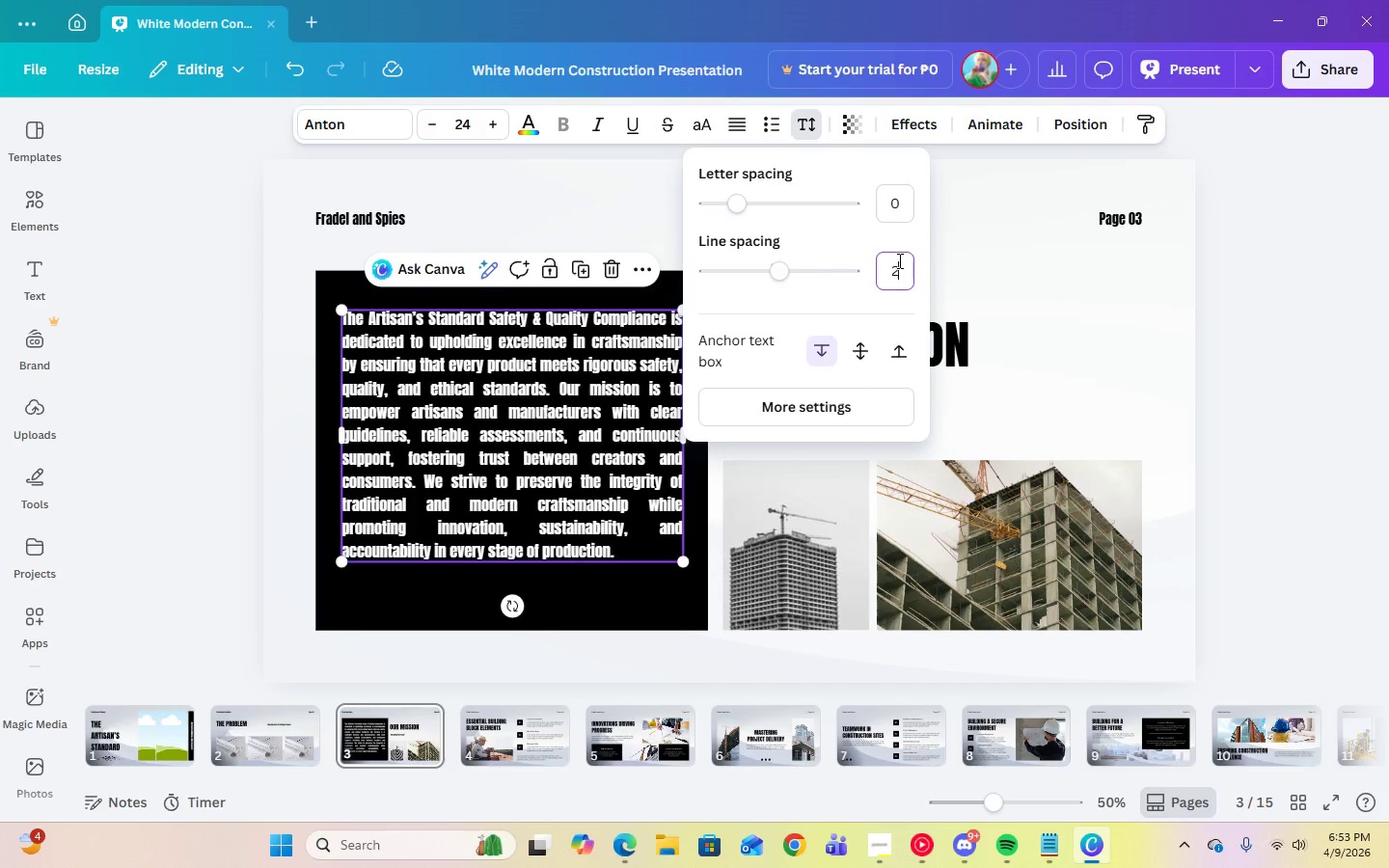 
key(Enter)
 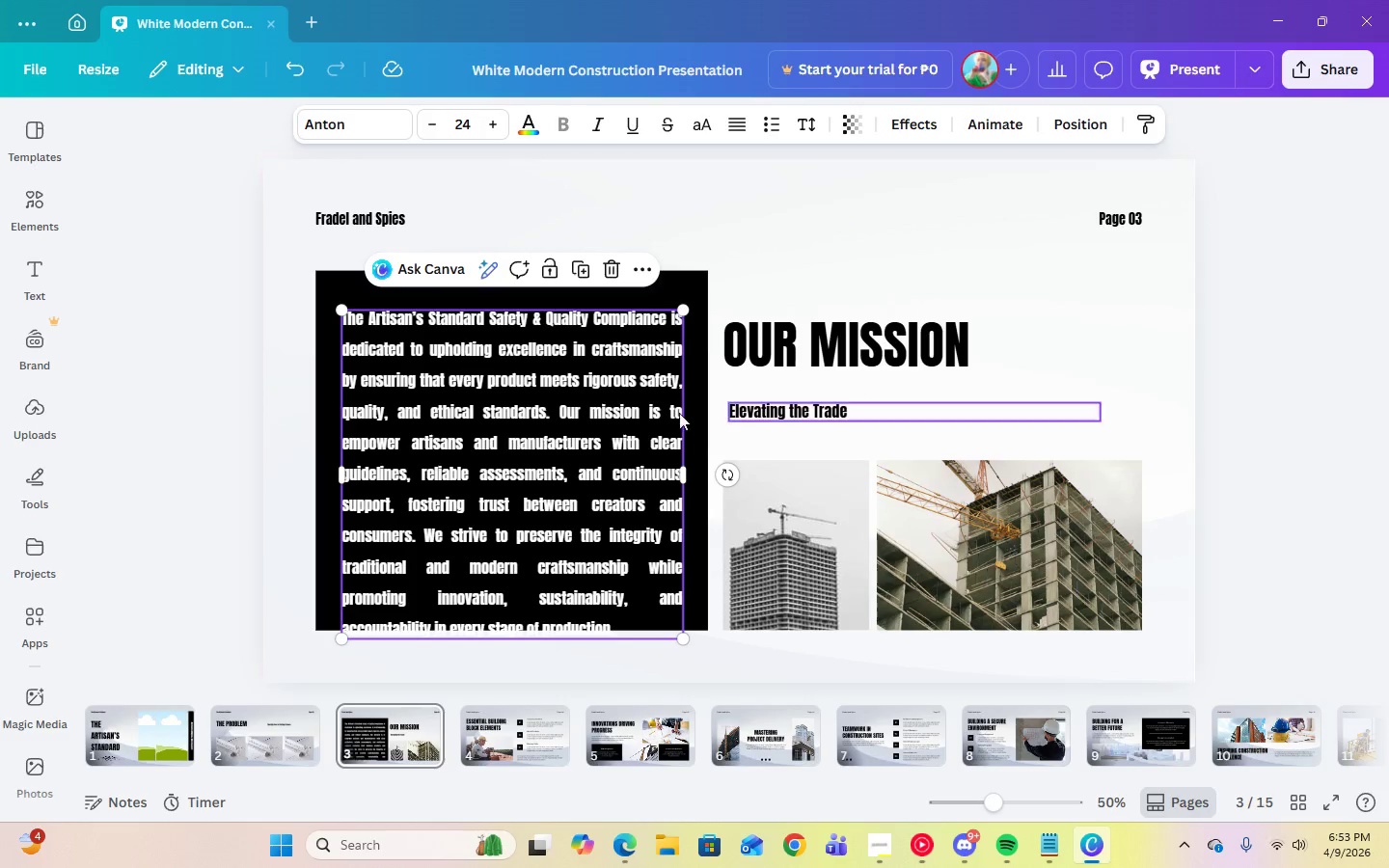 
left_click_drag(start_coordinate=[518, 452], to_coordinate=[519, 433])
 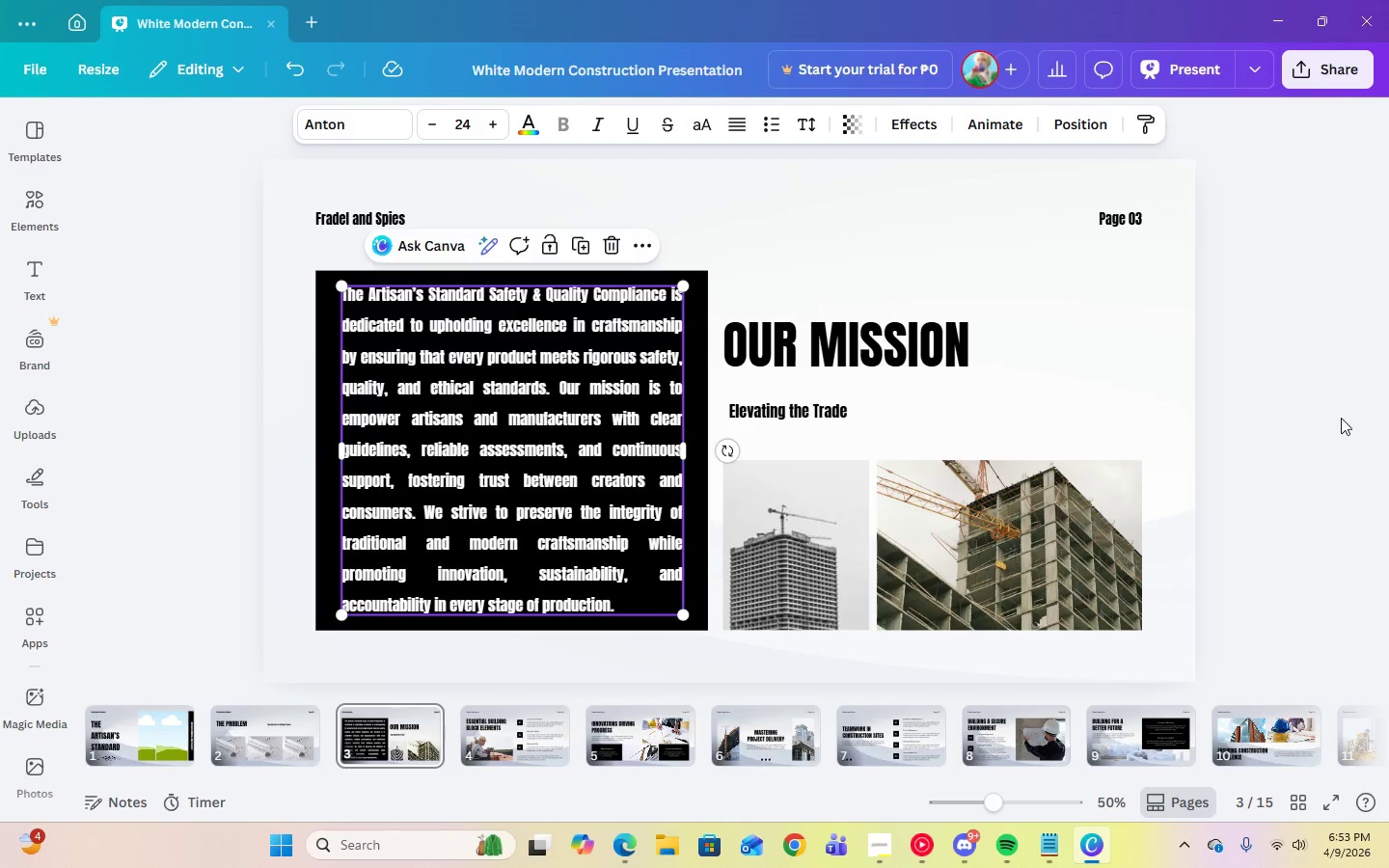 
left_click([1342, 418])
 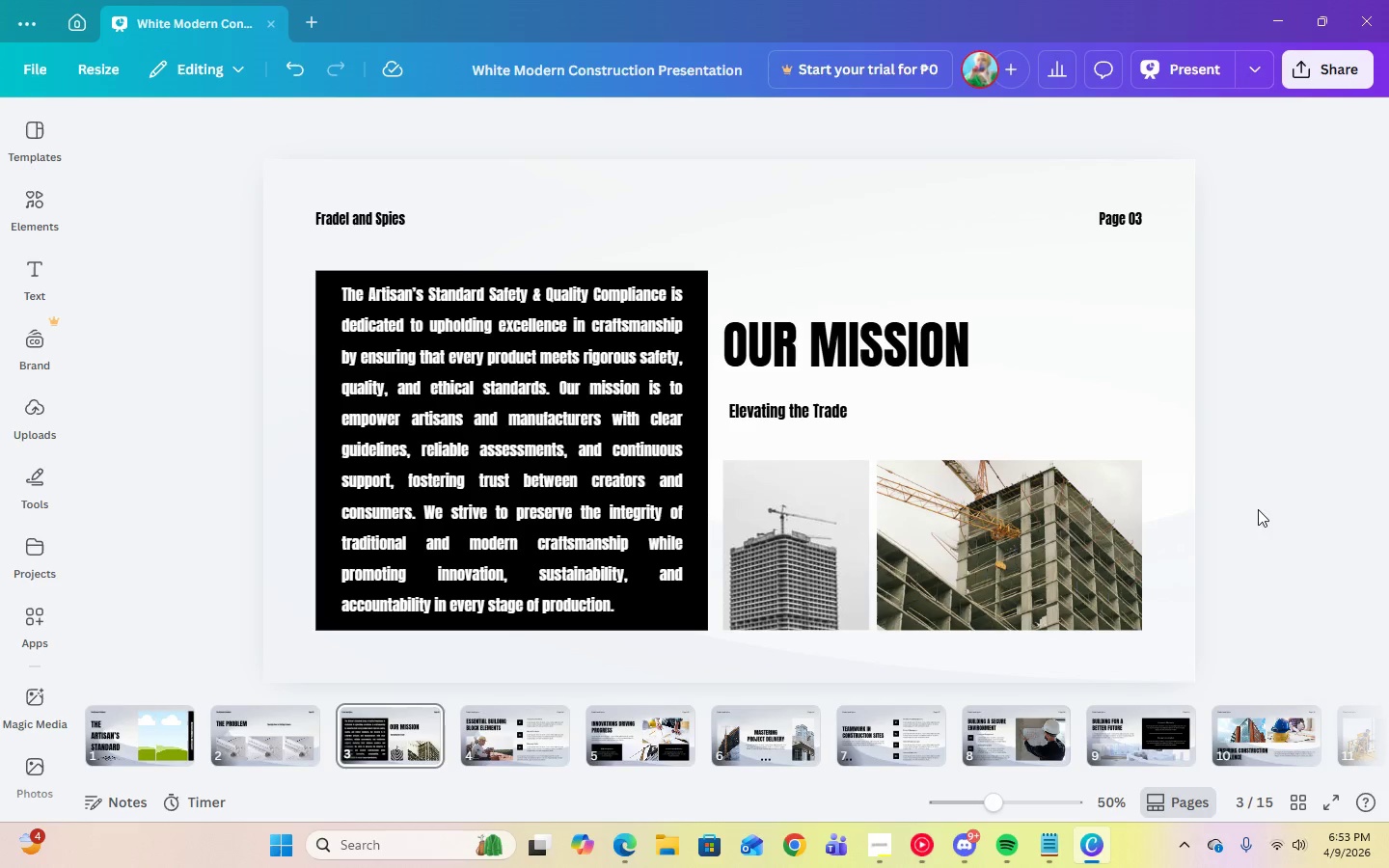 
wait(5.45)
 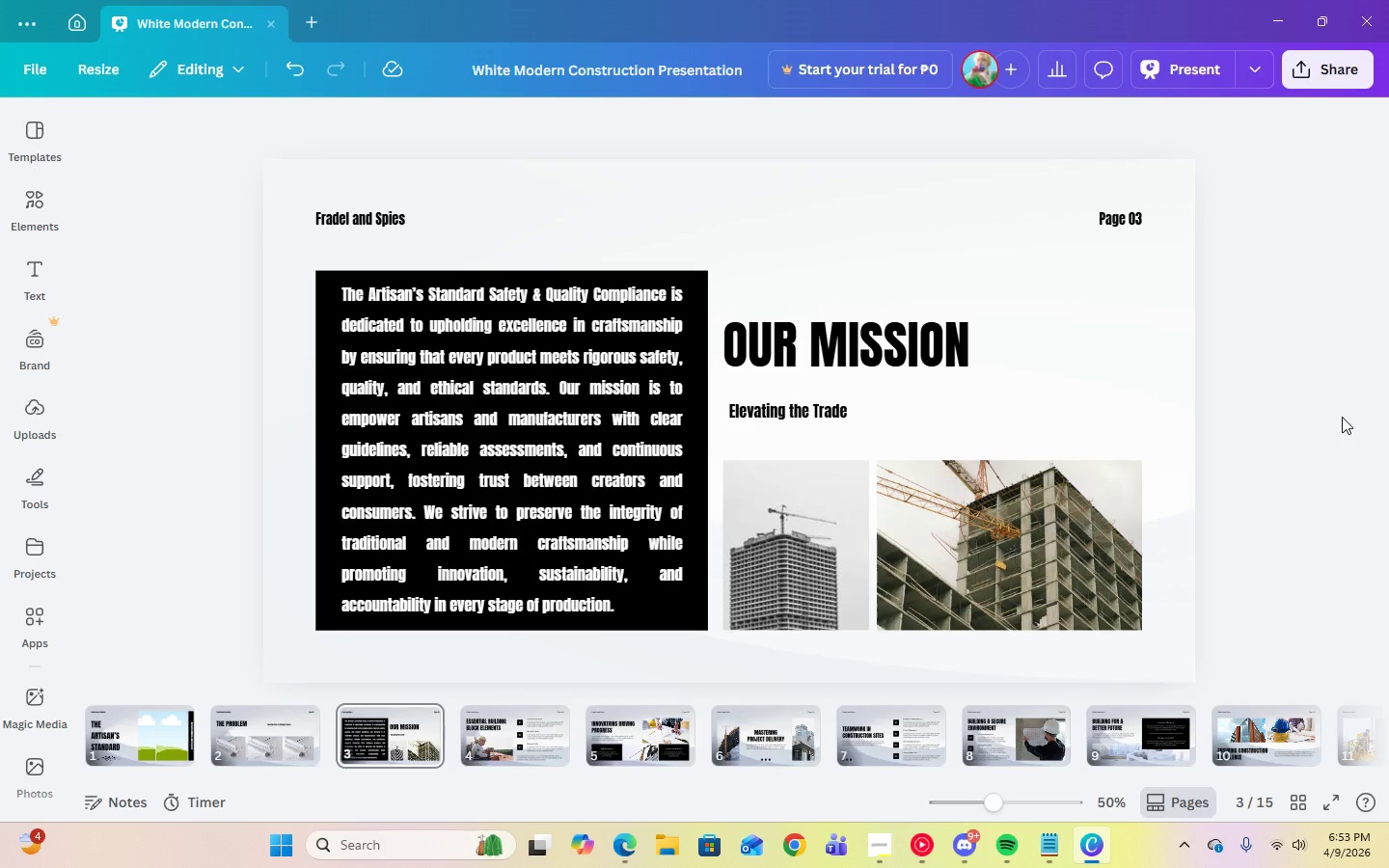 
left_click([808, 365])
 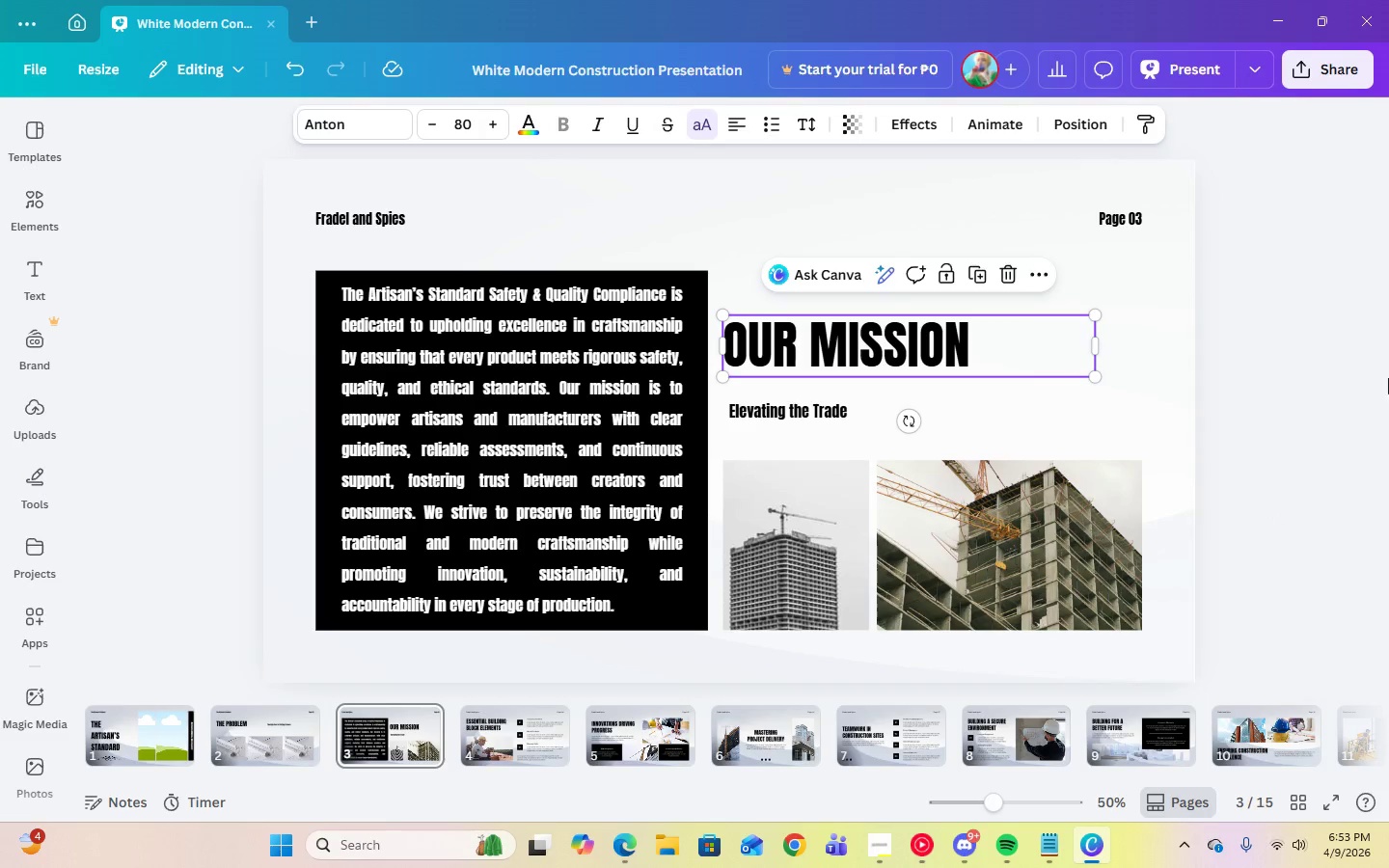 
left_click([1388, 376])
 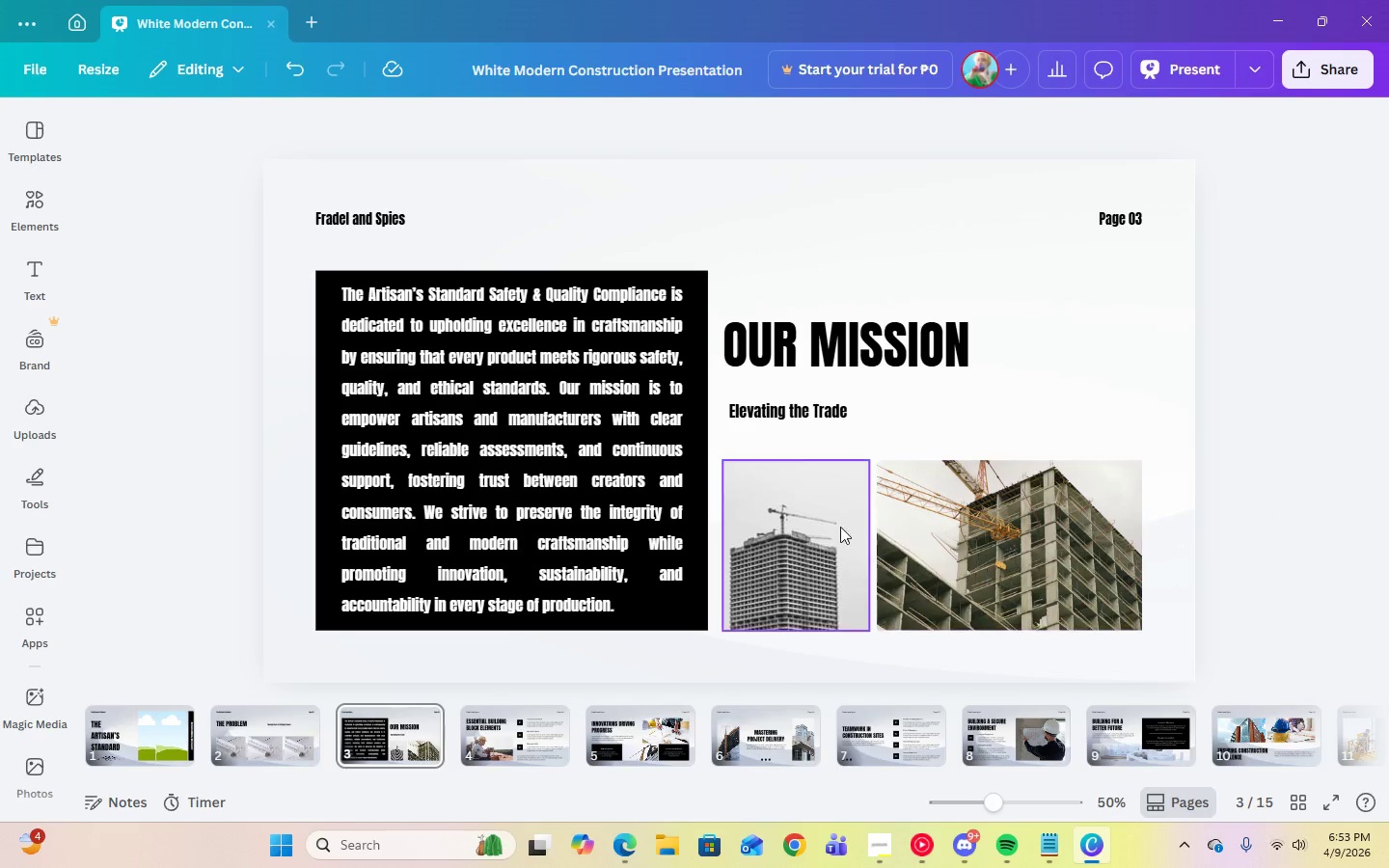 
left_click([820, 535])
 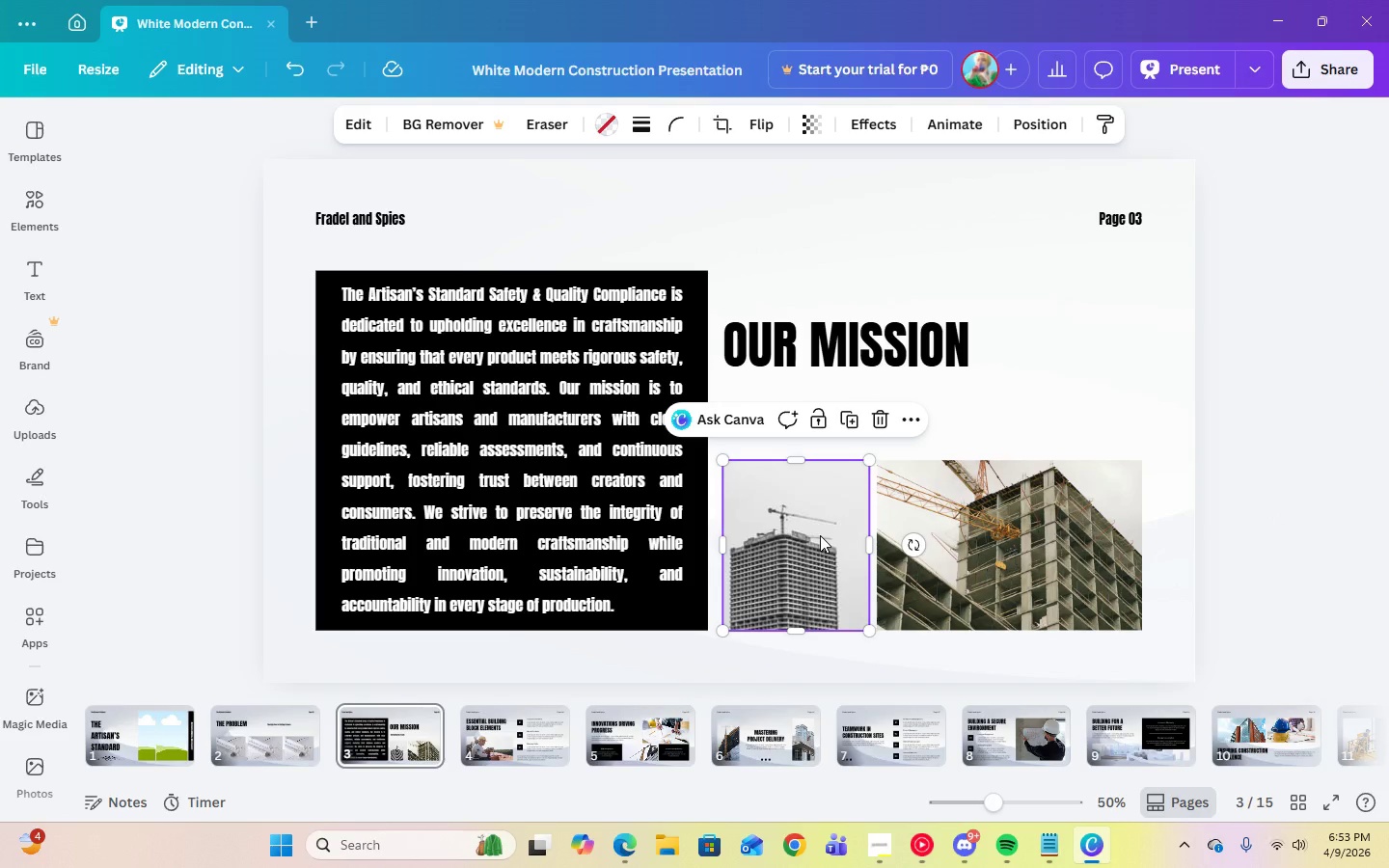 
key(Delete)
 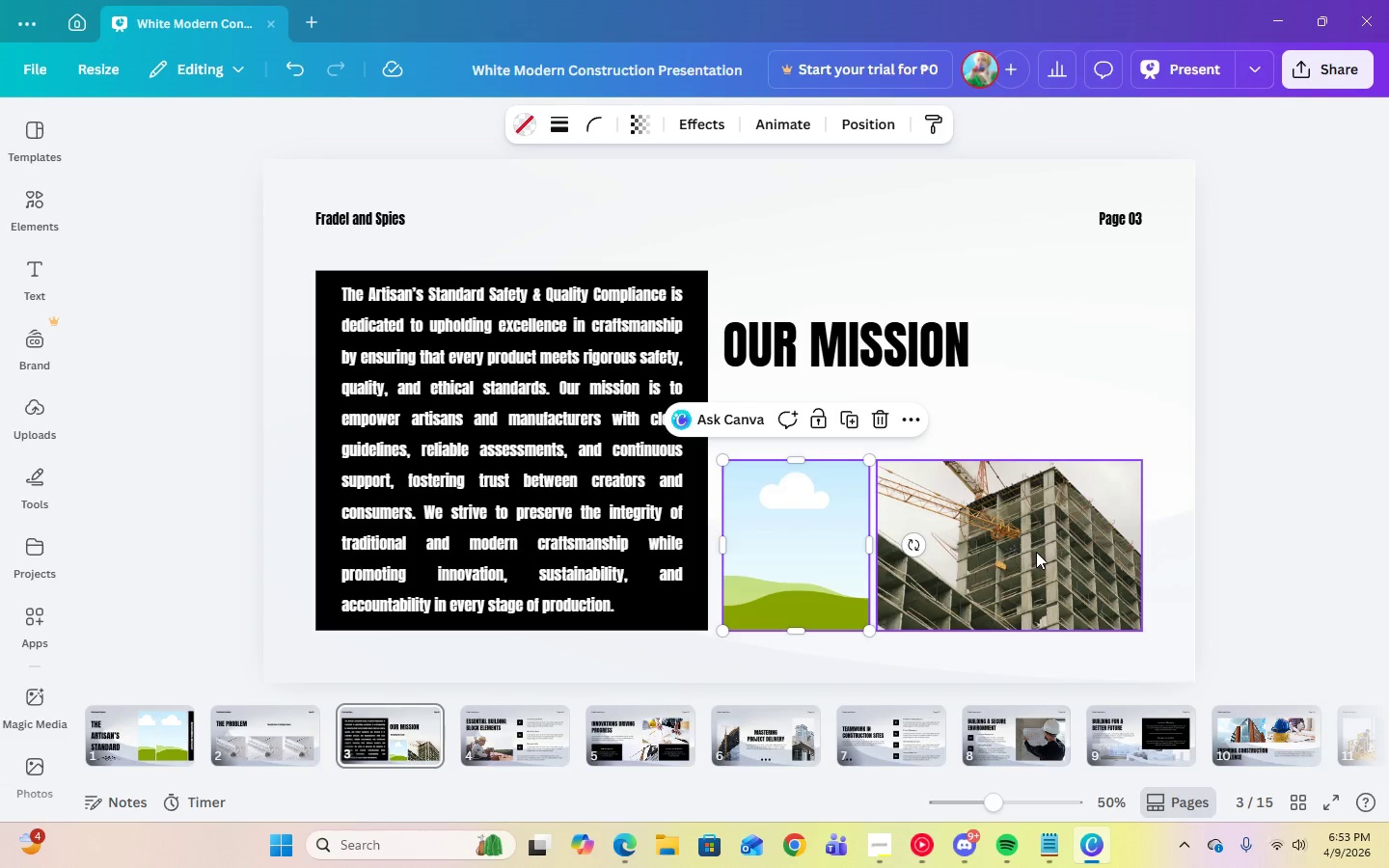 
left_click([1036, 552])
 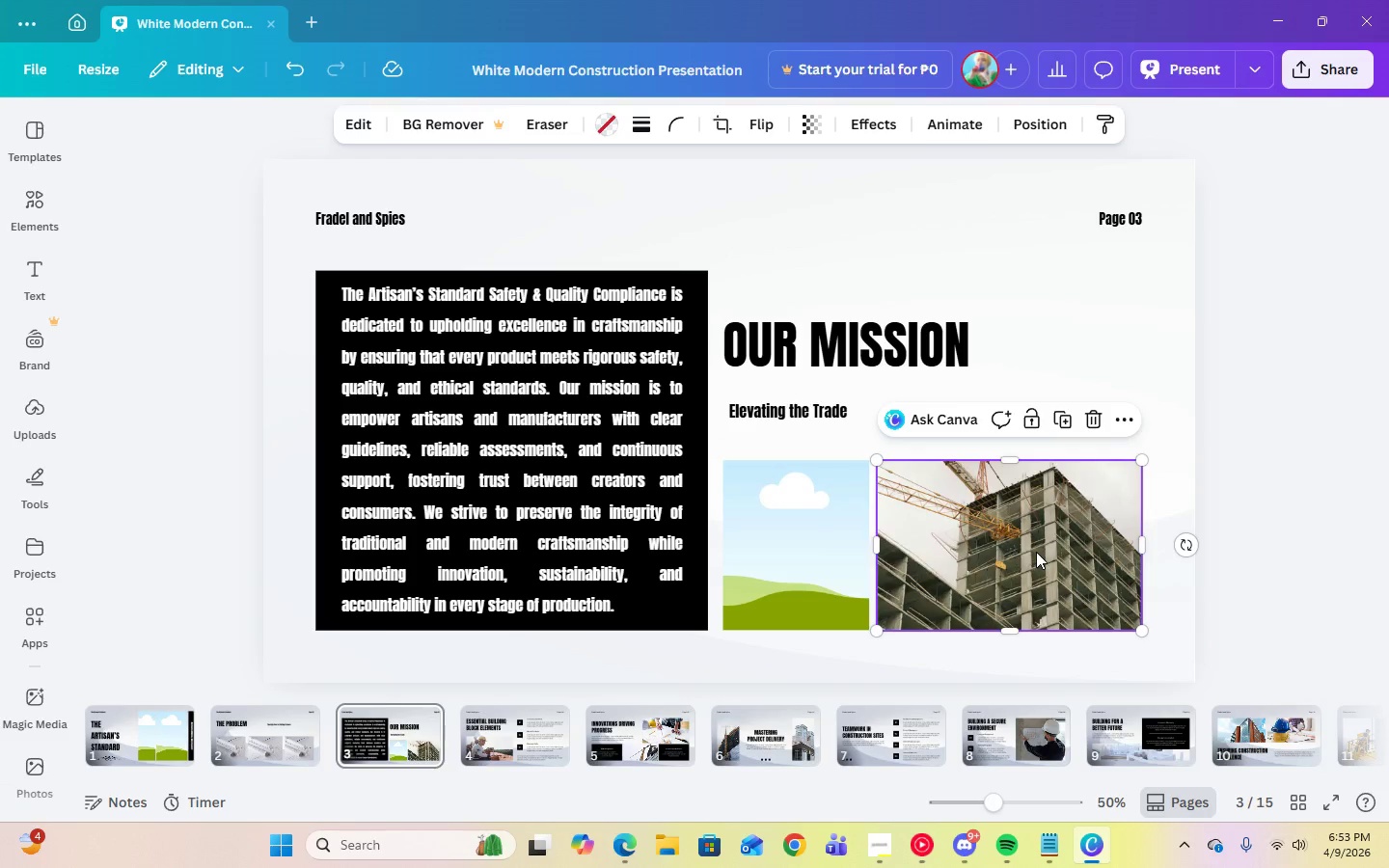 
key(Delete)
 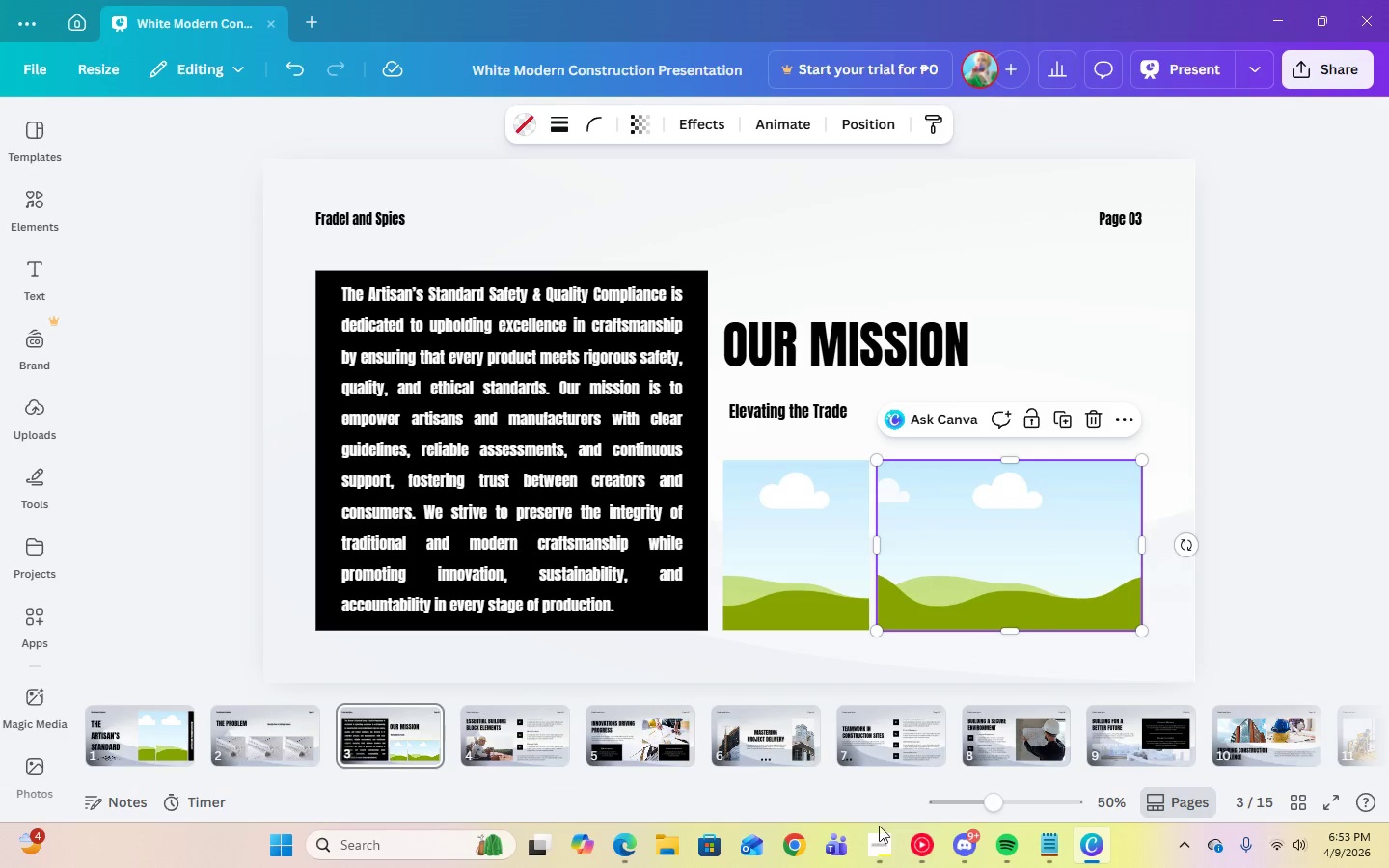 
left_click([874, 841])